 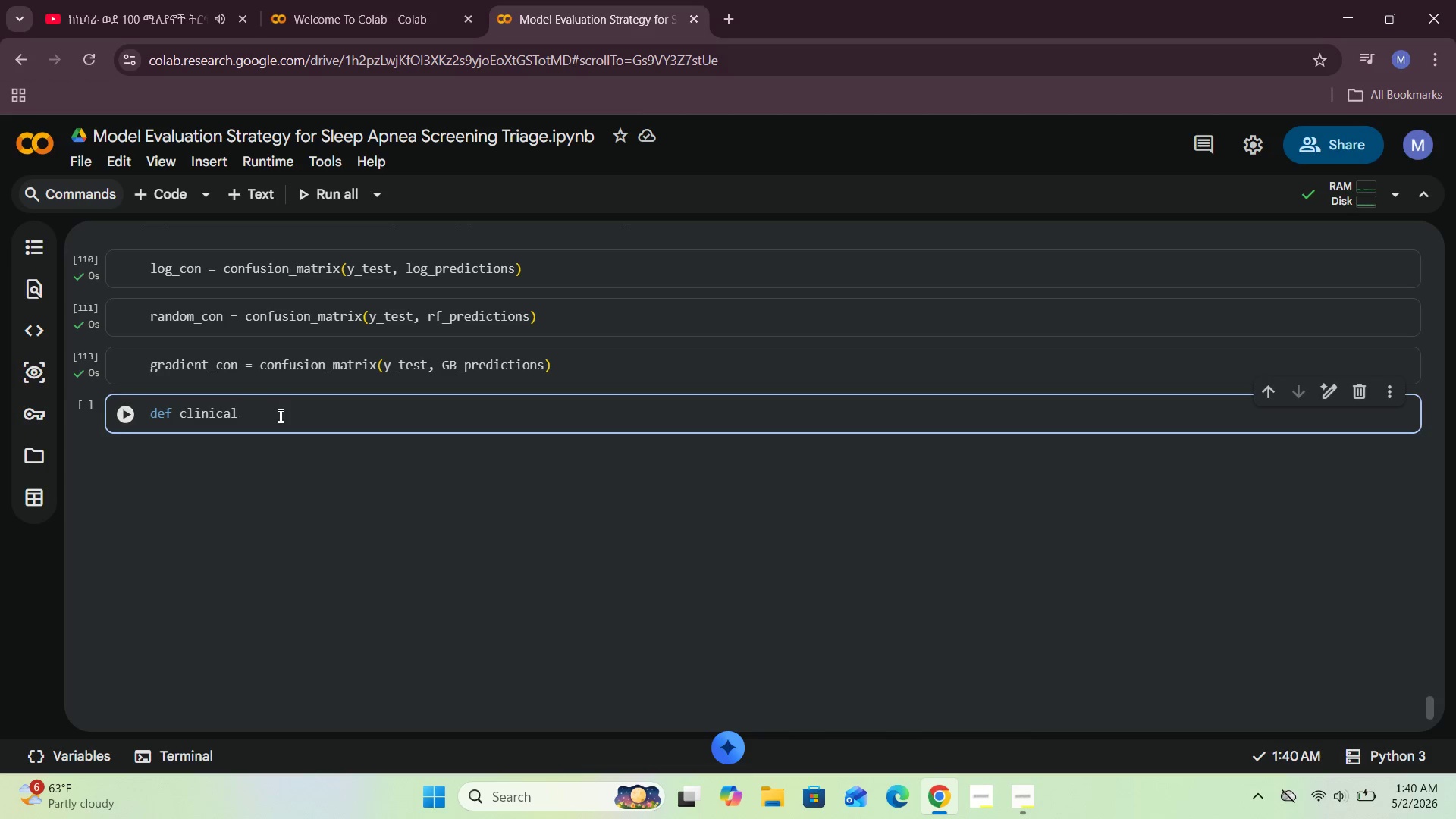 
type(_coas)
key(Backspace)
key(Backspace)
type(st()
 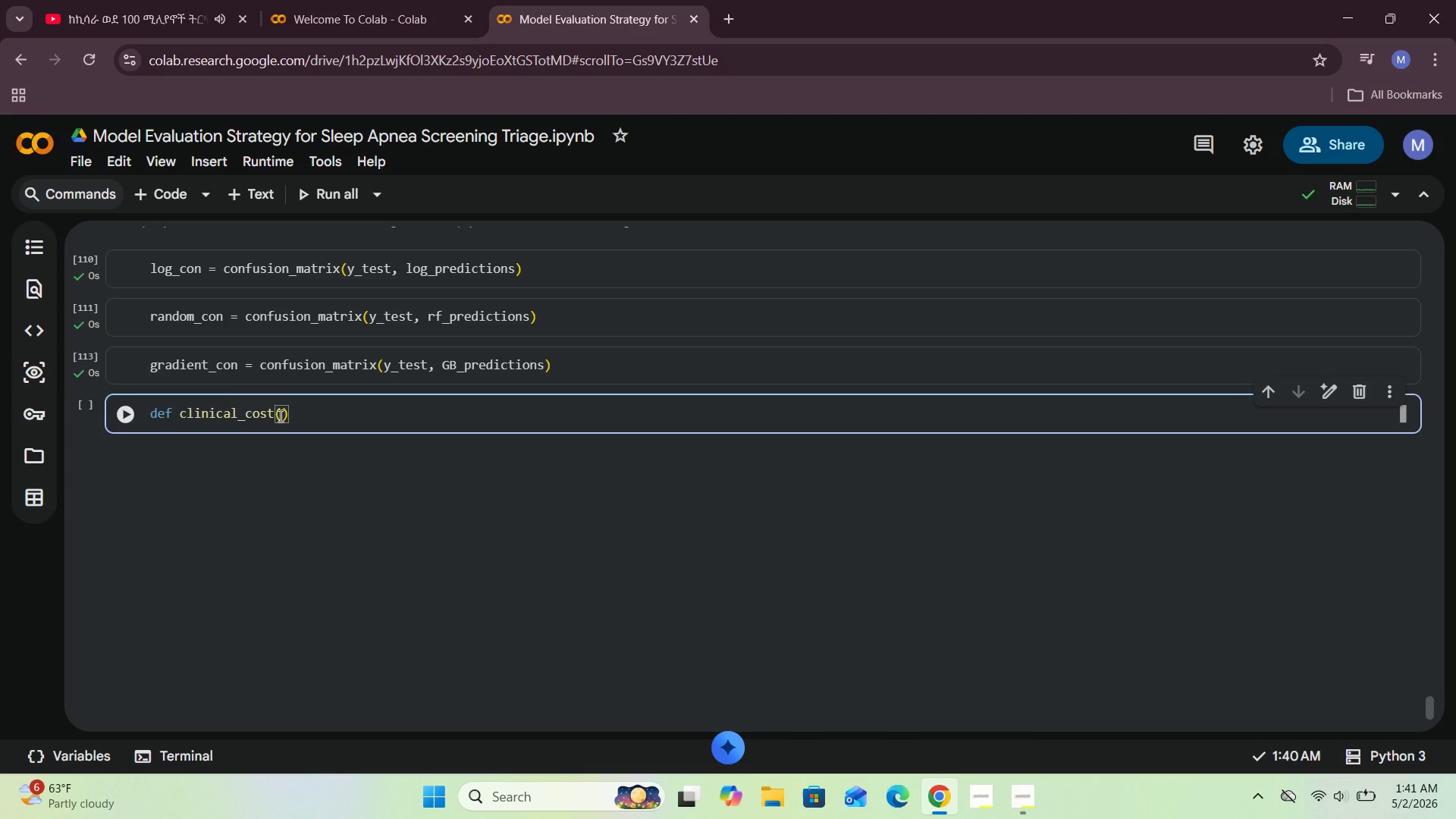 
type(cm, fn_cost=5 fb_cost=1)
 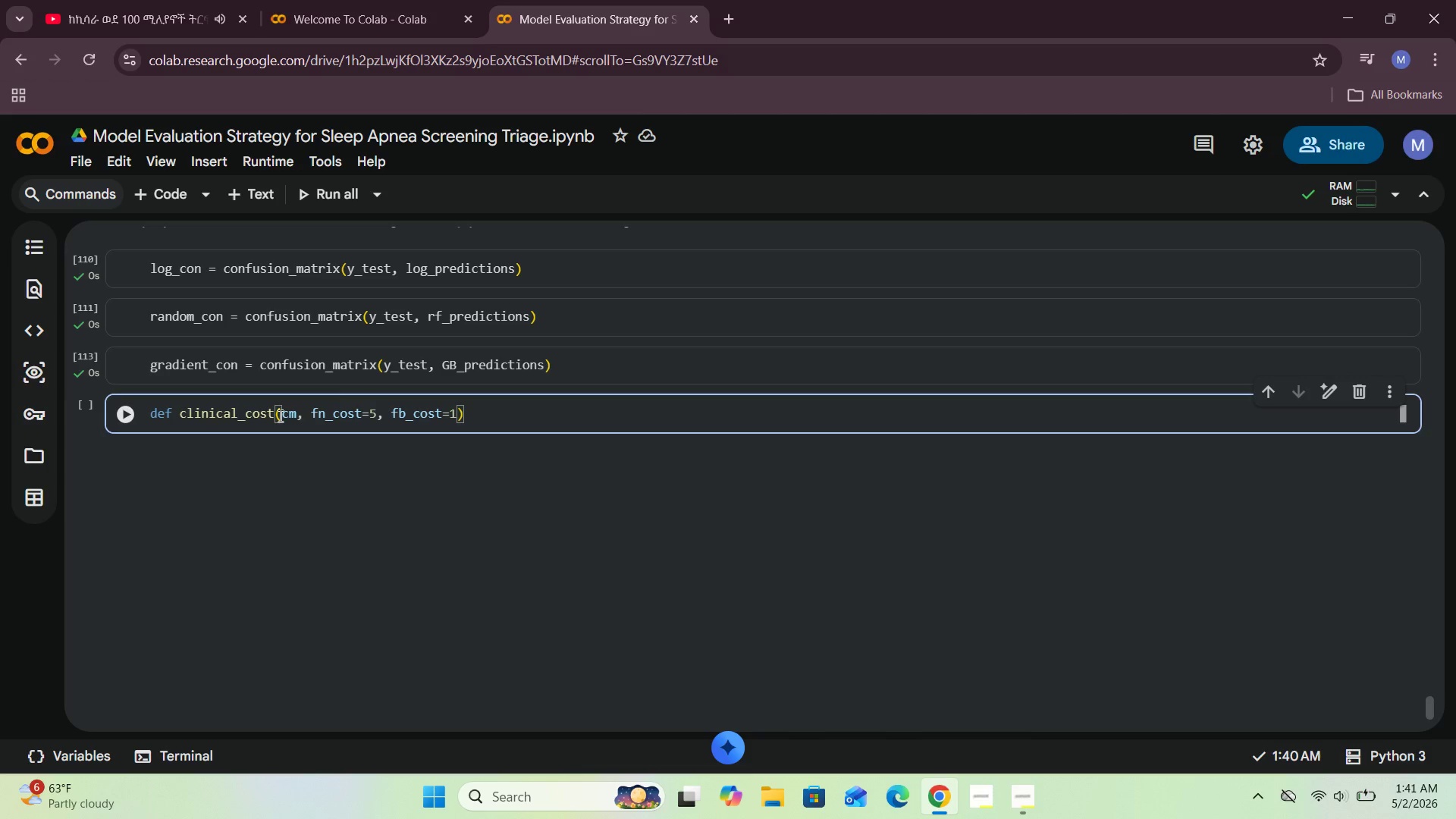 
 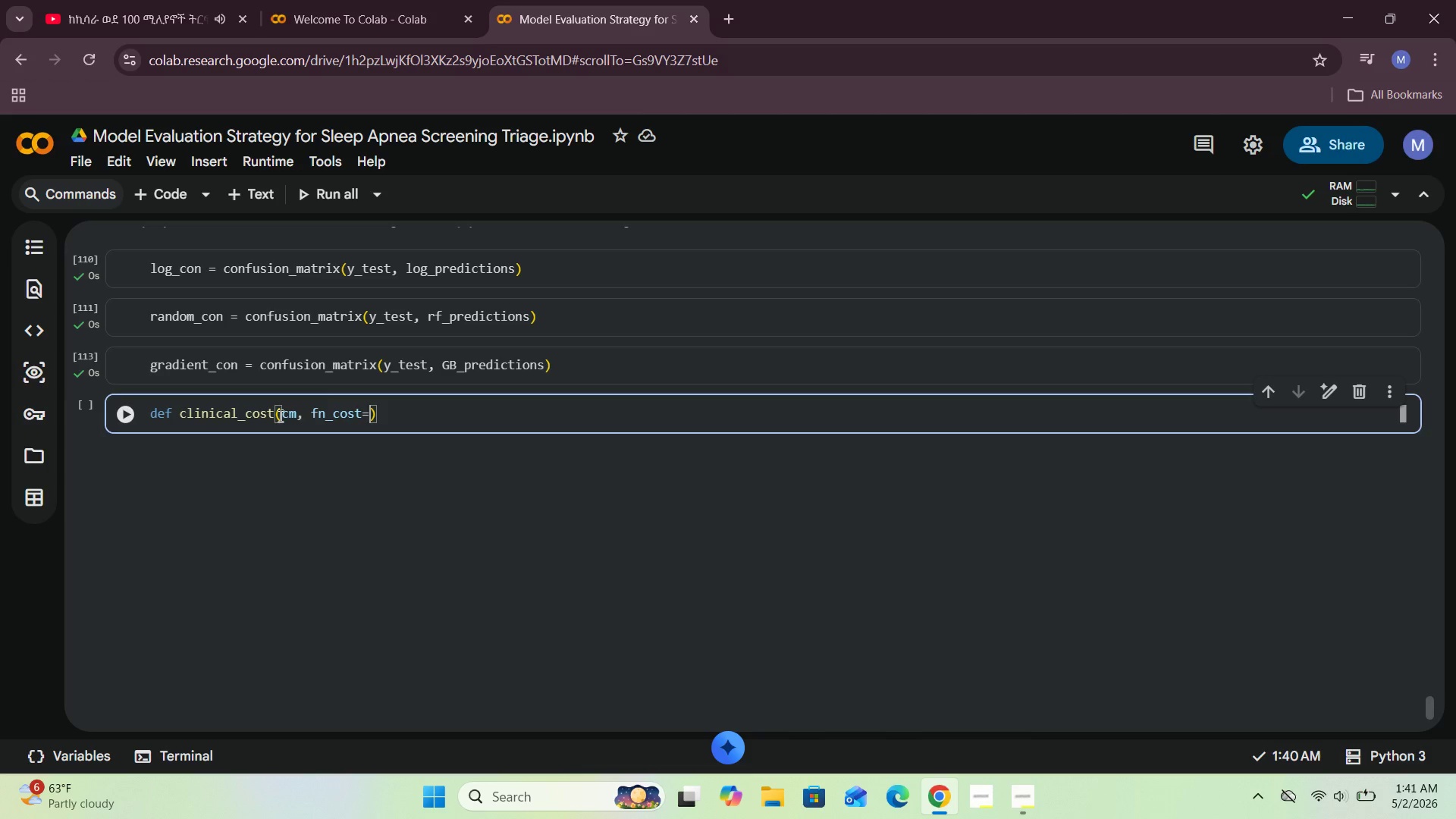 
hold_key(key=Comma, duration=22.77)
 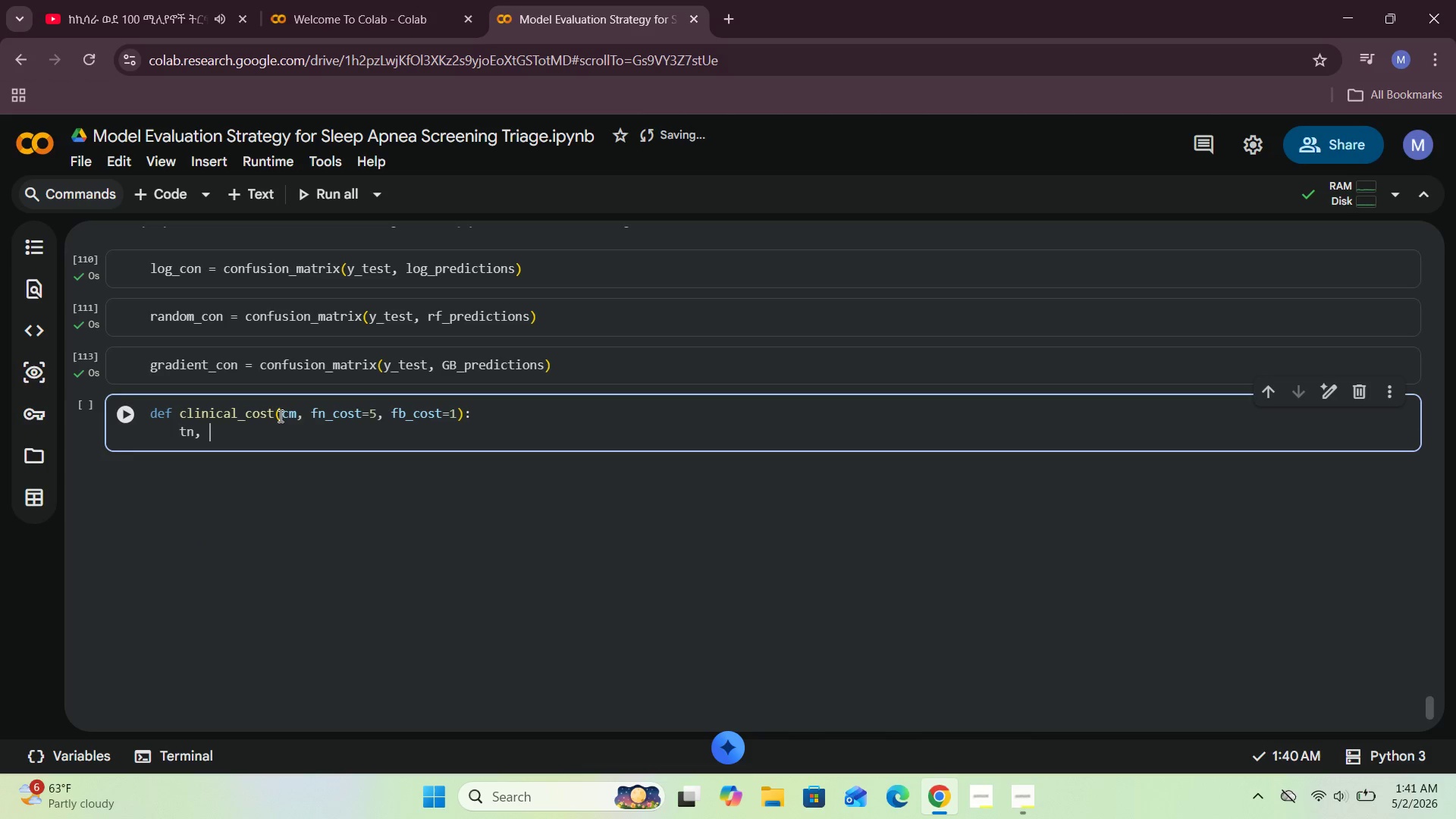 
key(ArrowRight)
 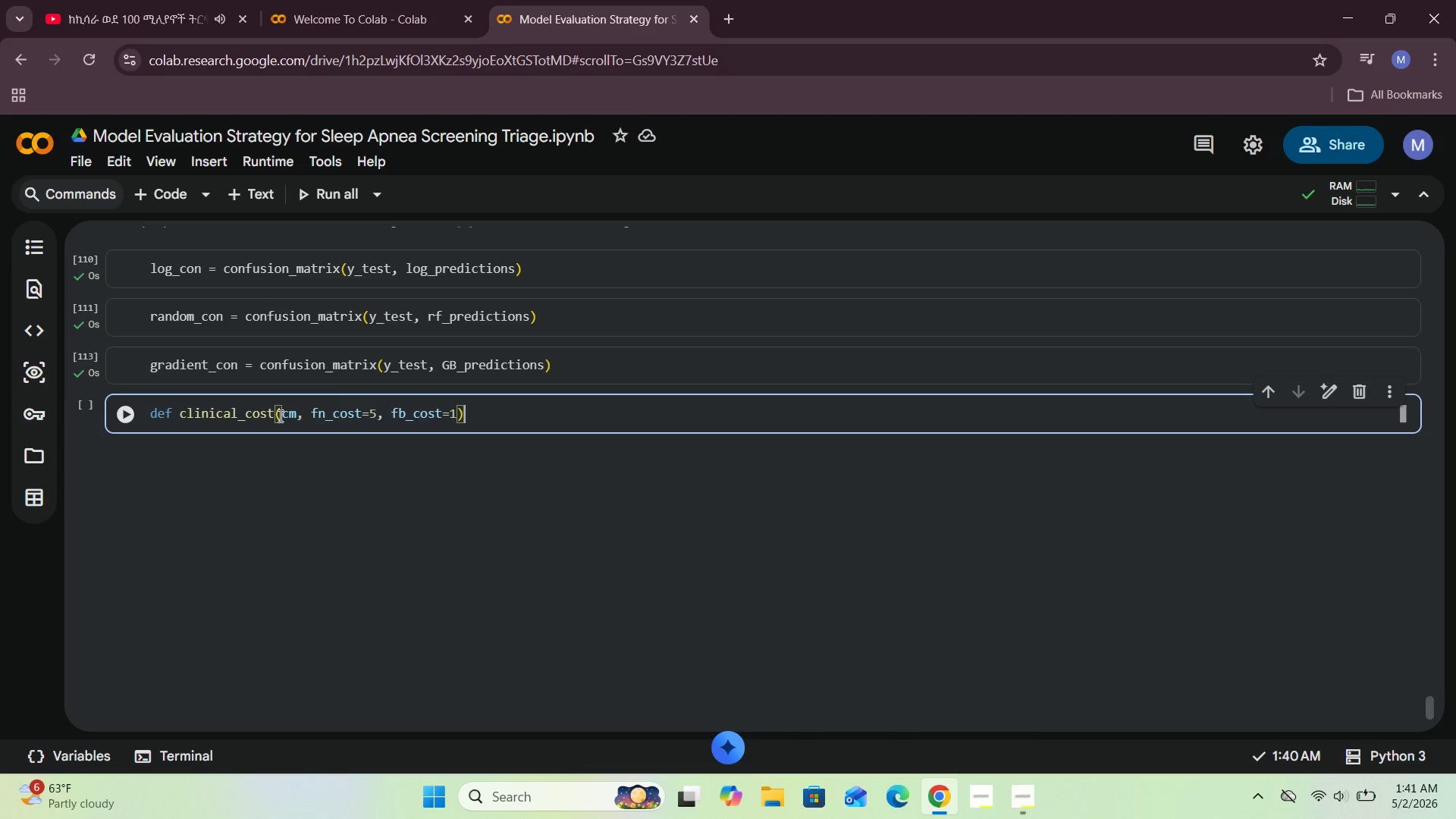 
key(Shift+Semicolon)
 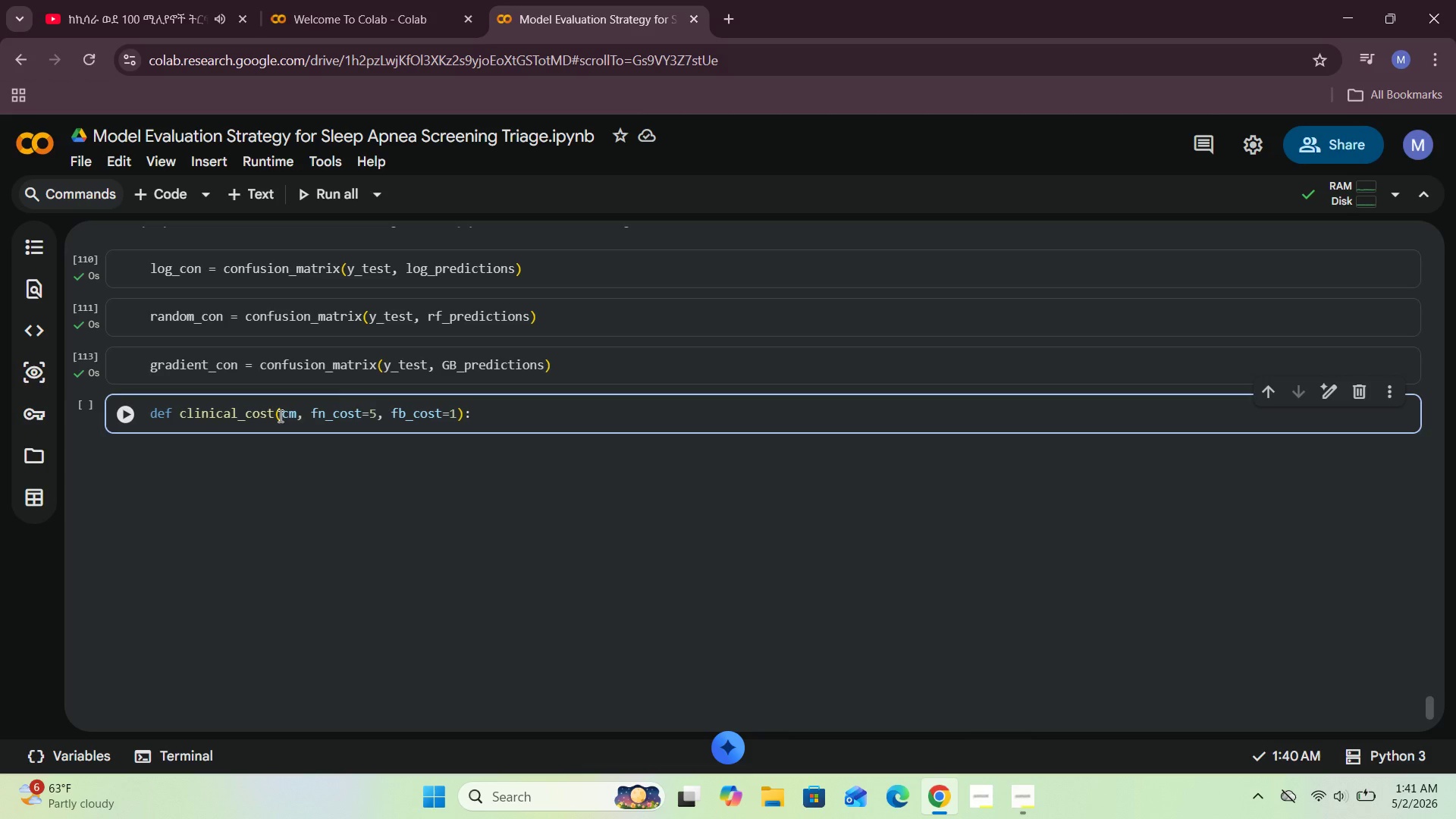 
key(Enter)
 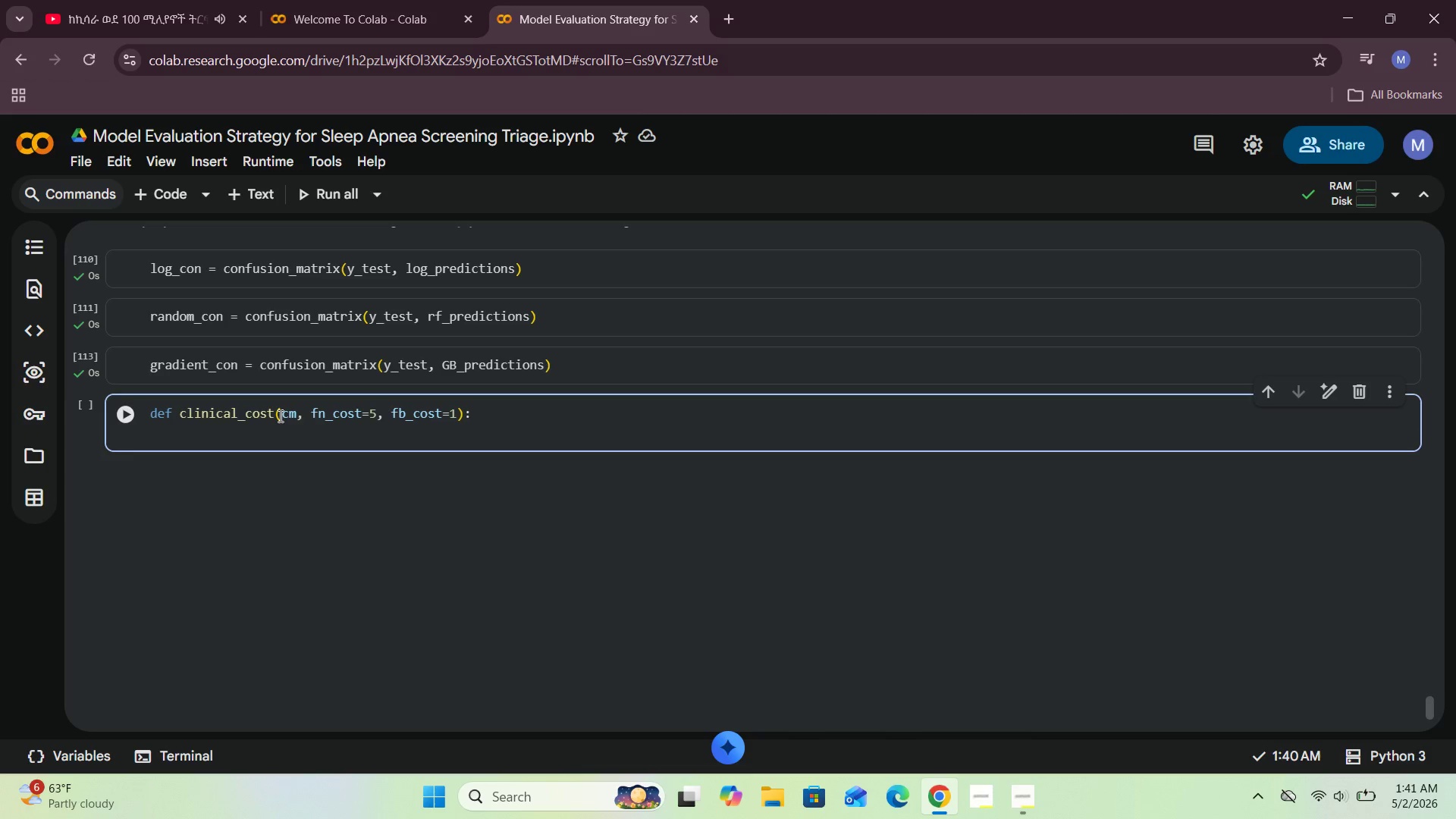 
key(Space)
 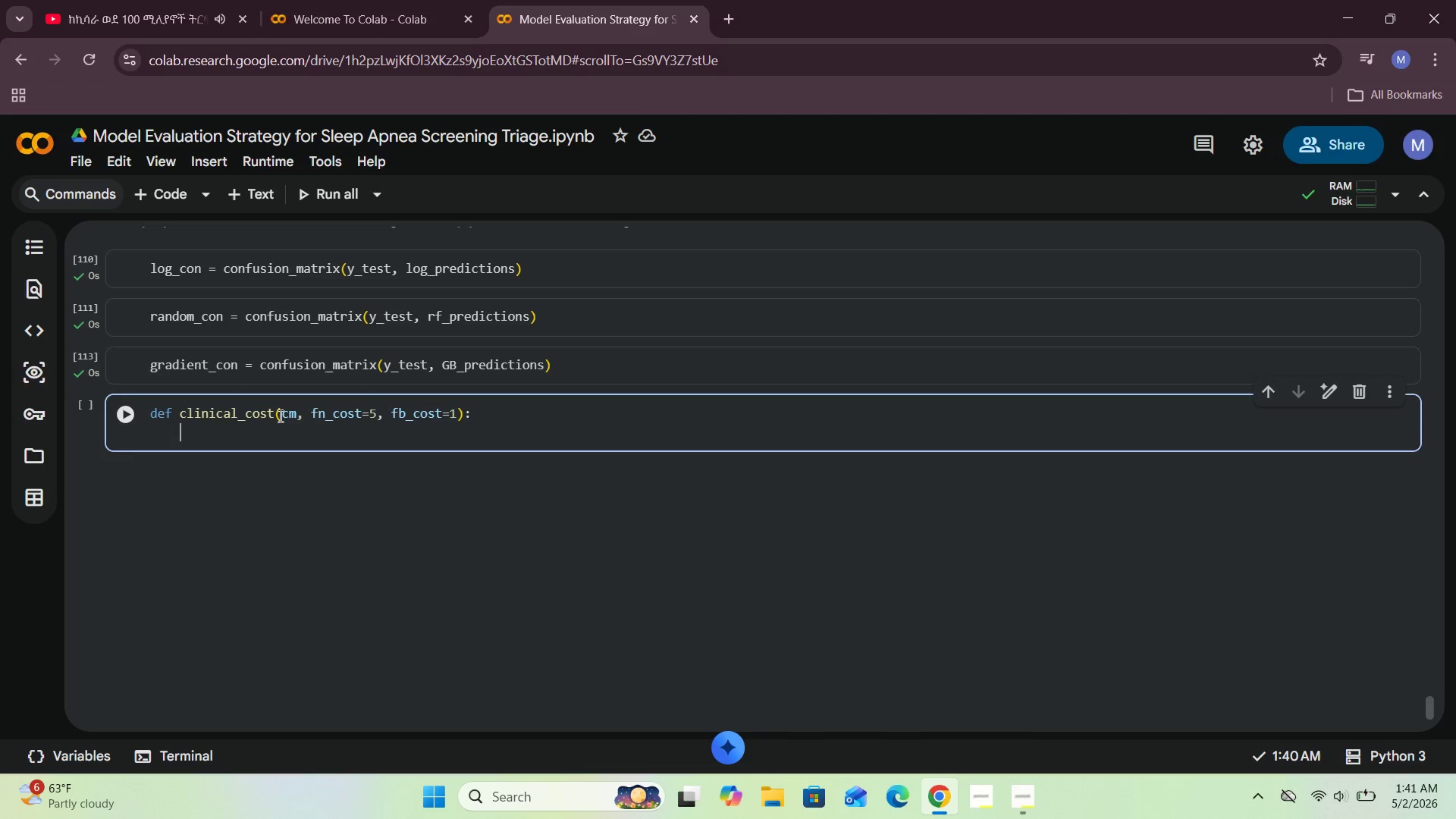 
key(Space)
 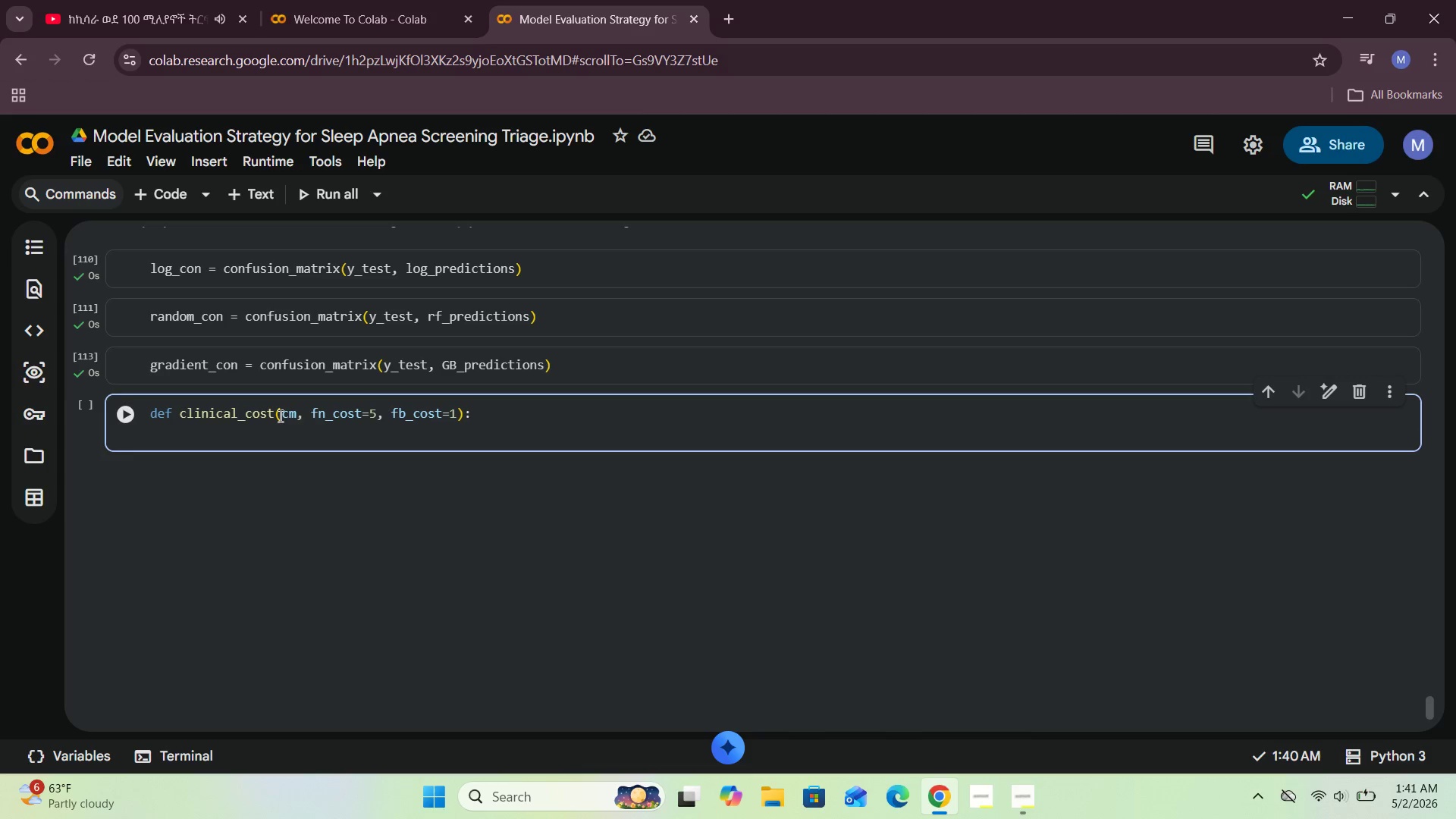 
type(tn fp, fn, tp = cm.tr)
key(Backspace)
key(Backspace)
key(Backspace)
type(.ravel()
 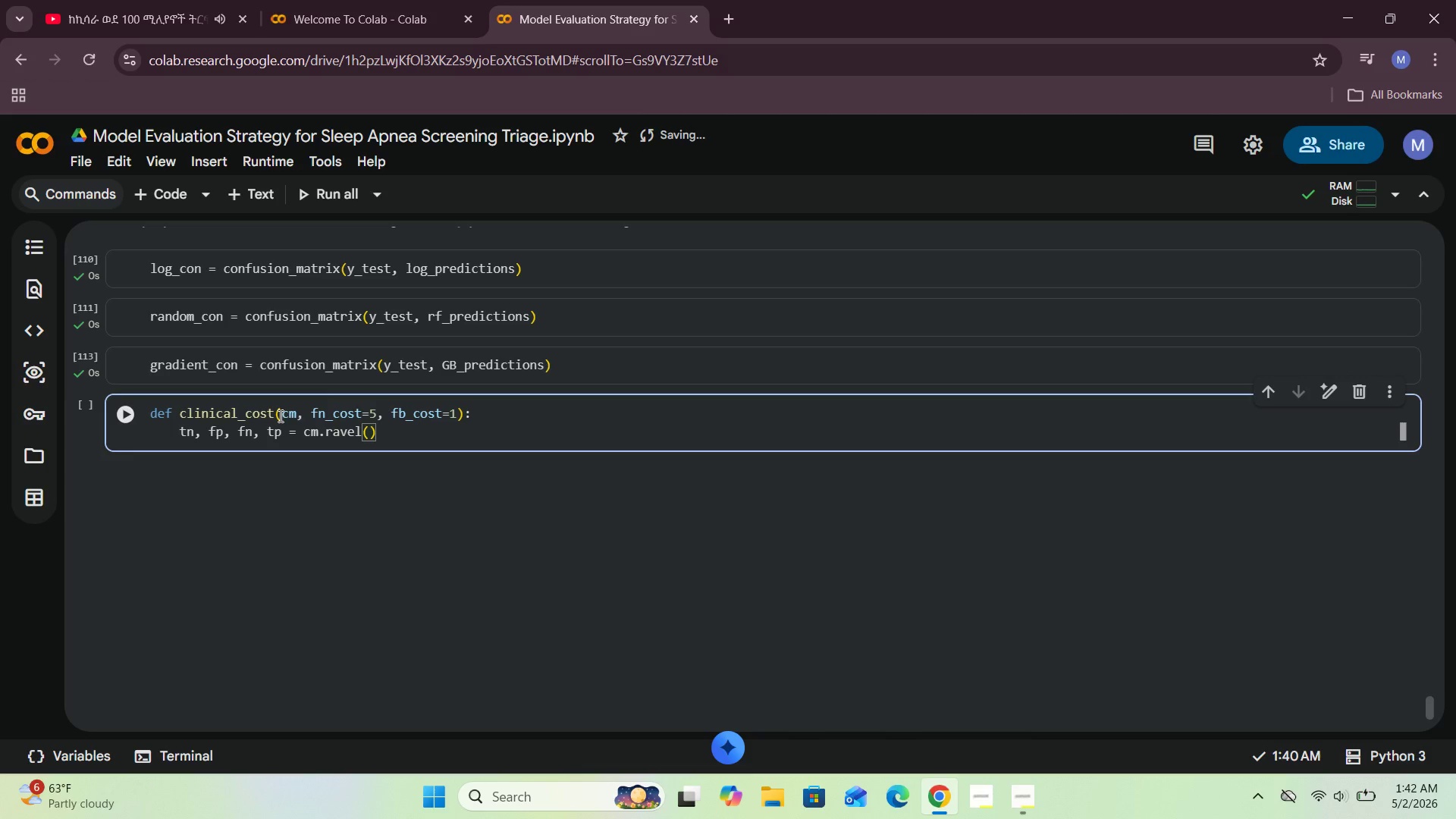 
left_click([396, 431])
 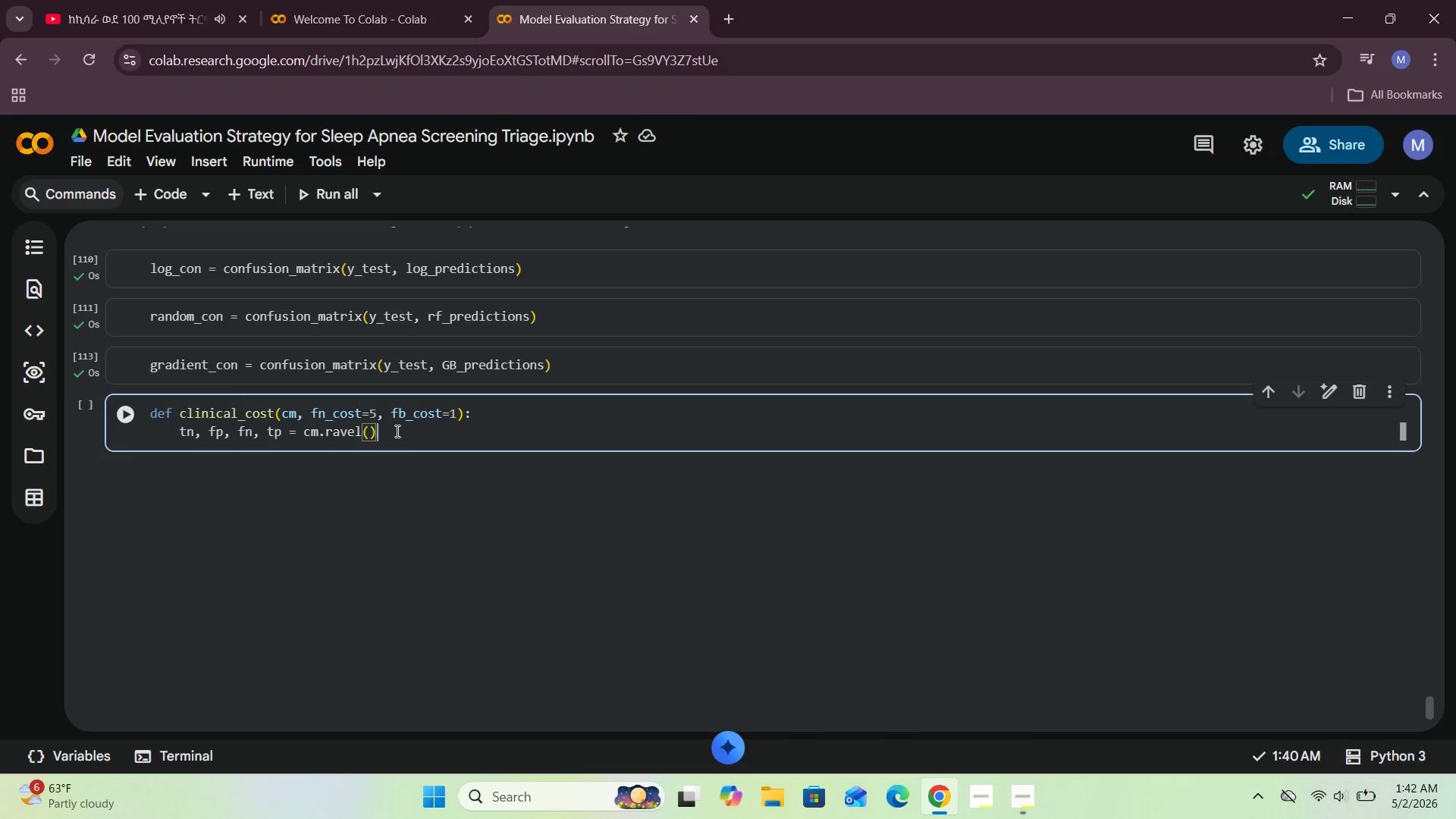 
key(Enter)
 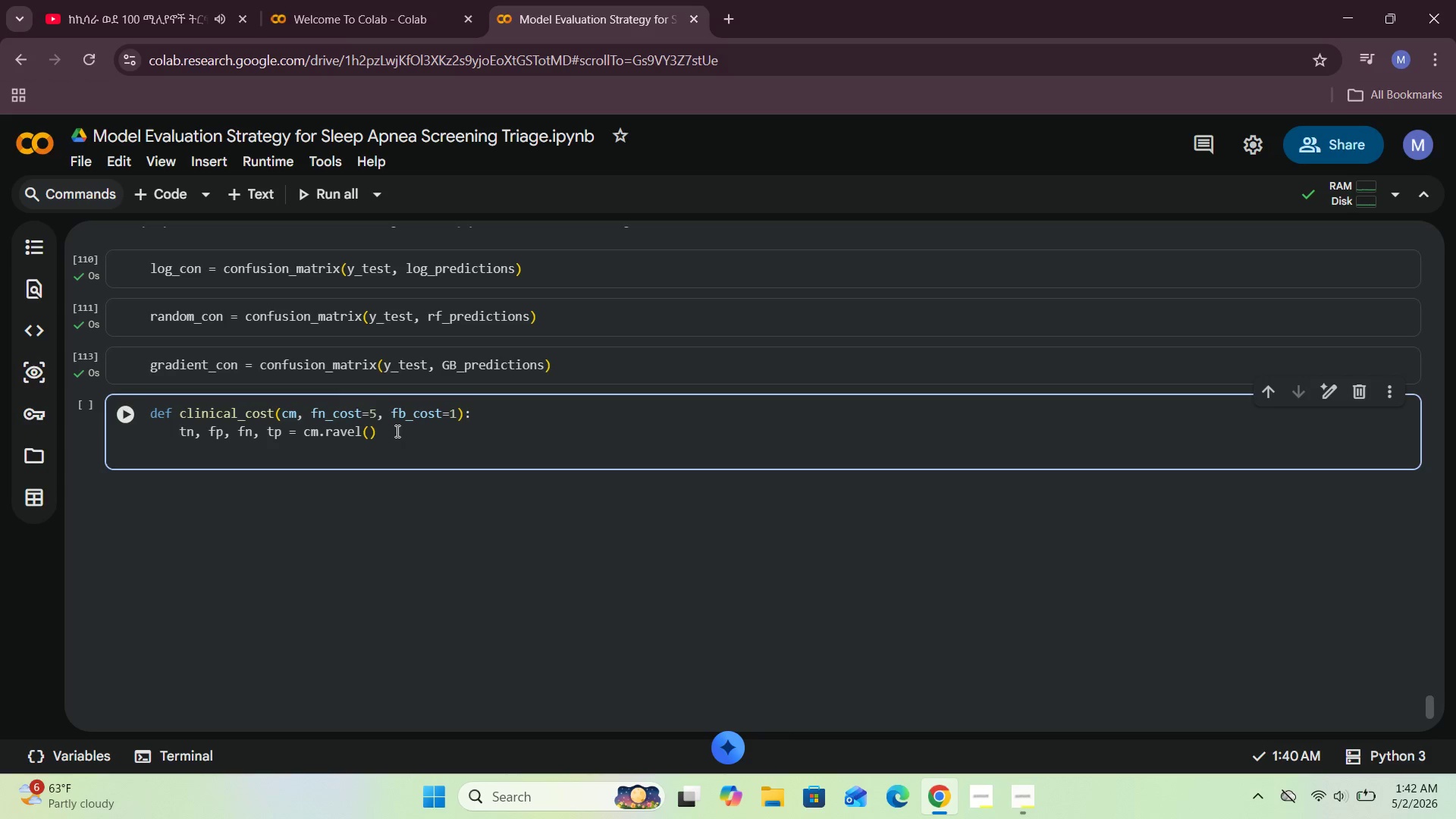 
type(return (fn * fn_cost)
 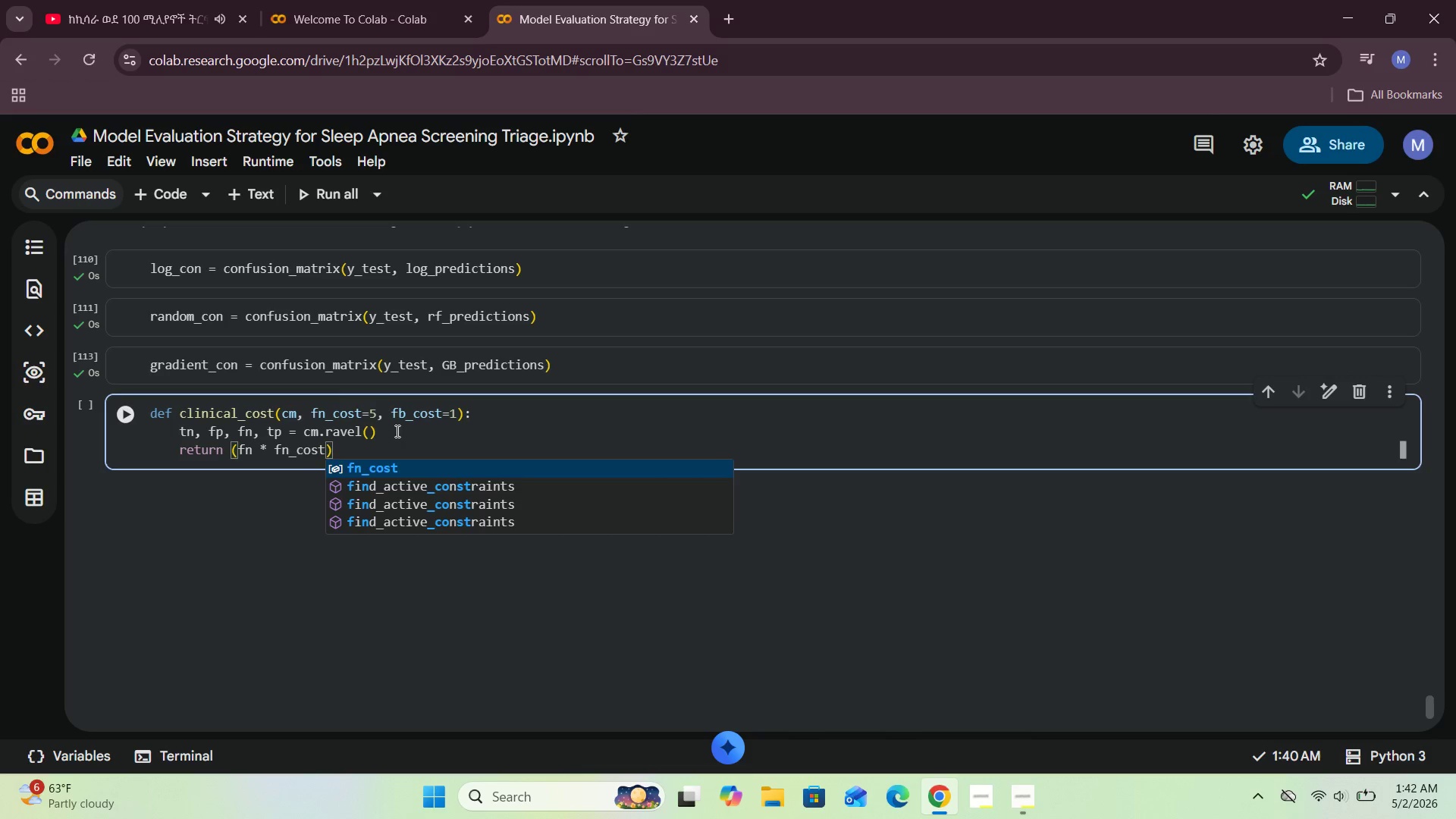 
wait(14.81)
 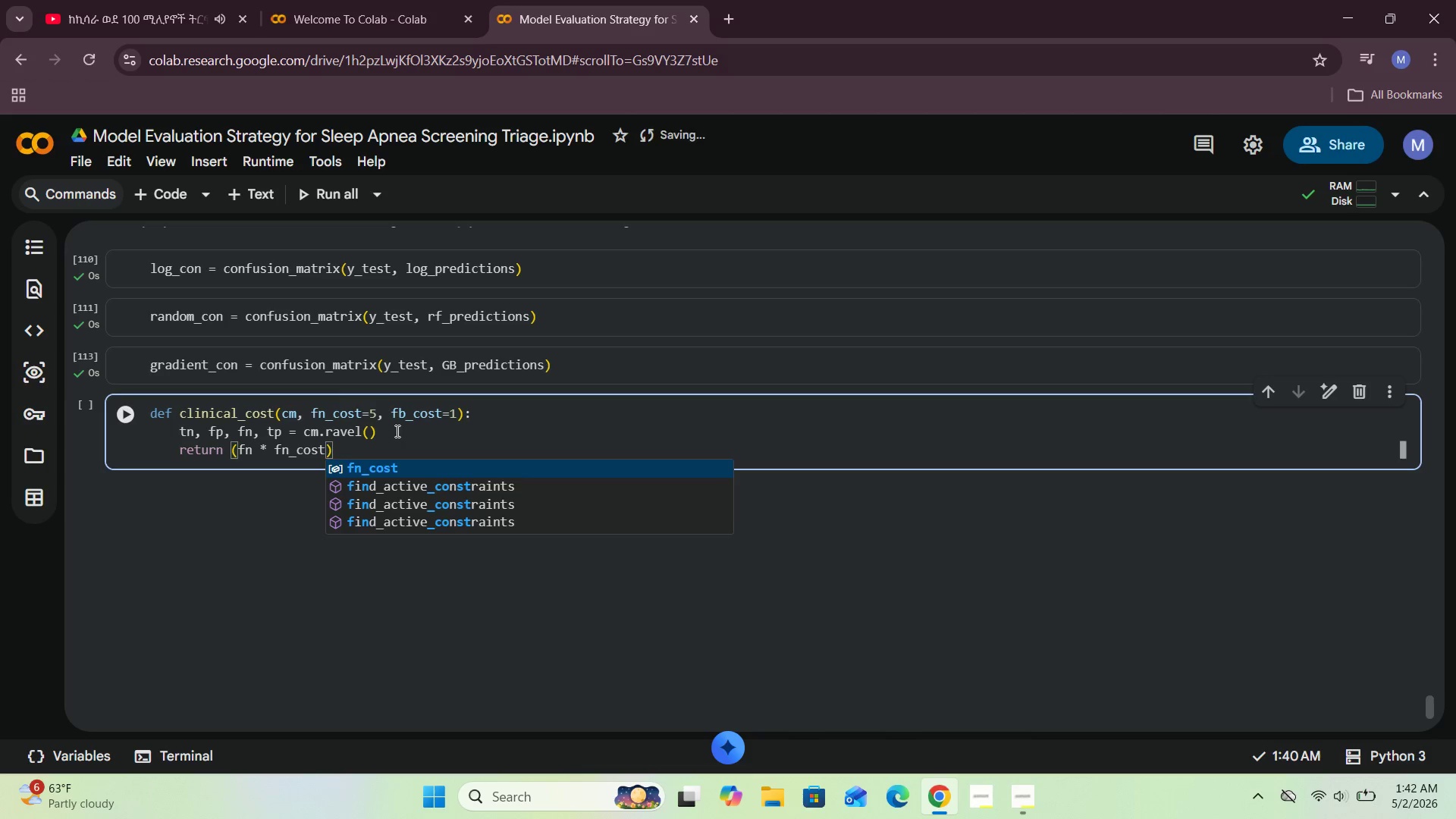 
key(ArrowRight)
 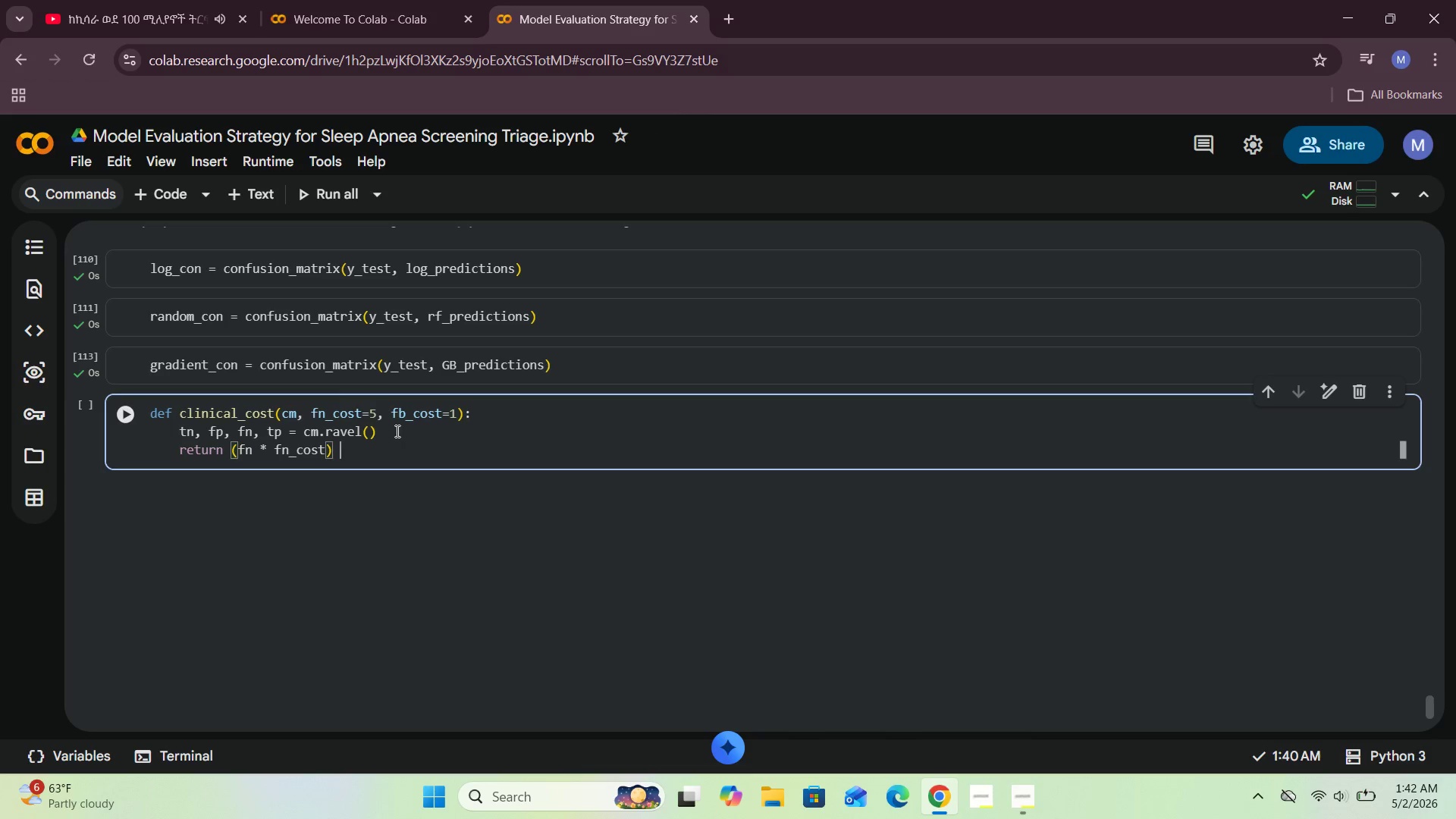 
key(Space)
 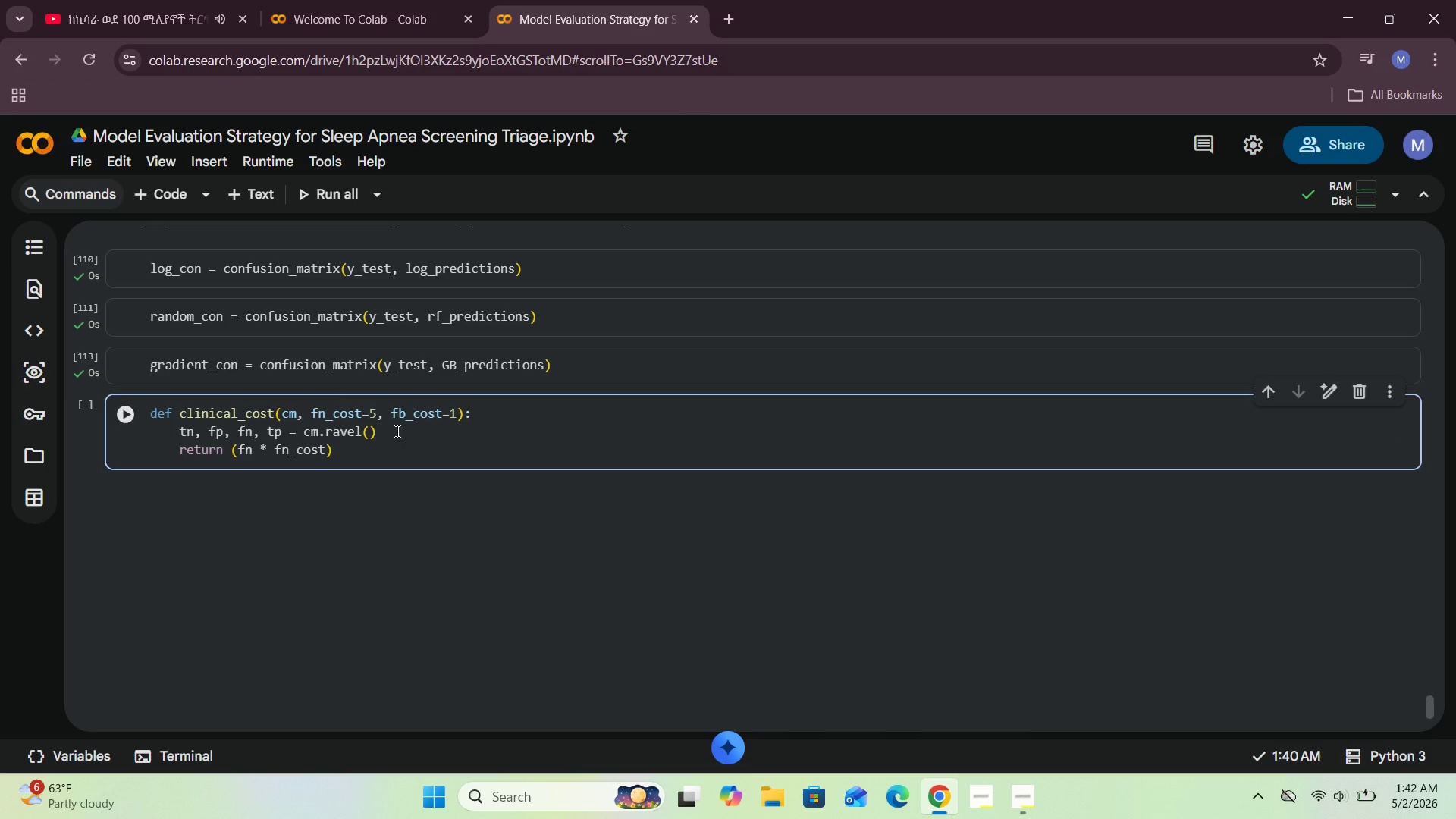 
key(Shift+Equal)
 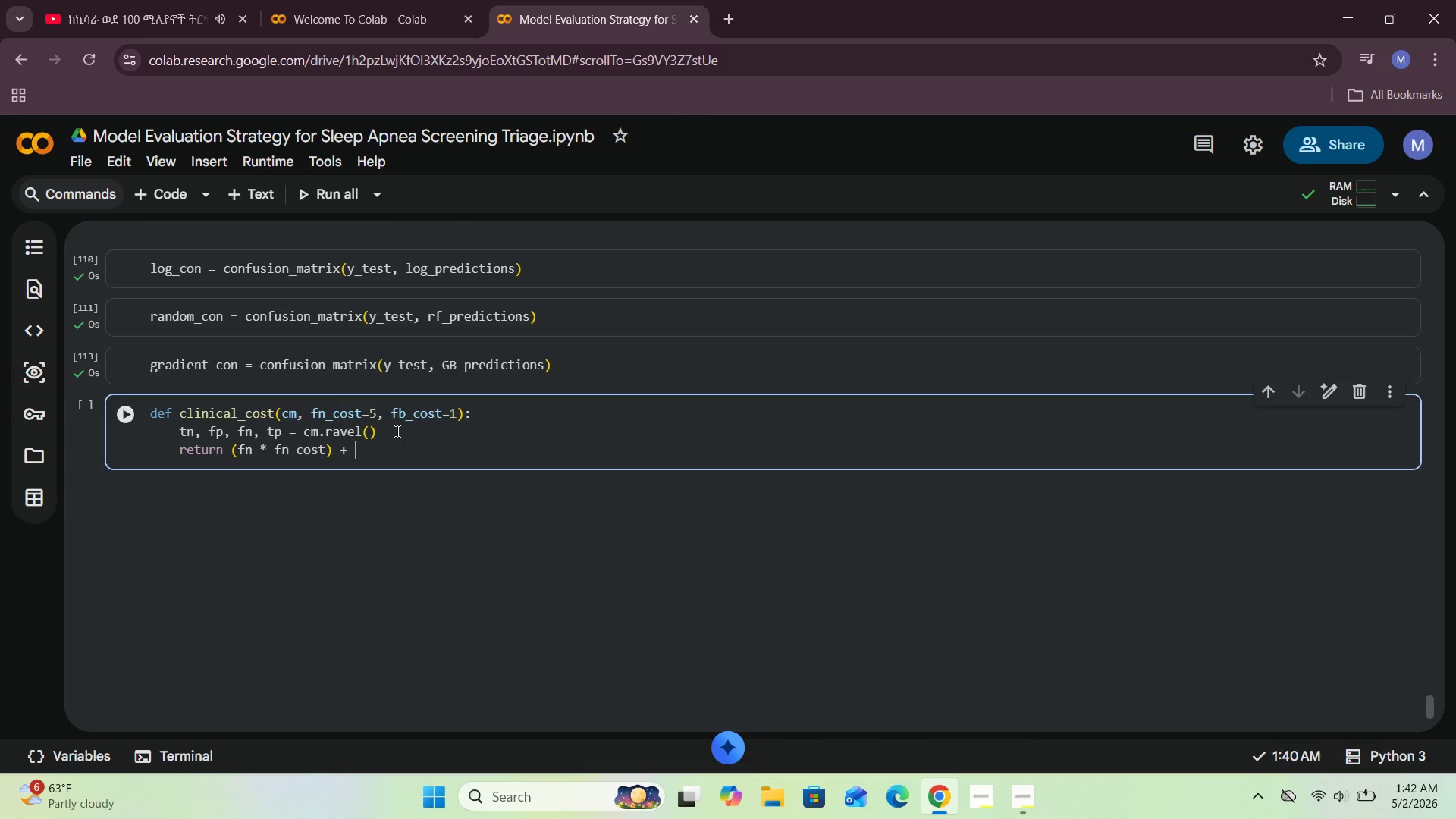 
key(Shift+Space)
 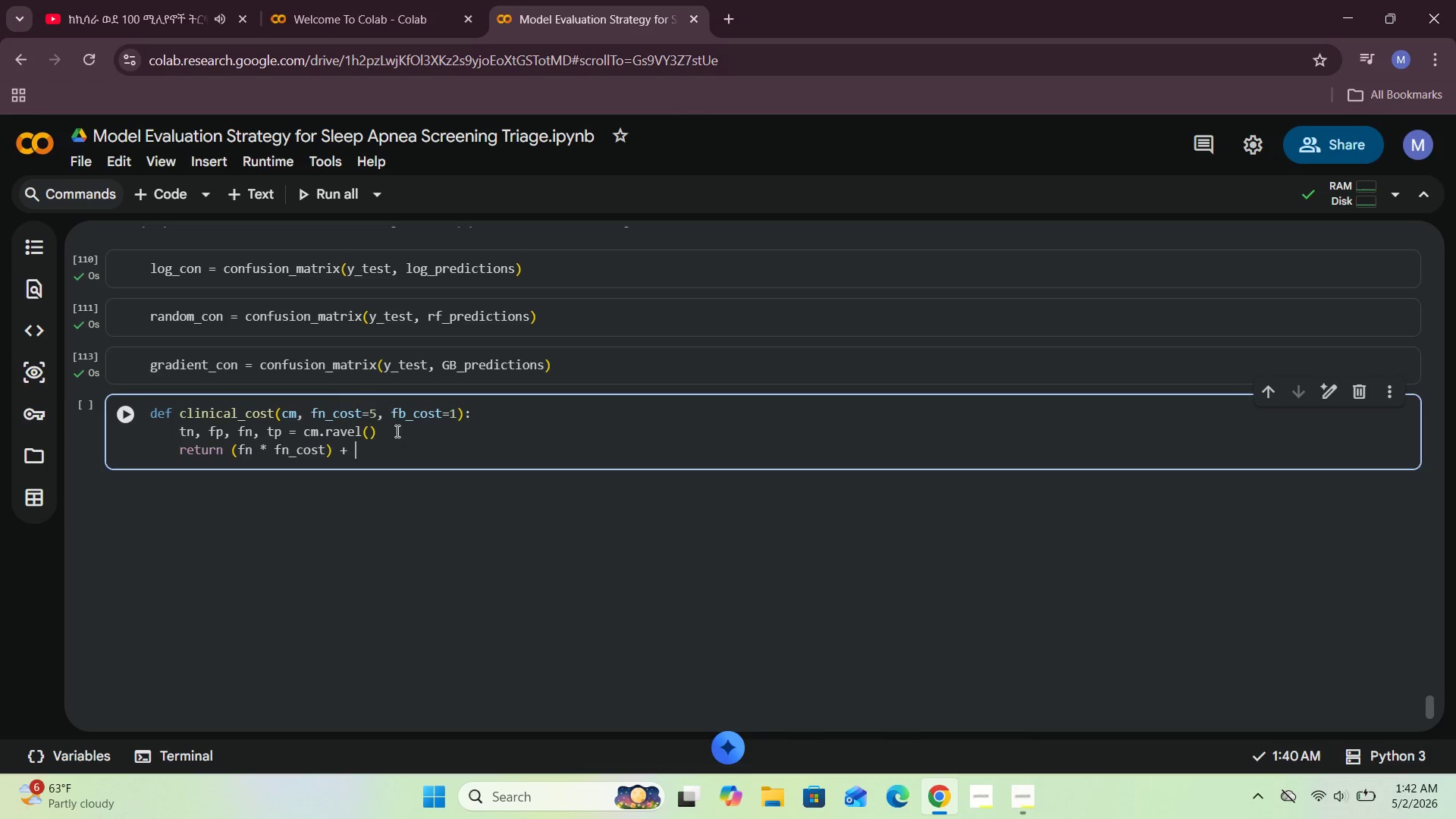 
type((fp * fp_cost)
 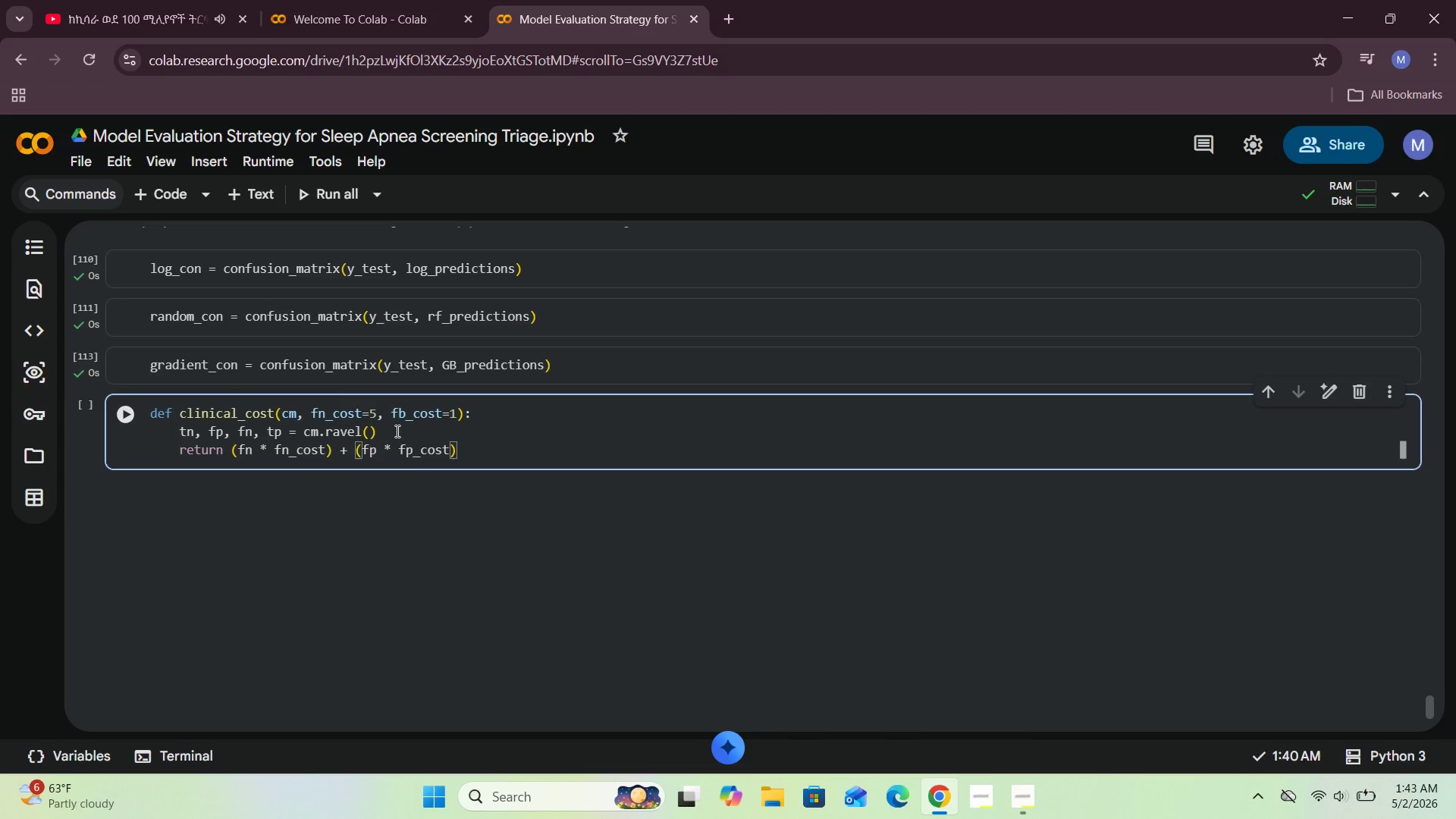 
key(ArrowDown)
 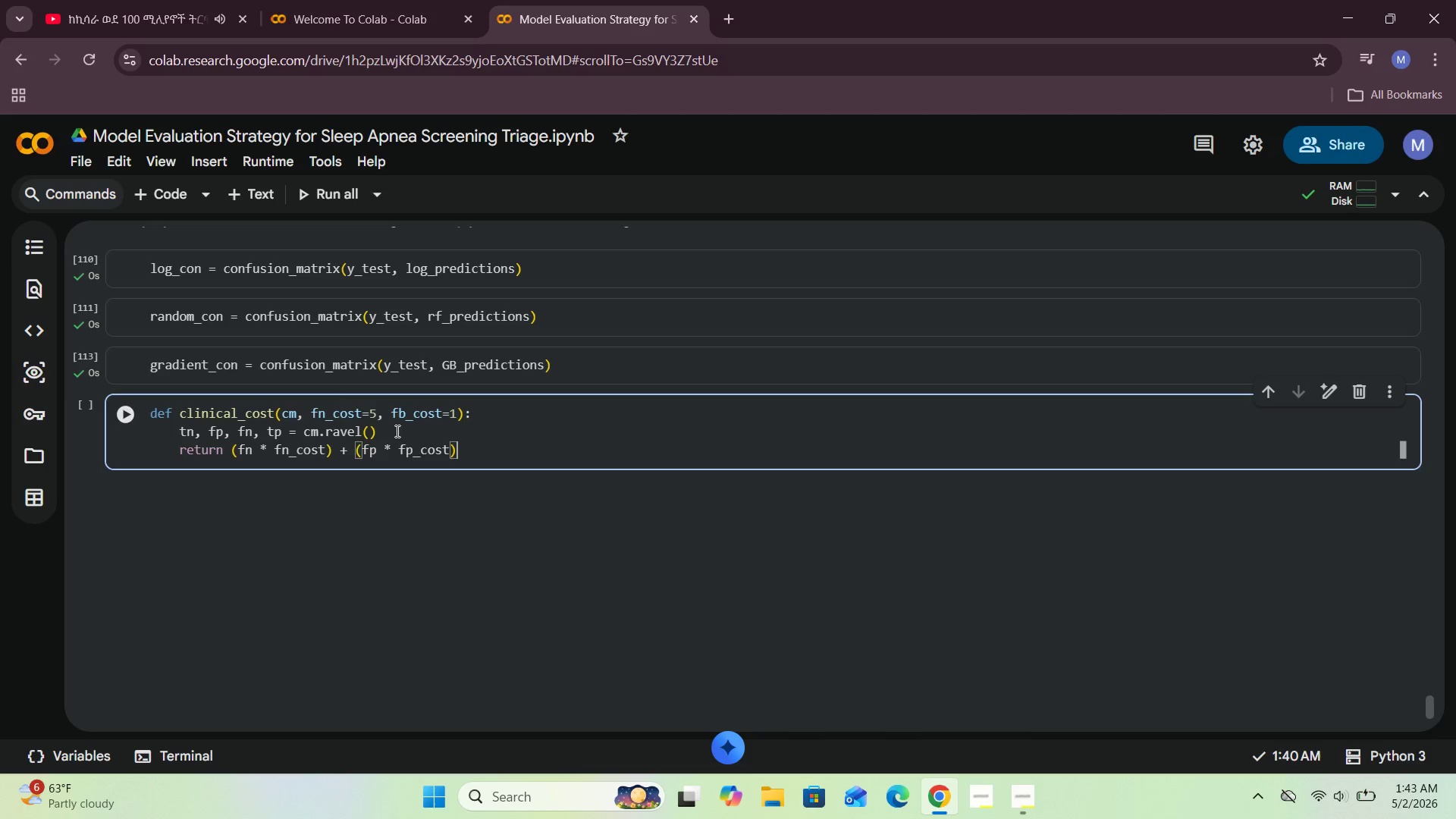 
key(Enter)
 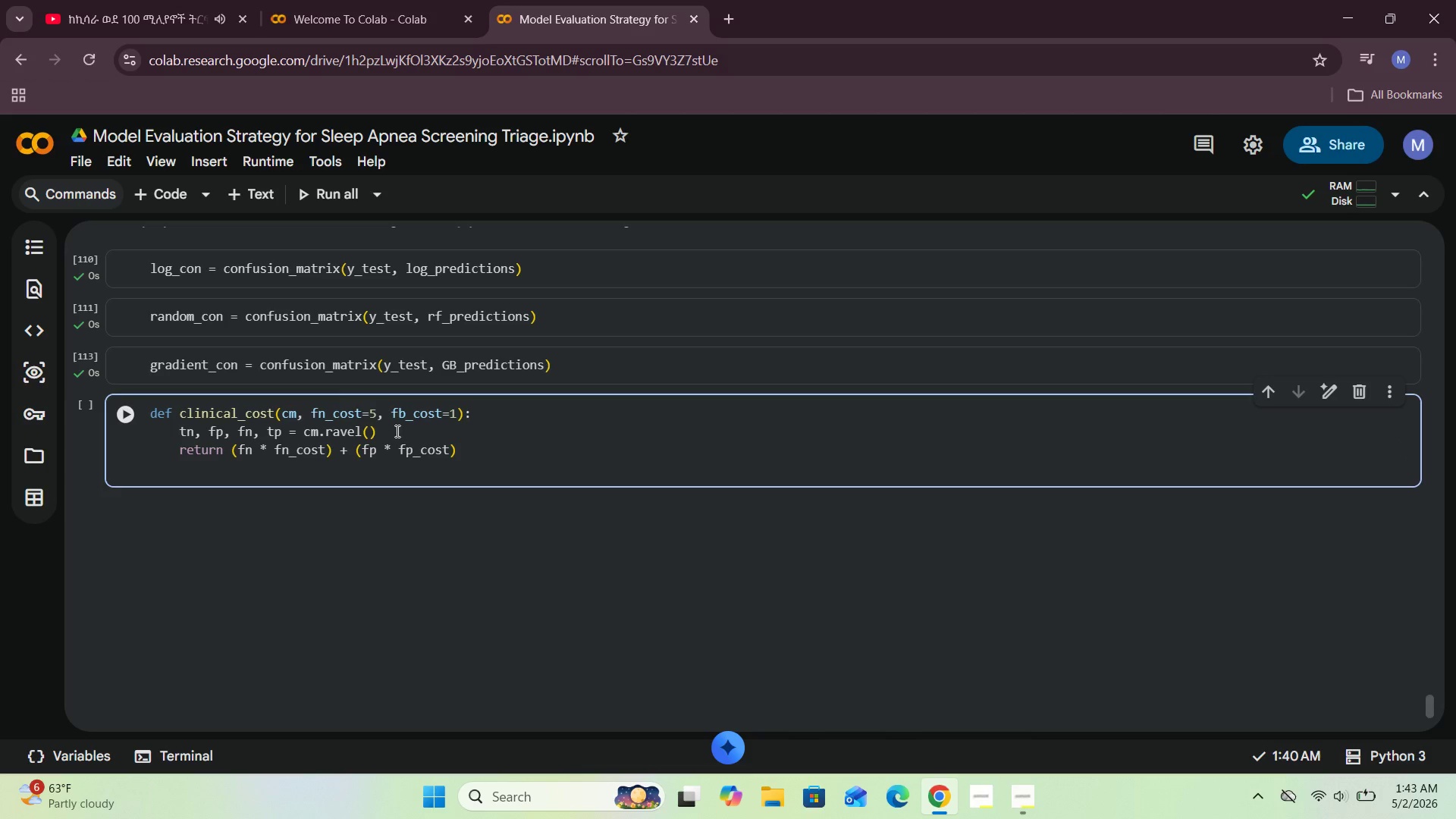 
wait(6.27)
 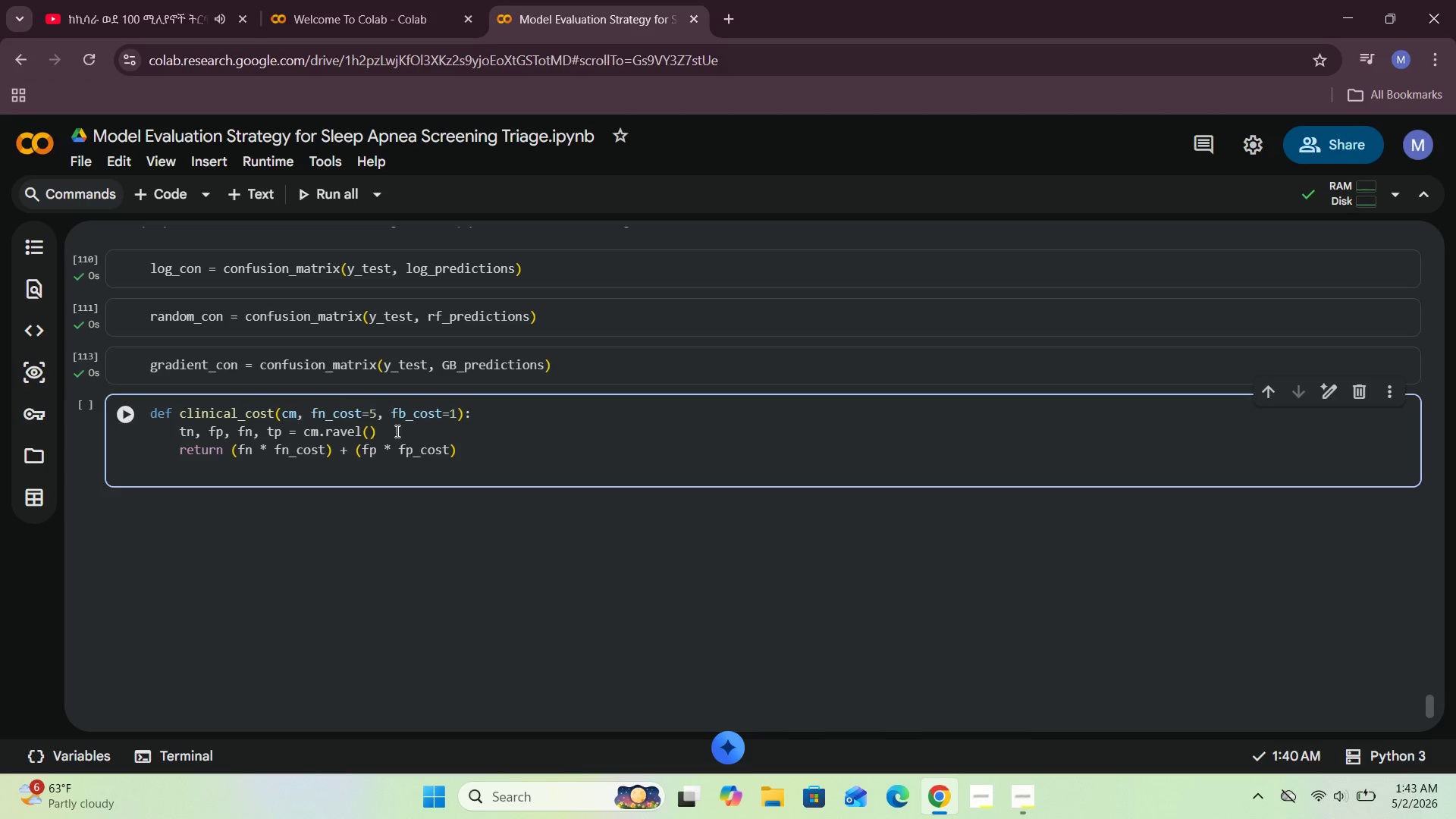 
key(Shift+ShiftRight)
 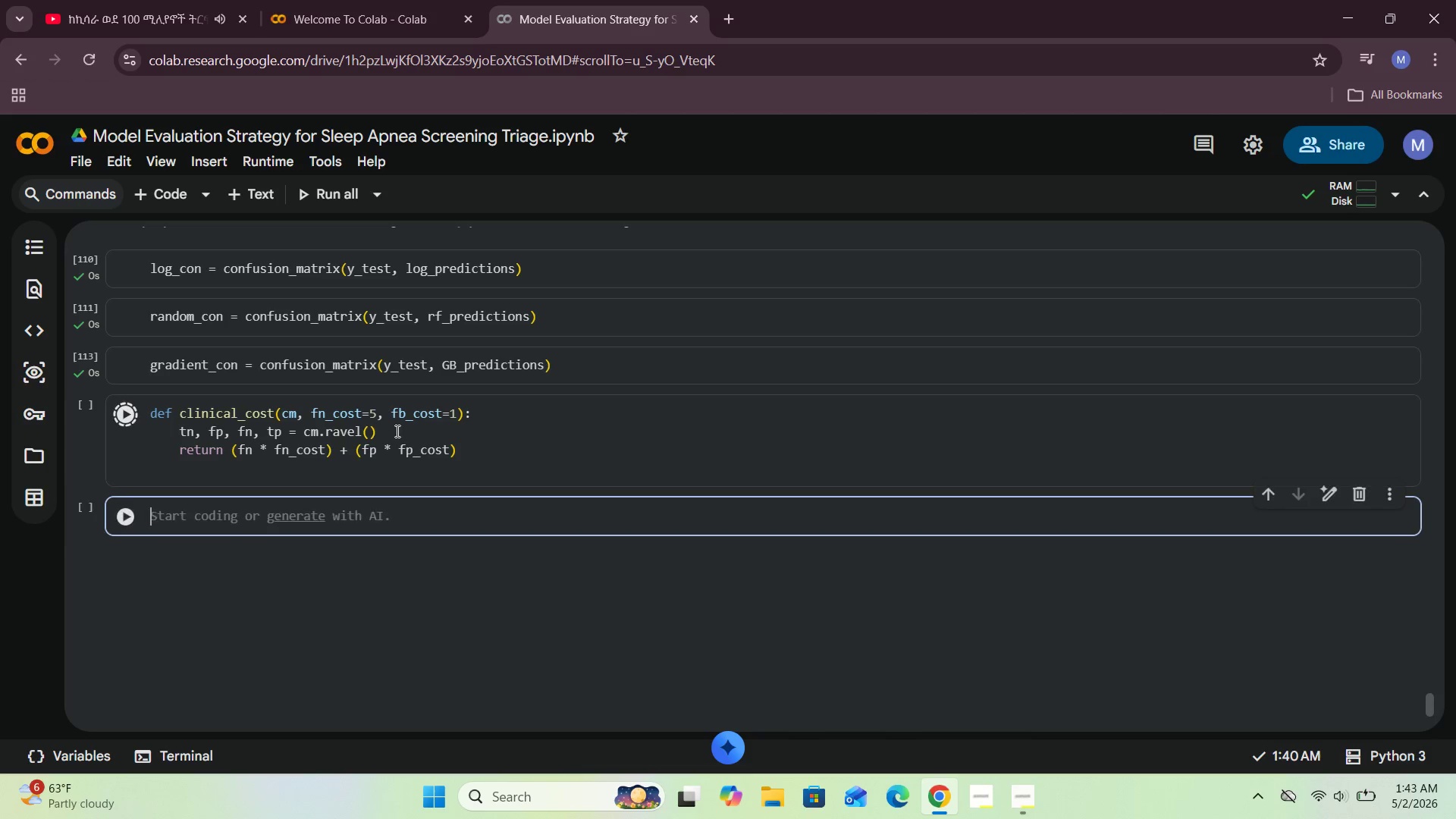 
key(Shift+Enter)
 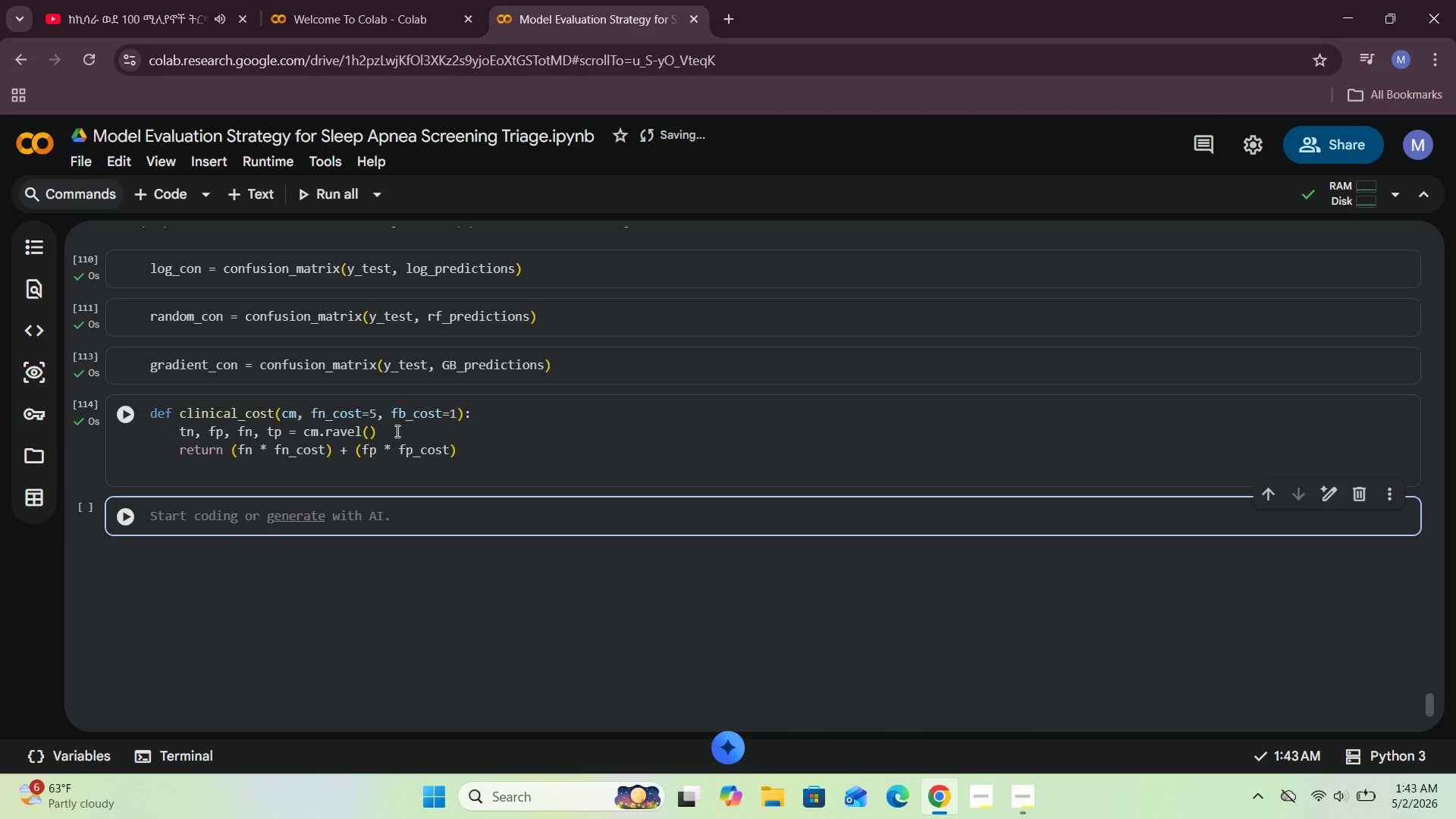 
wait(5.05)
 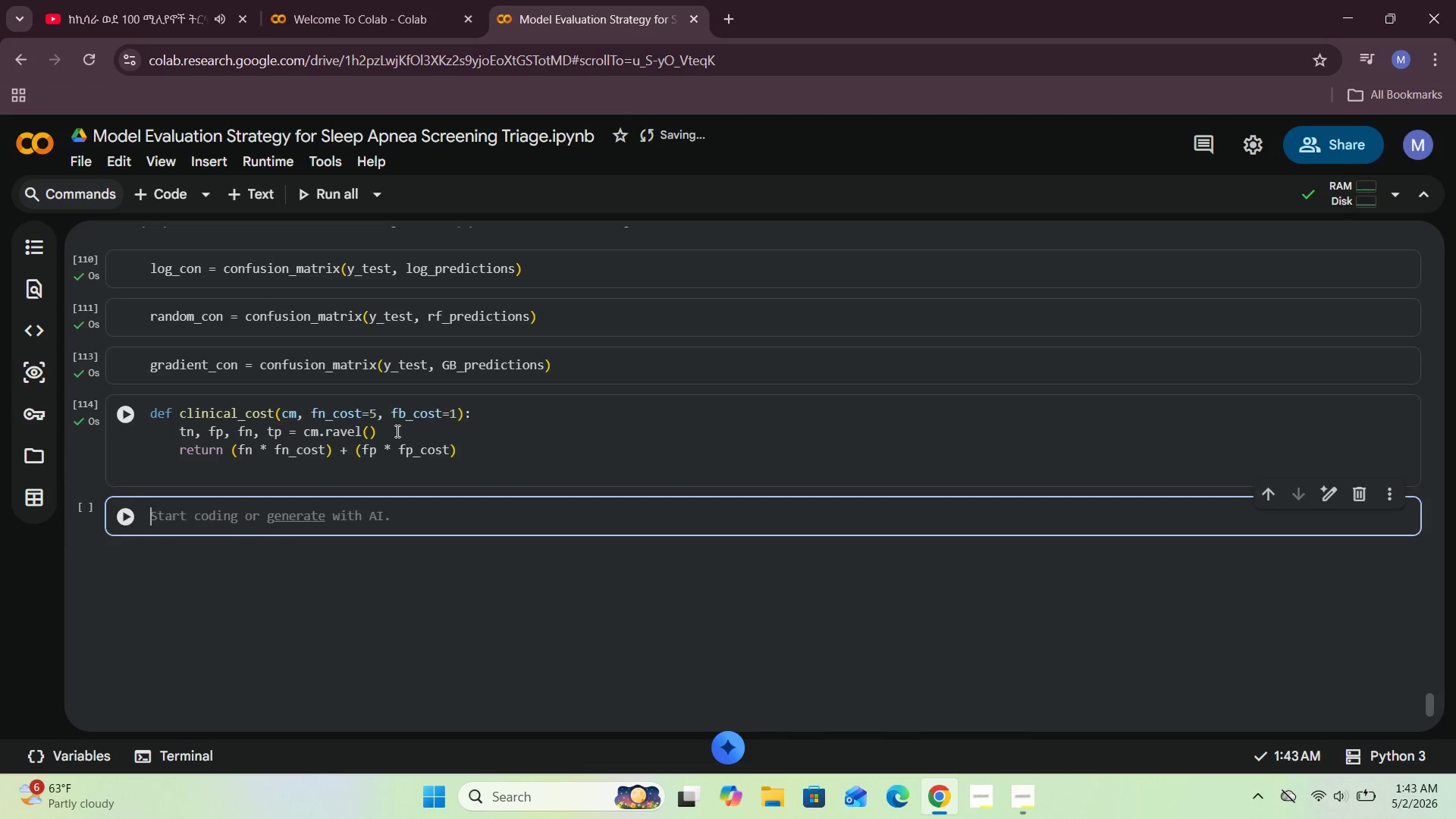 
type(pd.DataFrame({)
 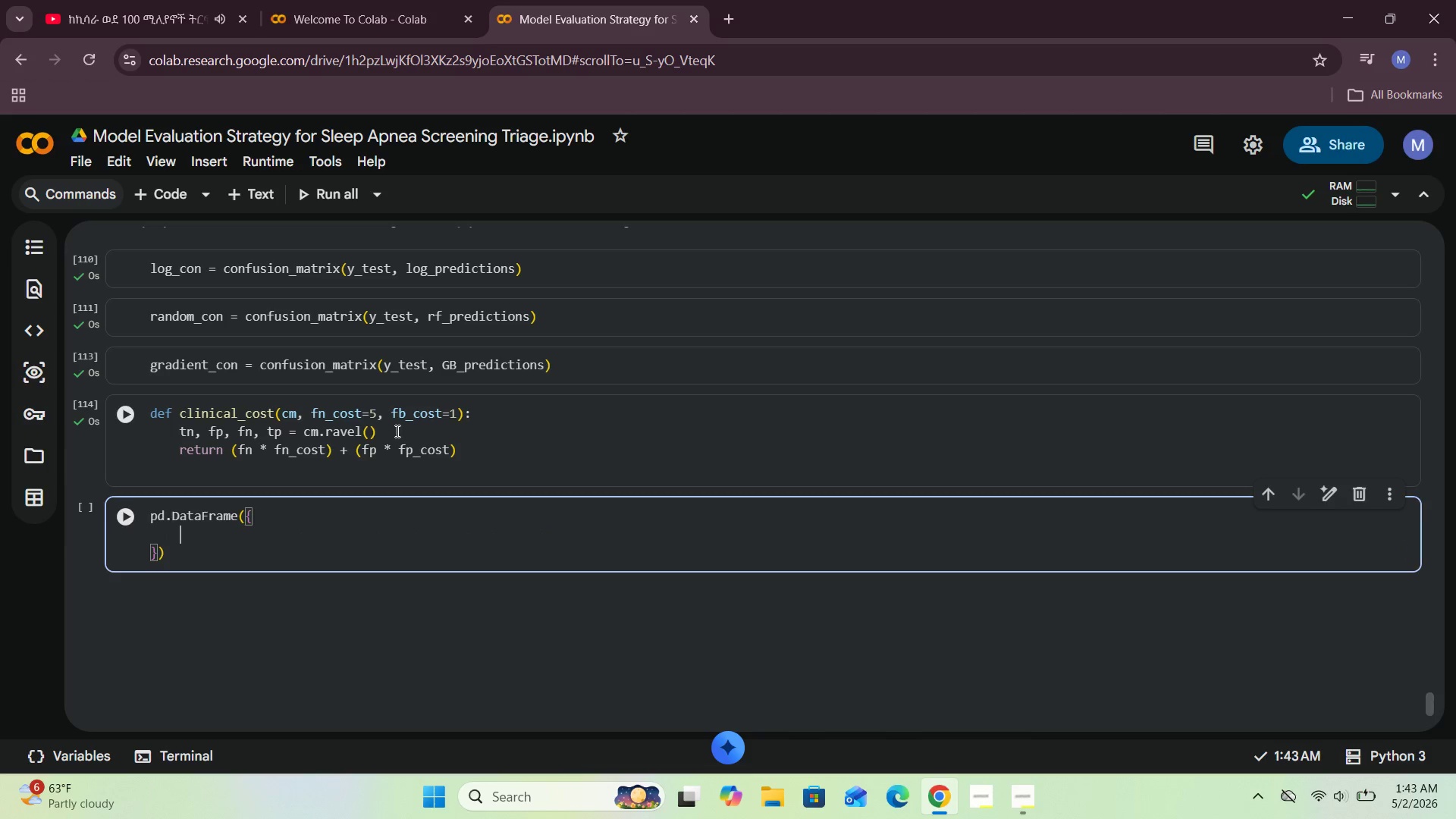 
 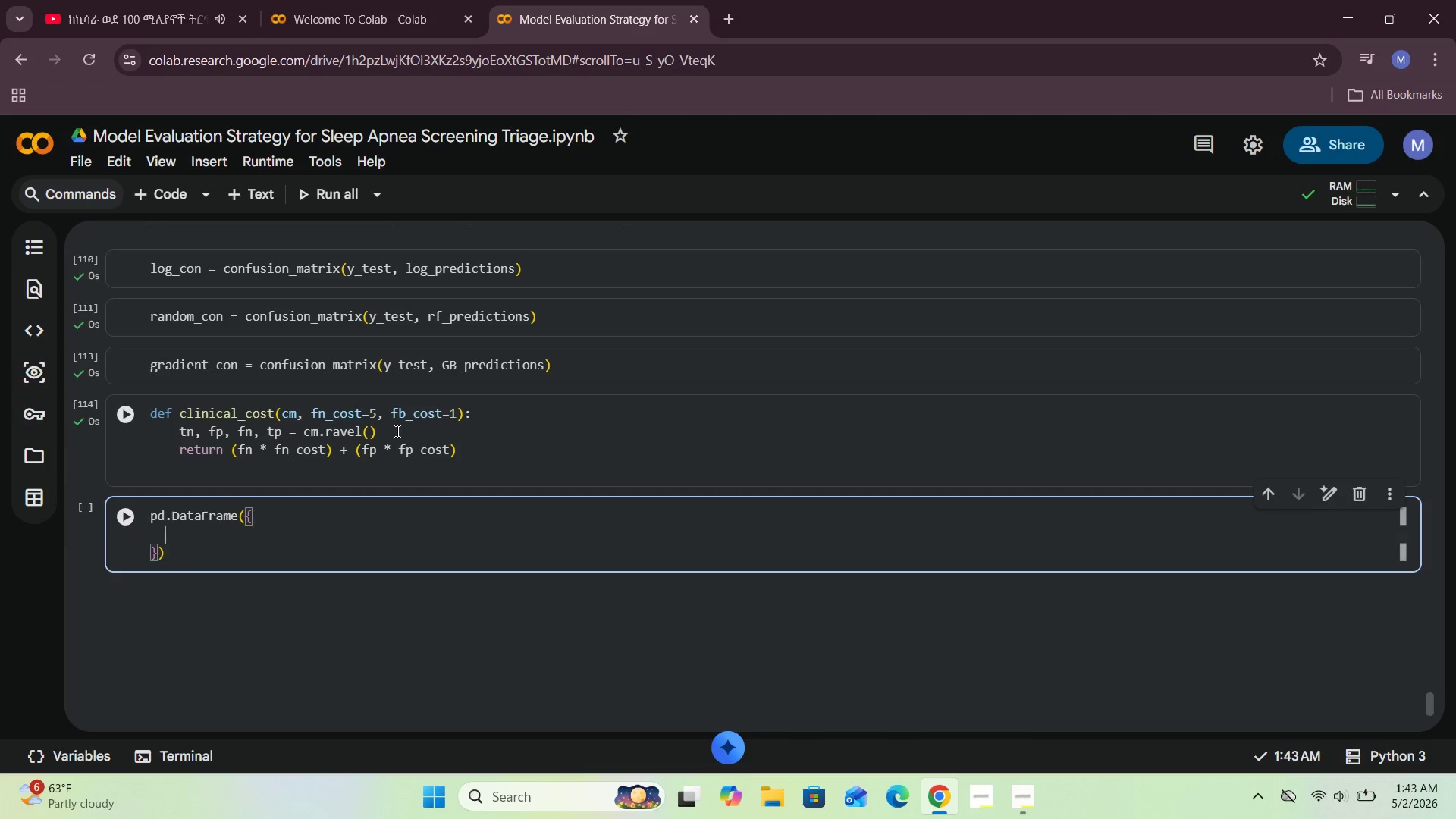 
key(Enter)
 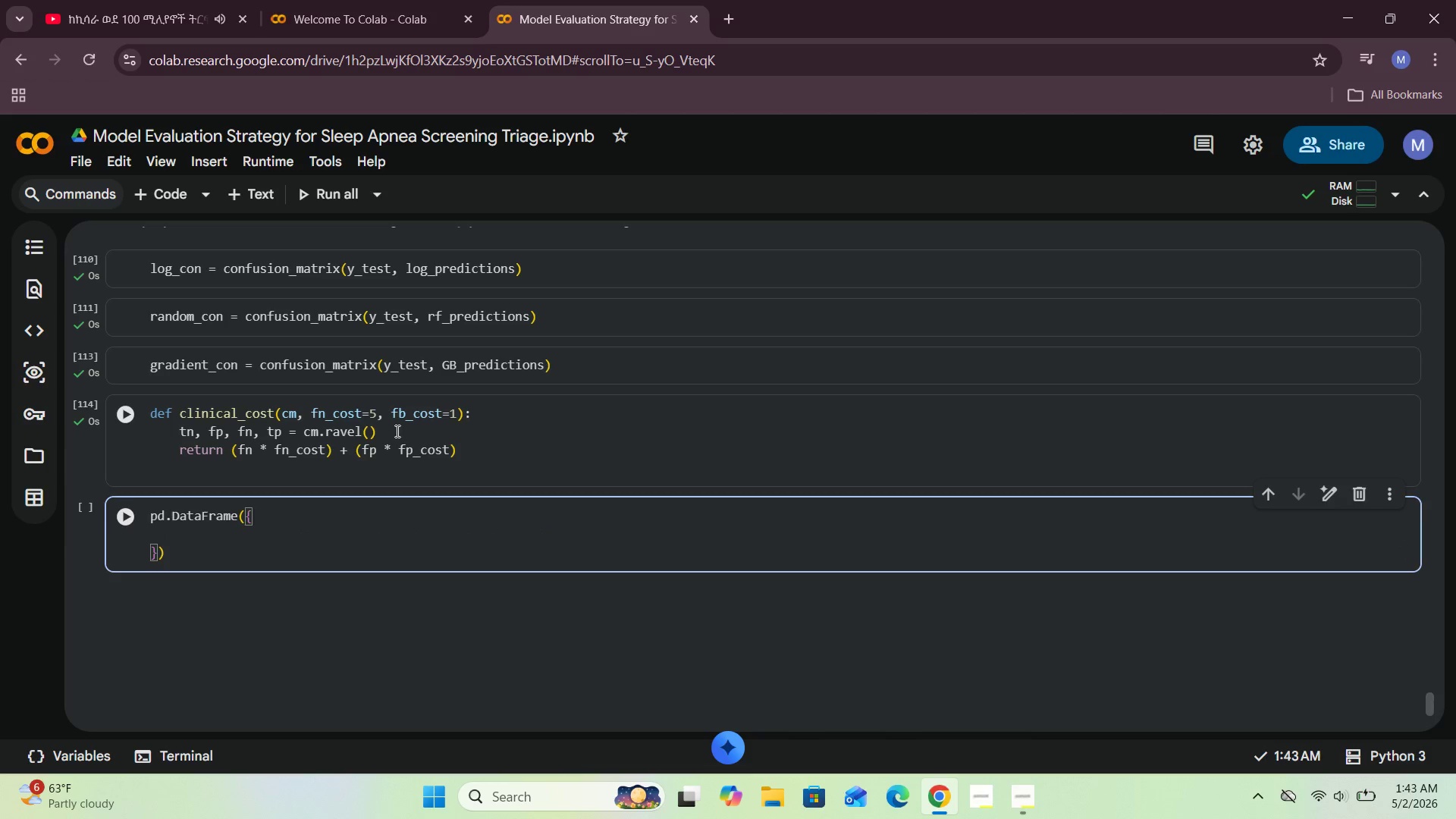 
type(:)
key(Backspace)
type("Model)
 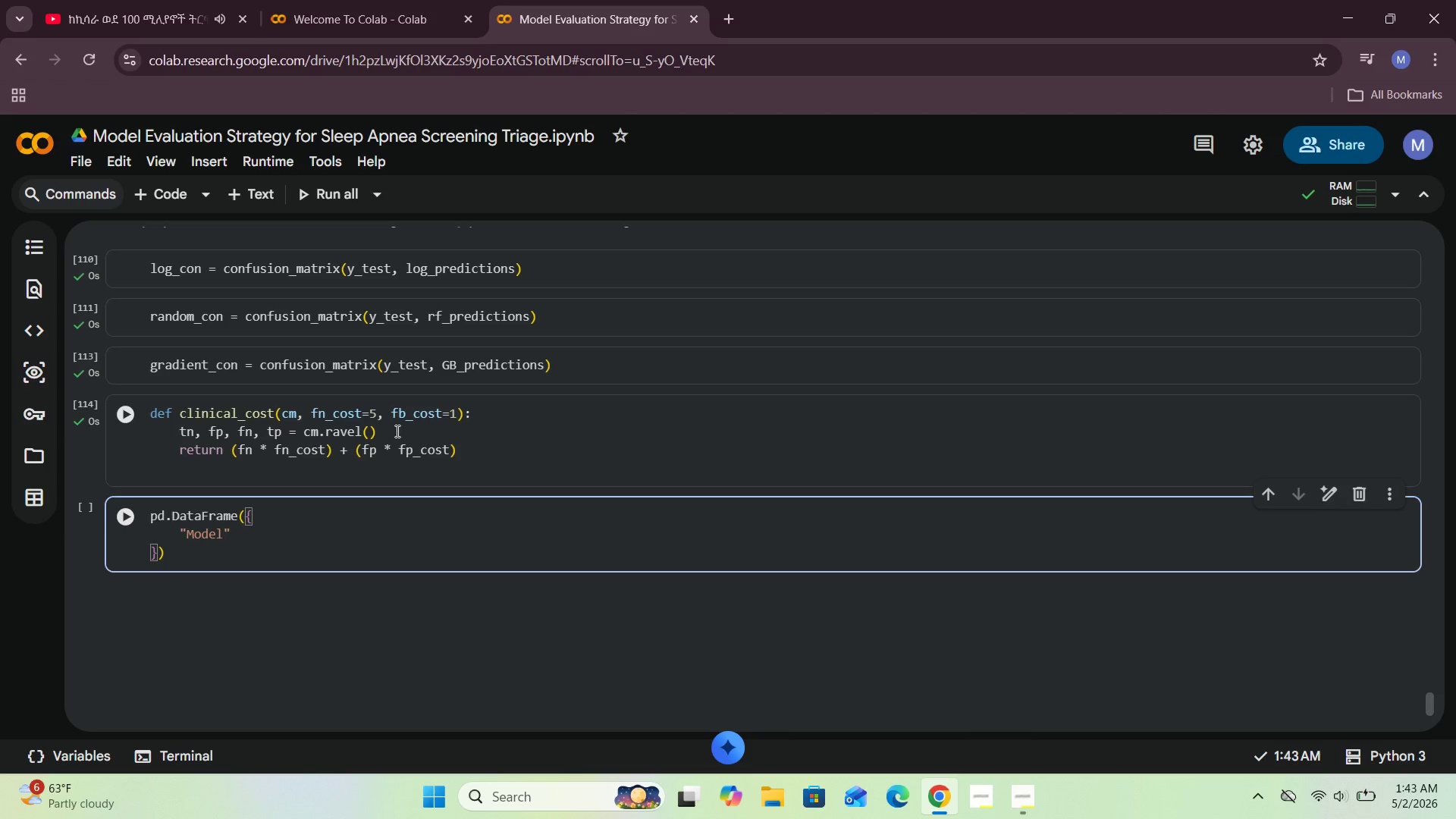 
key(ArrowRight)
 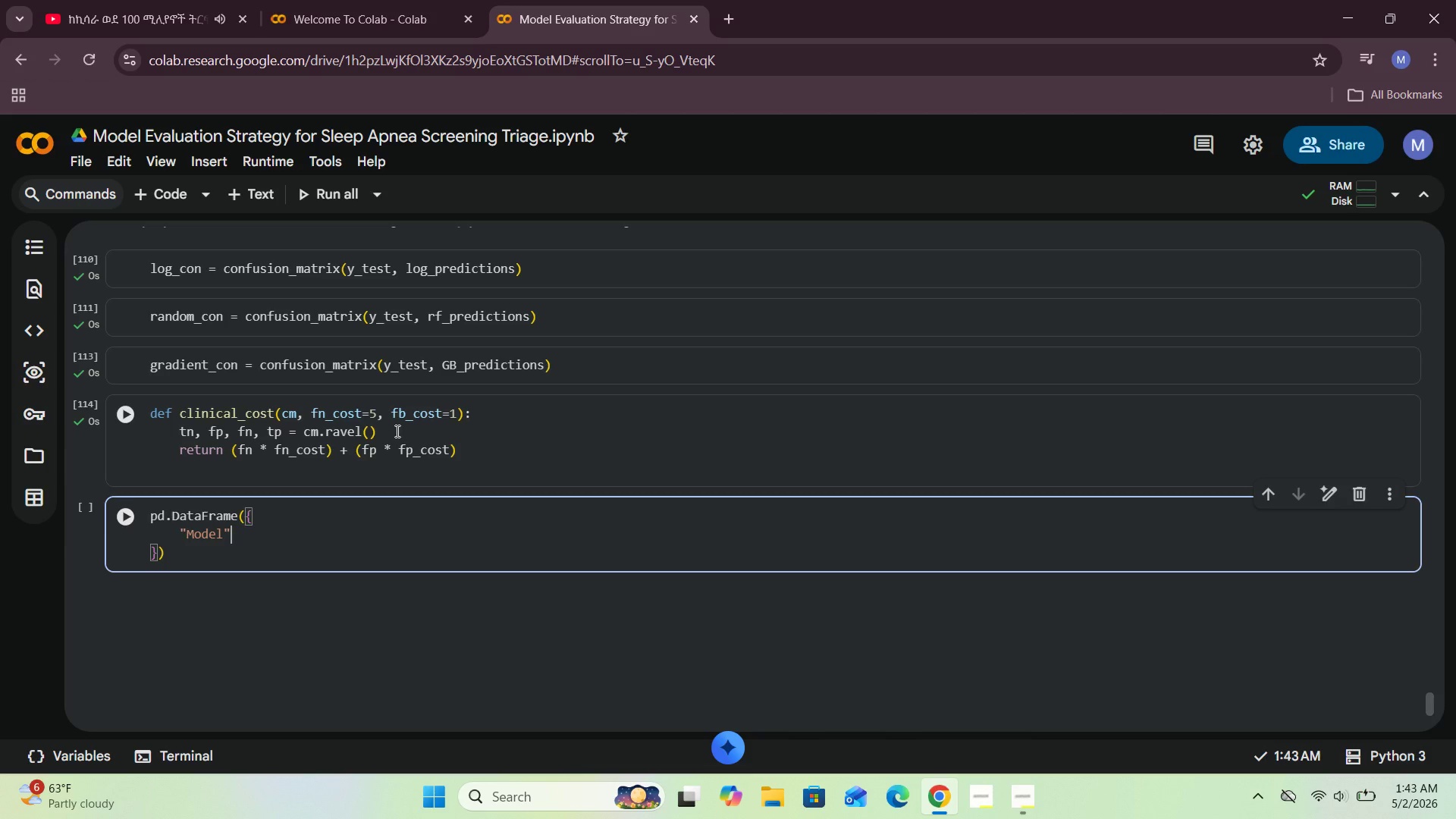 
type(: ["Logisctic Regression)
 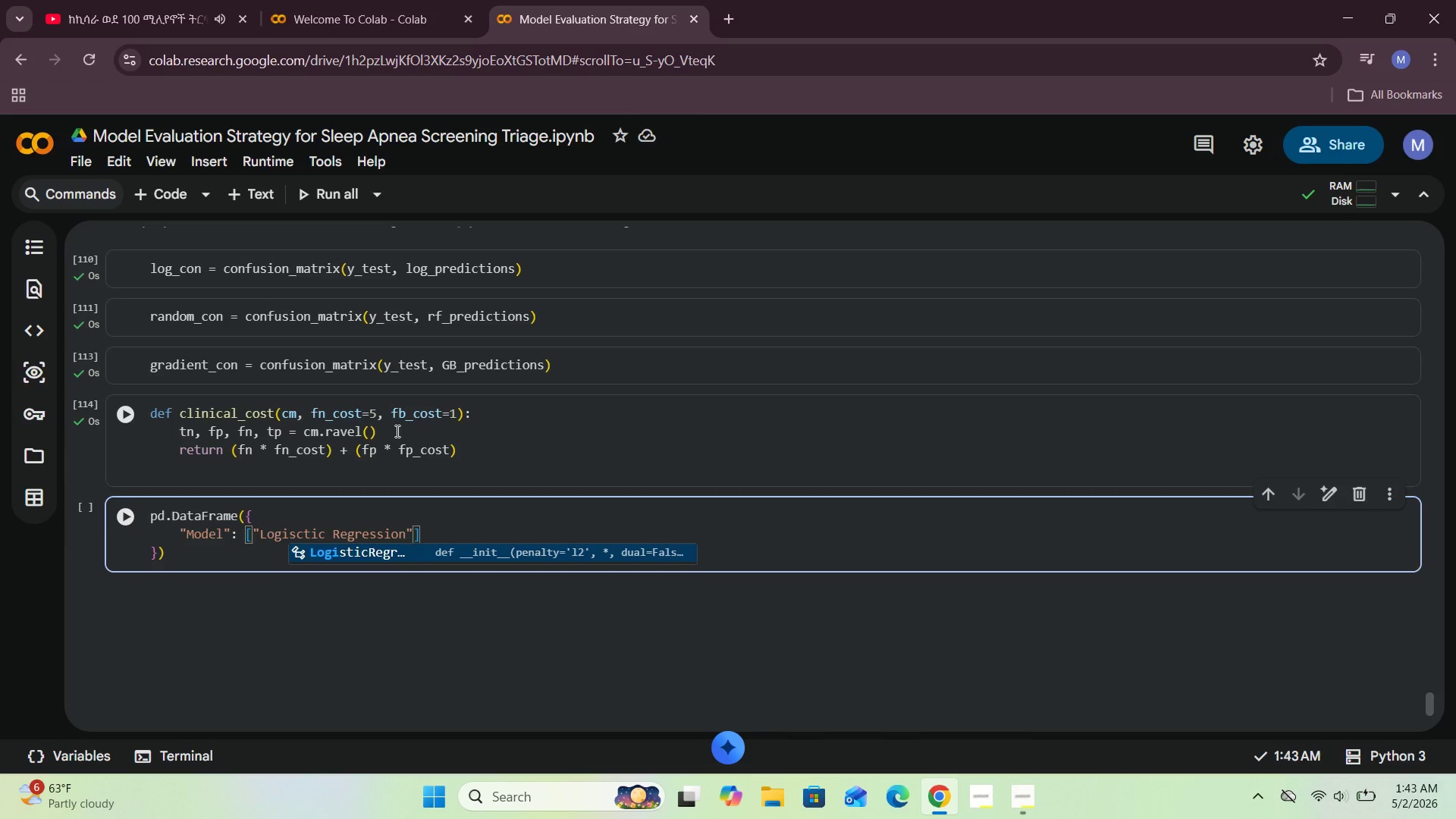 
wait(8.38)
 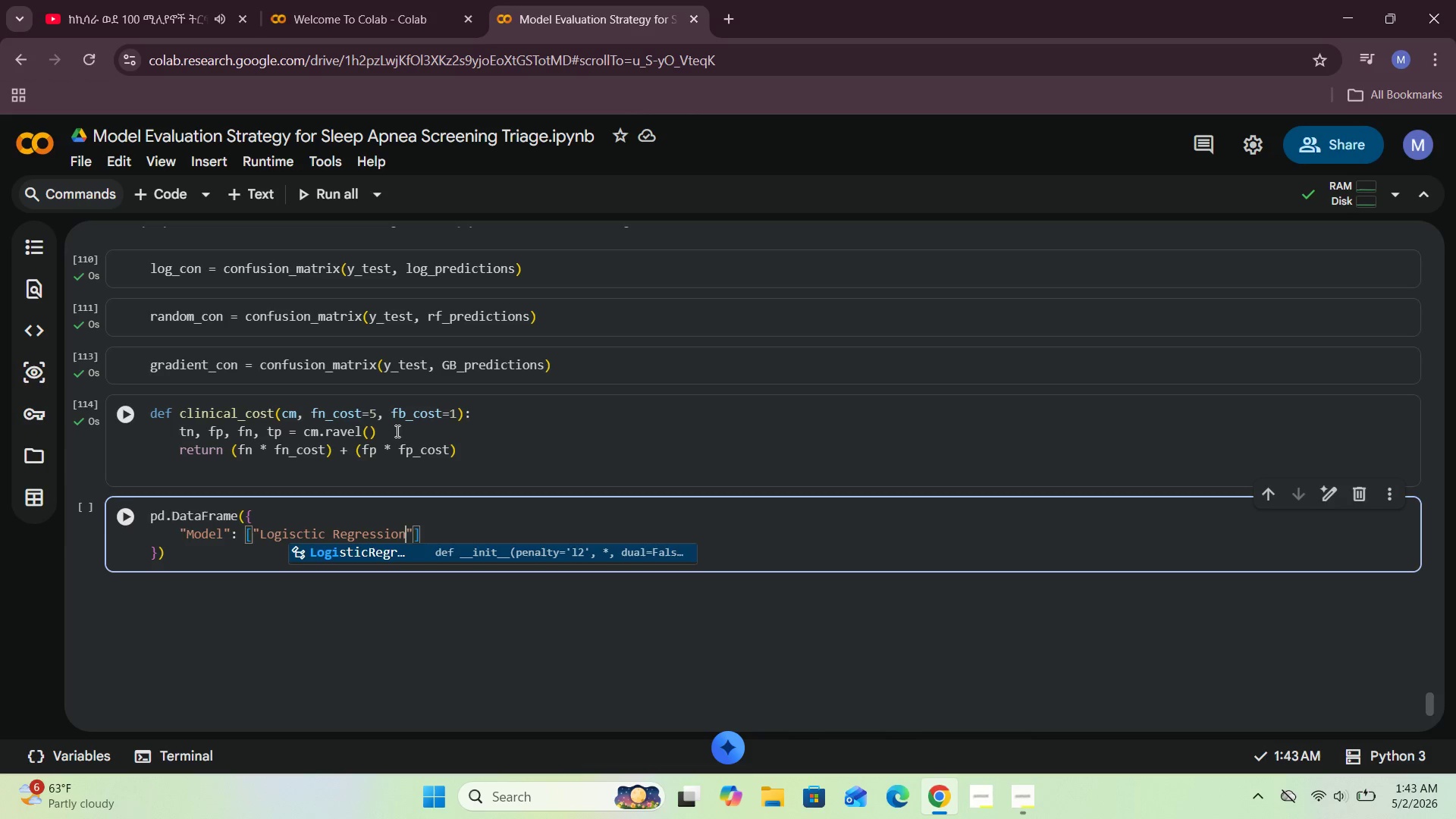 
key(ArrowRight)
 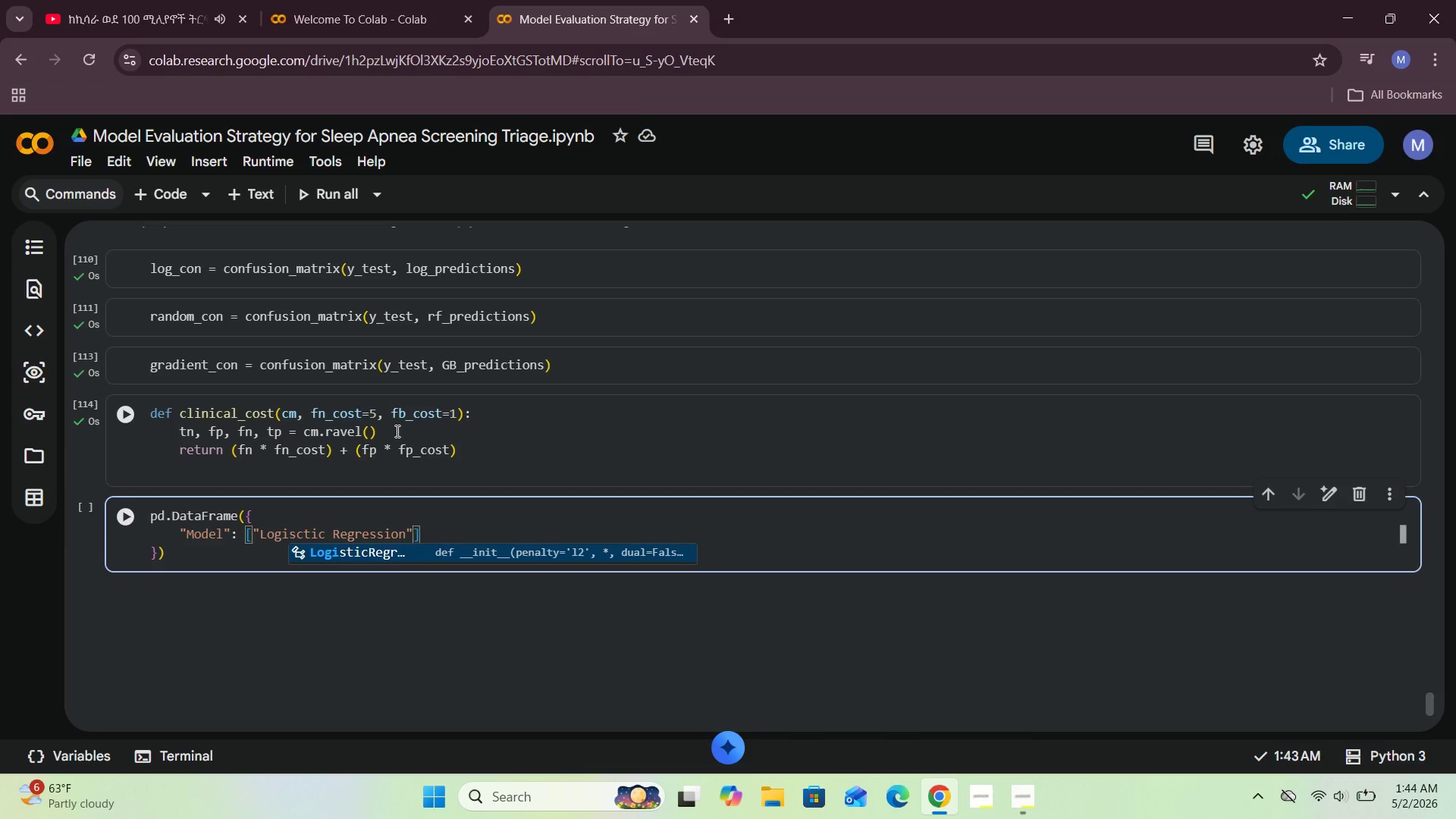 
key(Comma)
 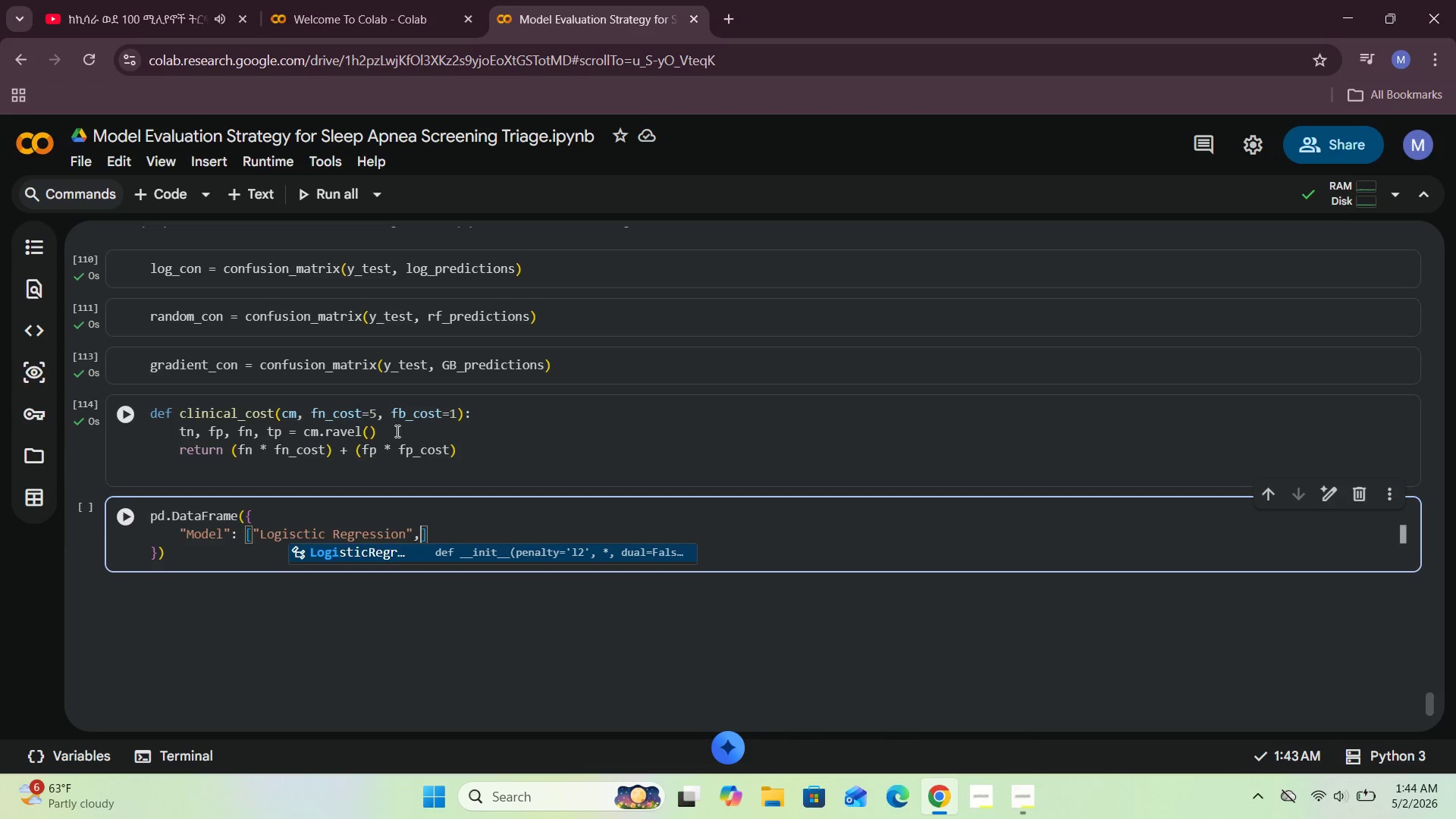 
key(Space)
 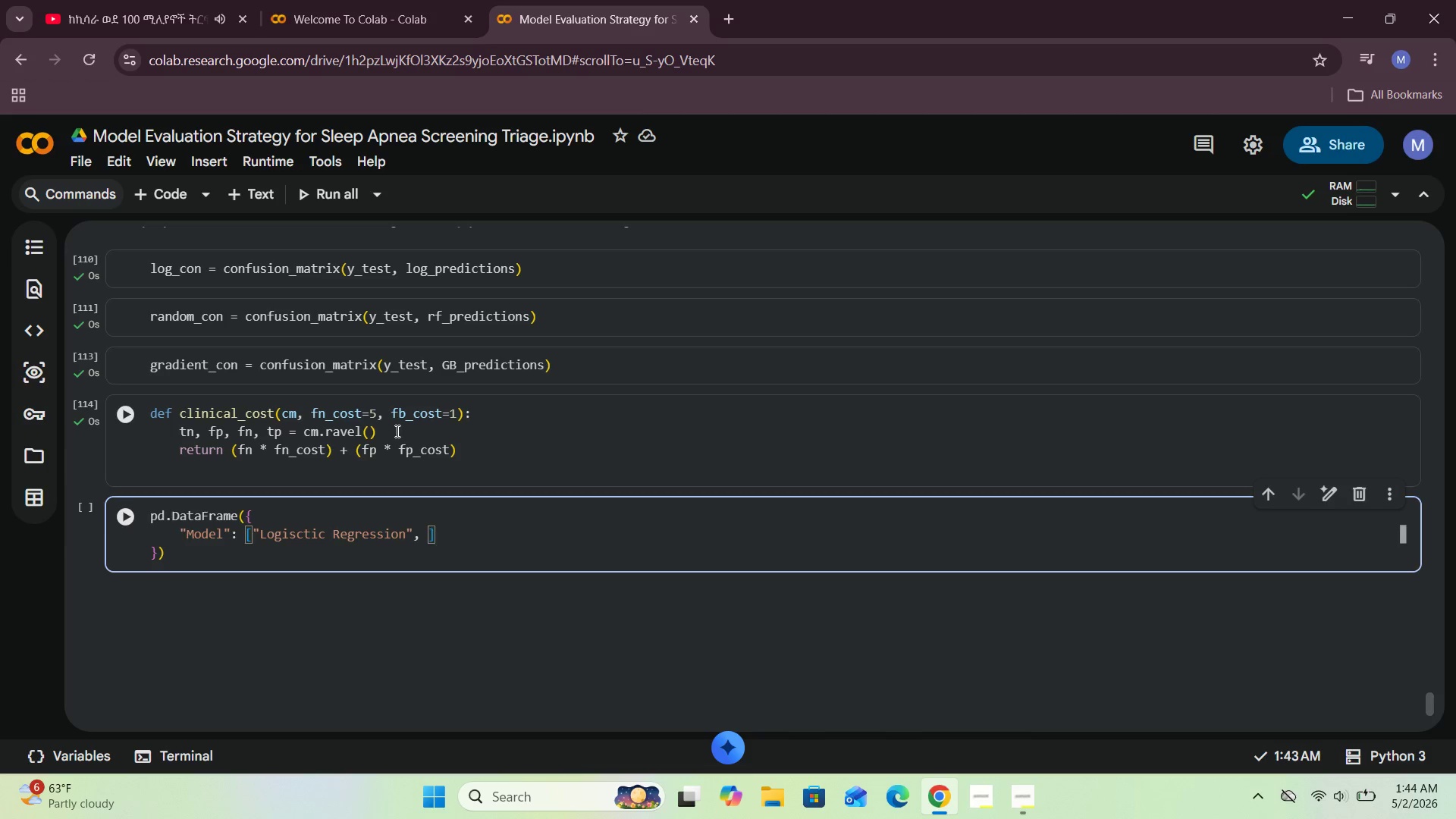 
type("Random Forest)
 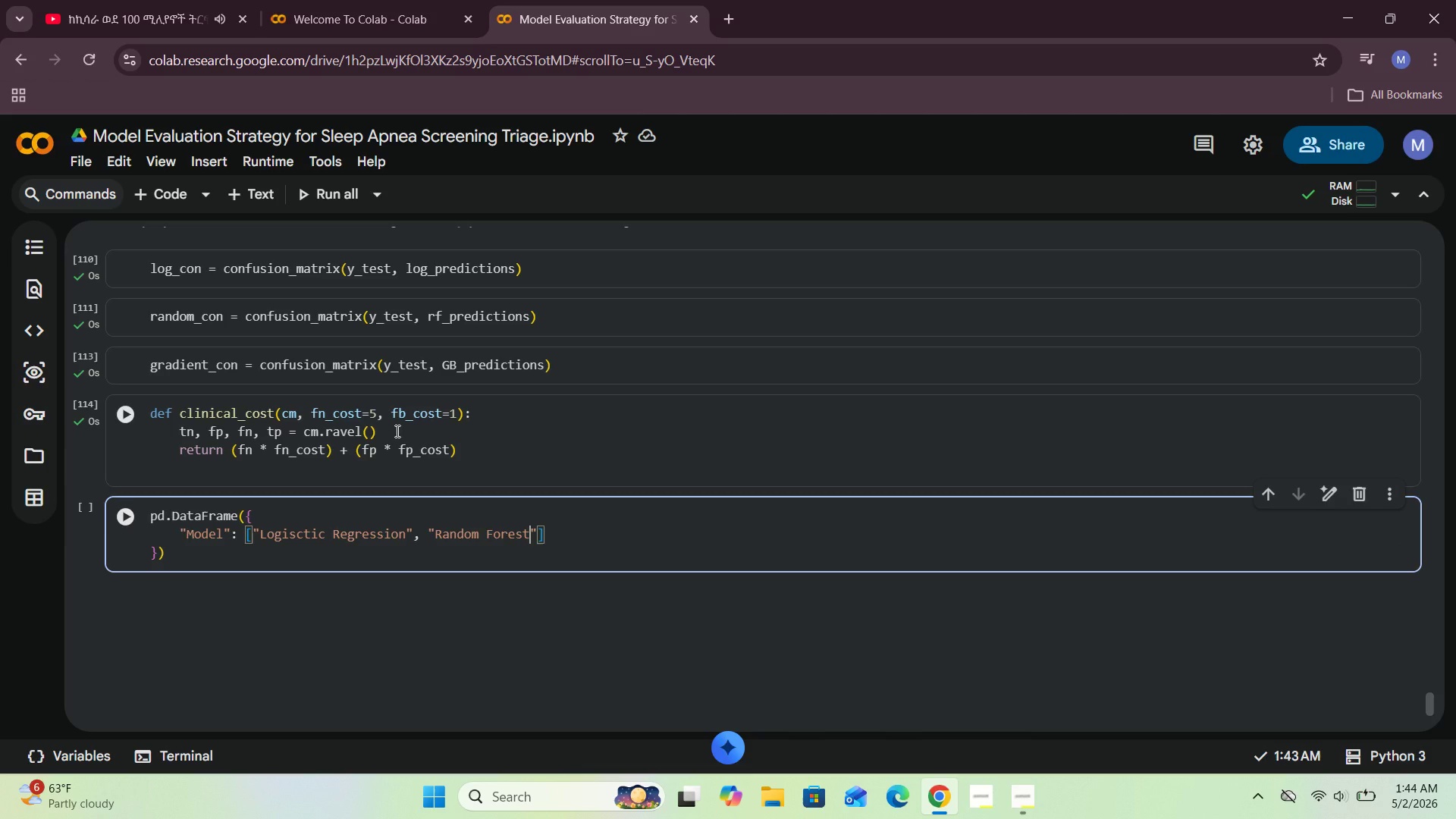 
key(ArrowRight)
 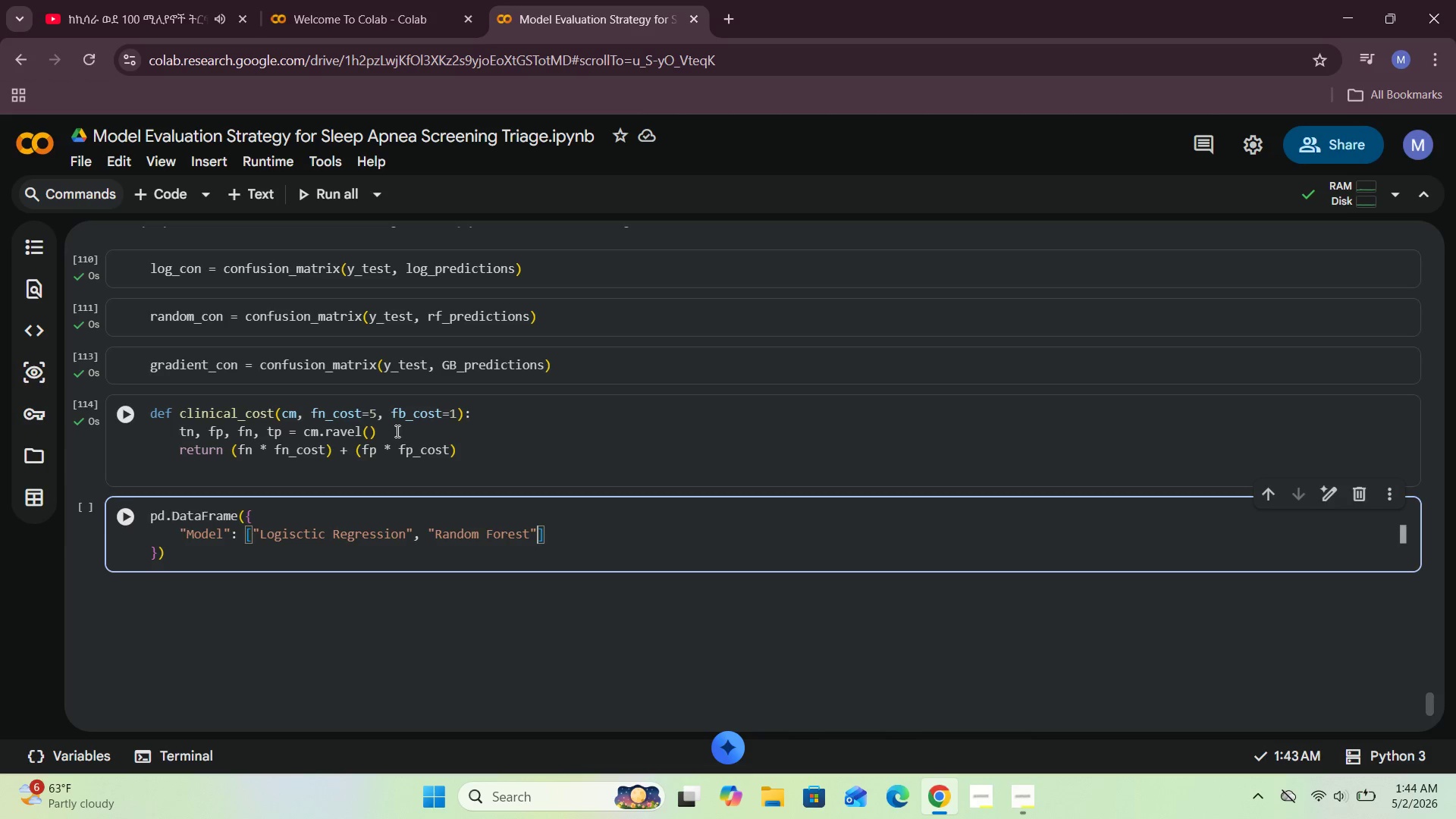 
type(, "Gradient Boosting)
 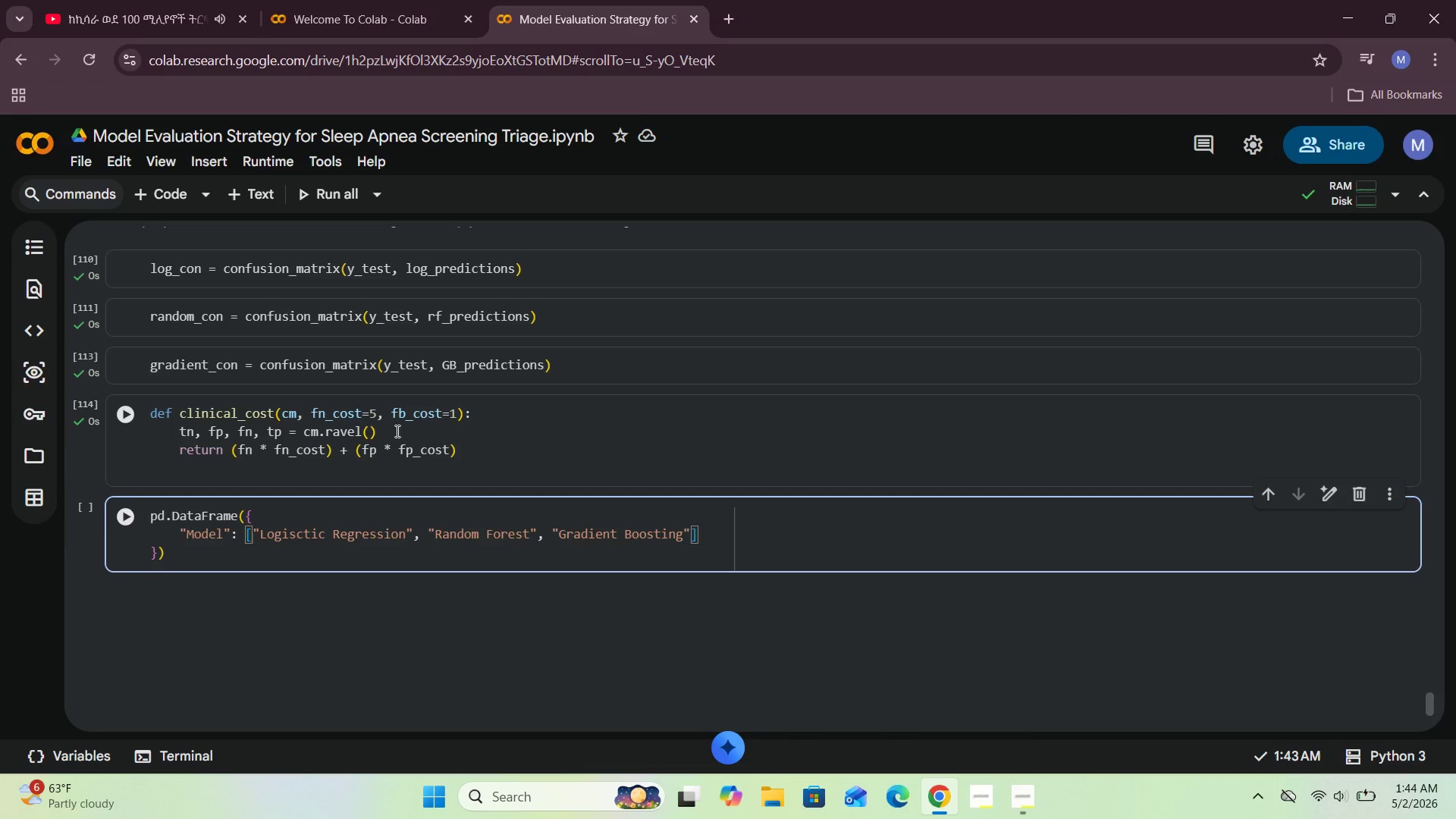 
key(ArrowRight)
 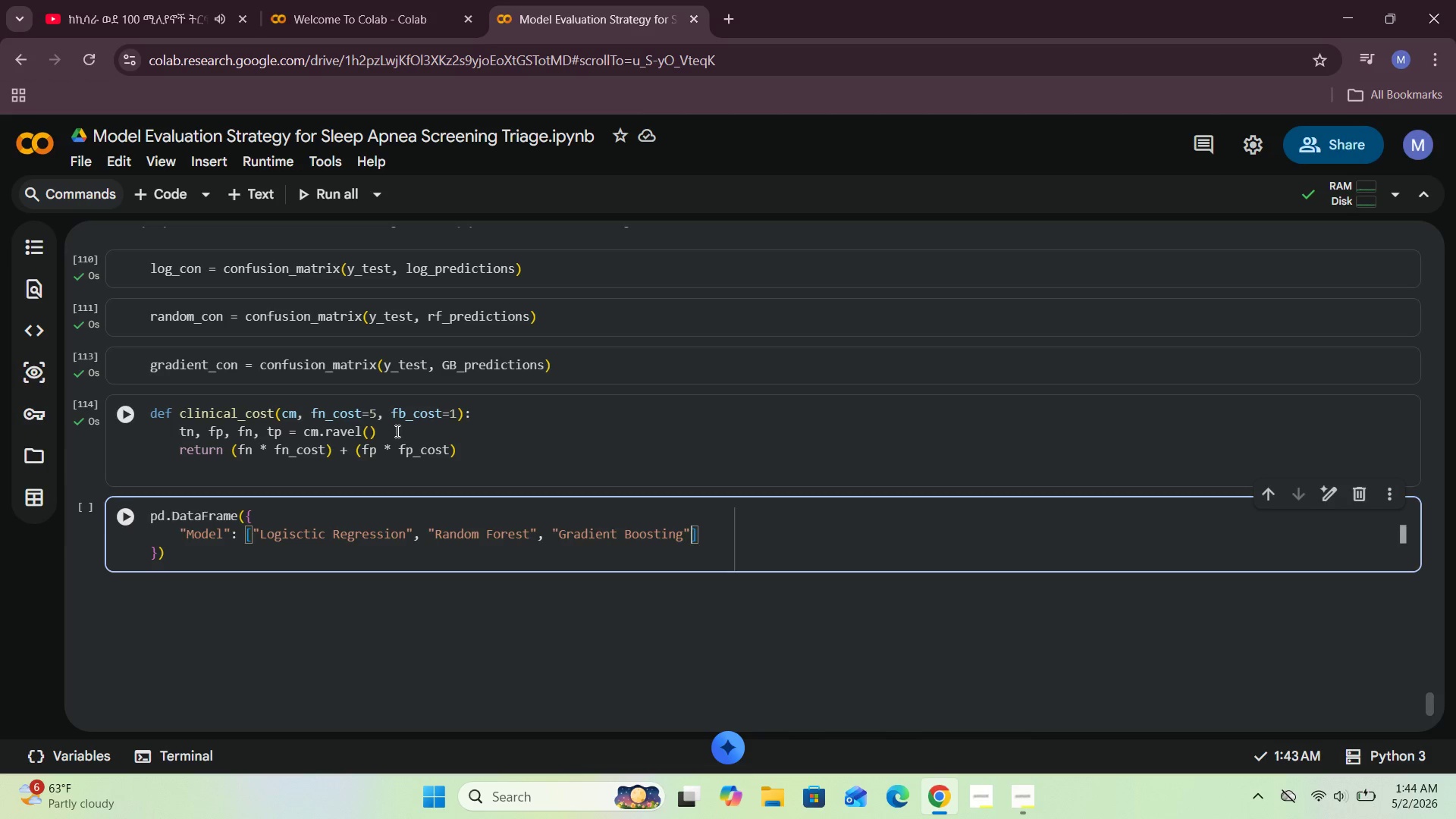 
key(ArrowRight)
 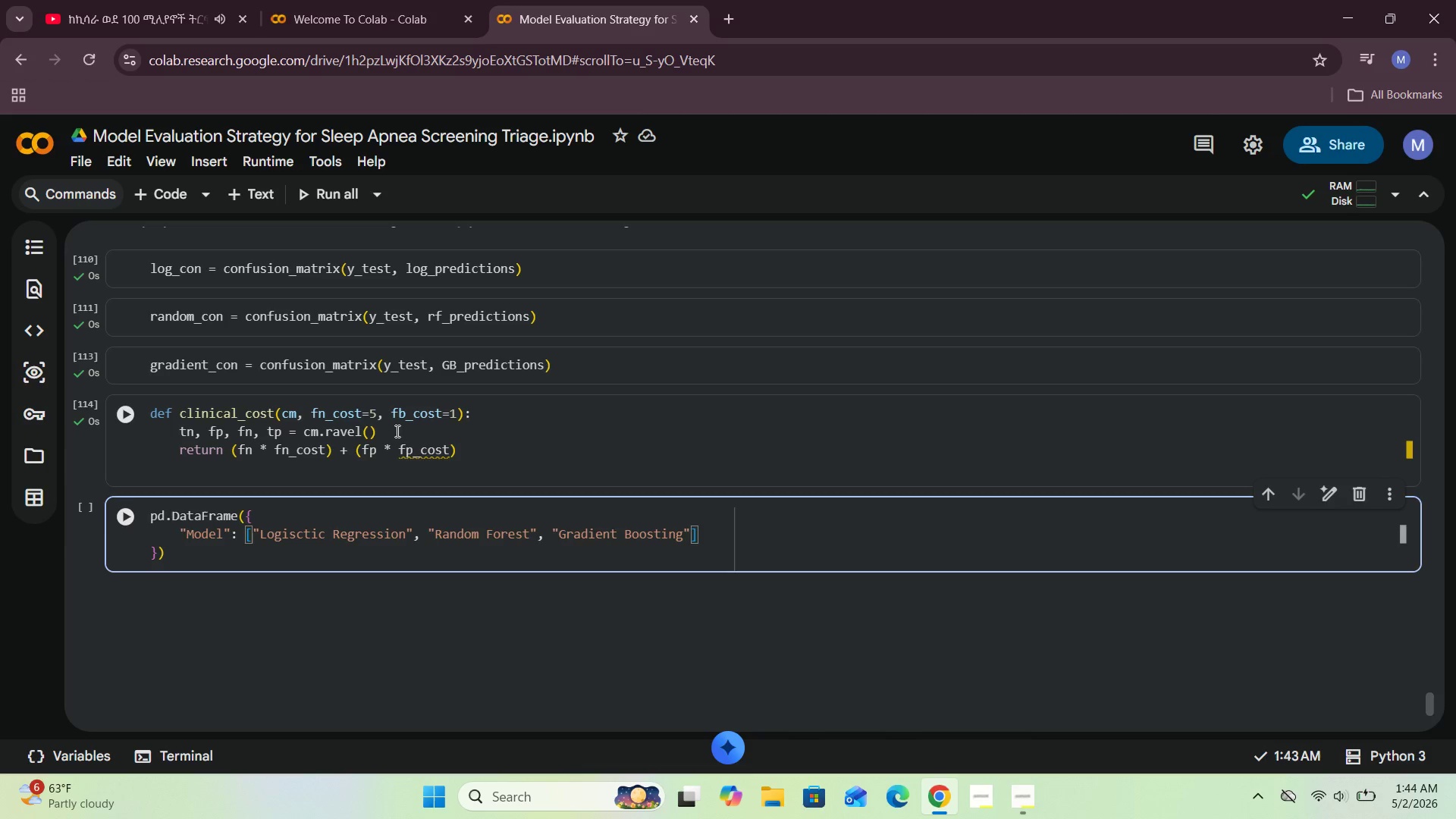 
key(Comma)
 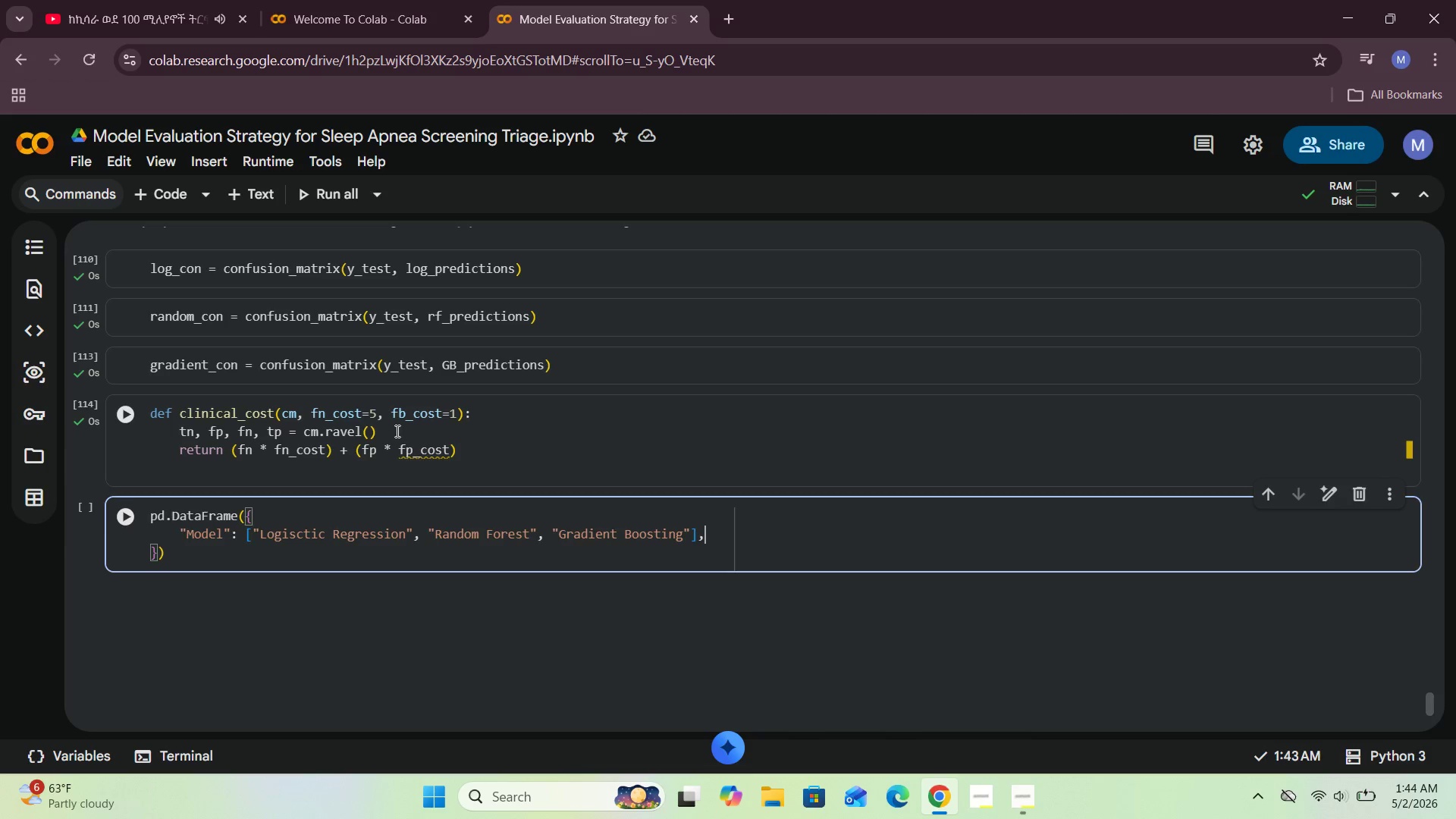 
key(Enter)
 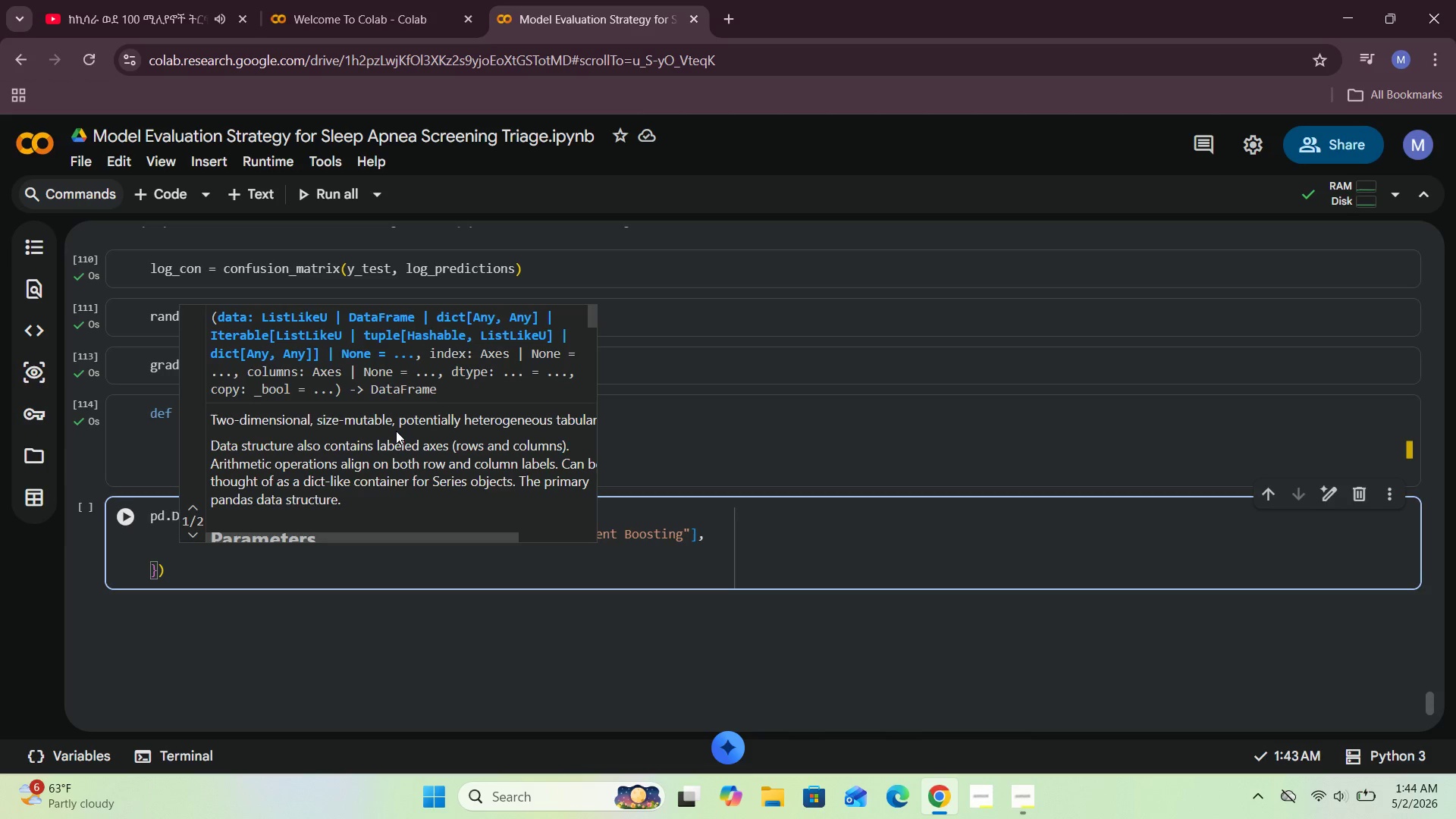 
type("False Positives)
 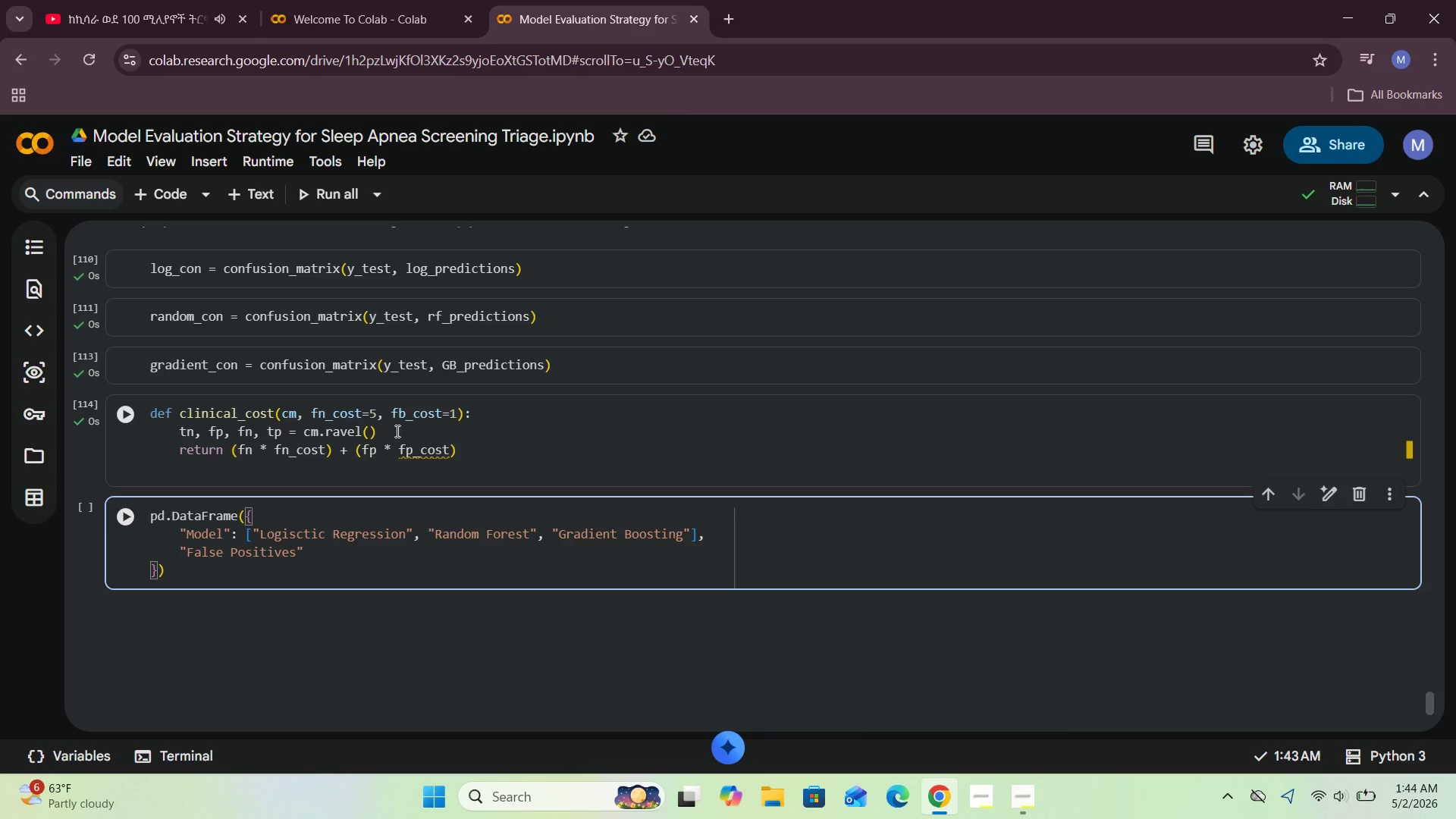 
key(ArrowRight)
 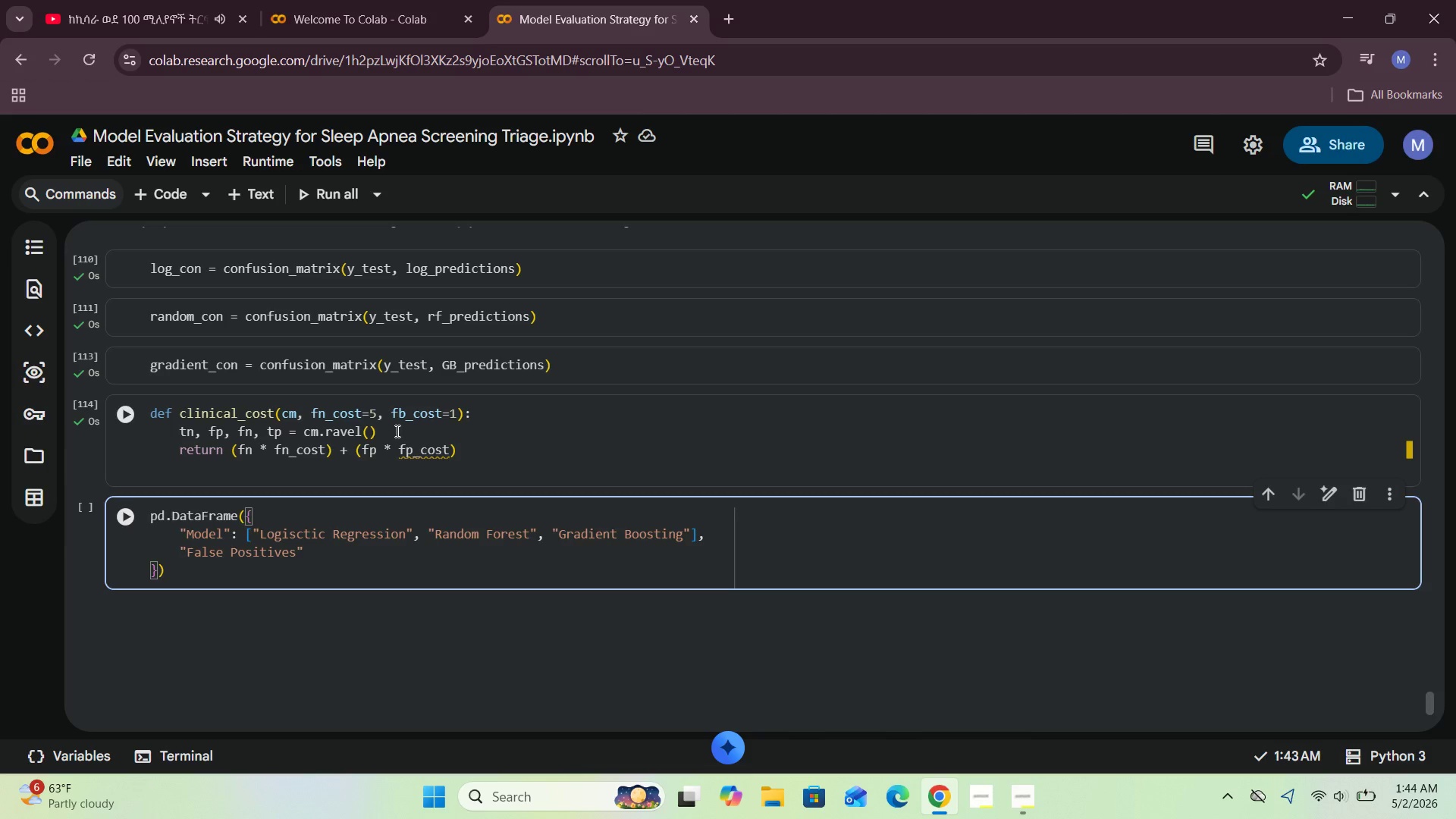 
type(: [log_cm[0, 1)
 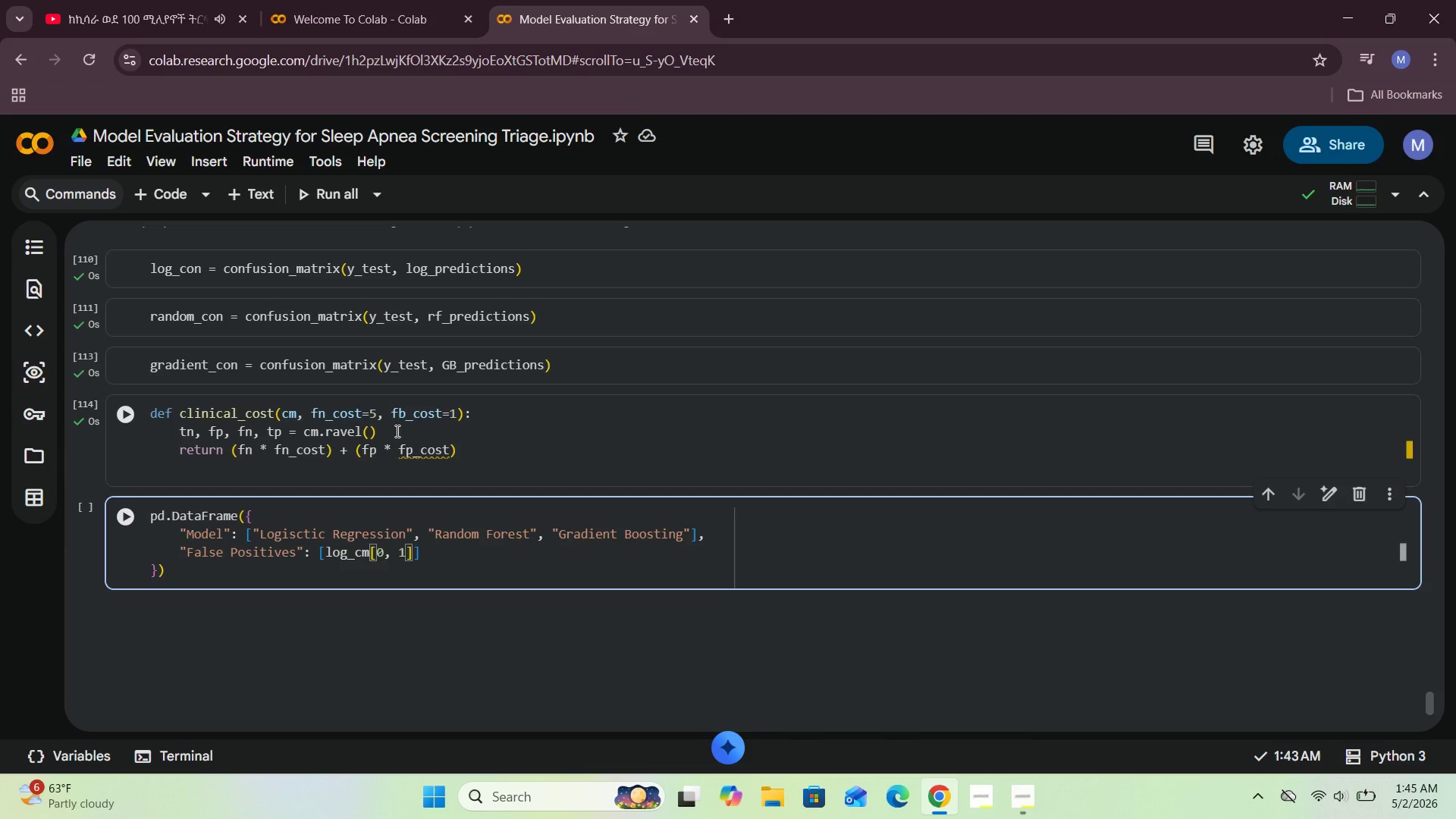 
key(ArrowRight)
 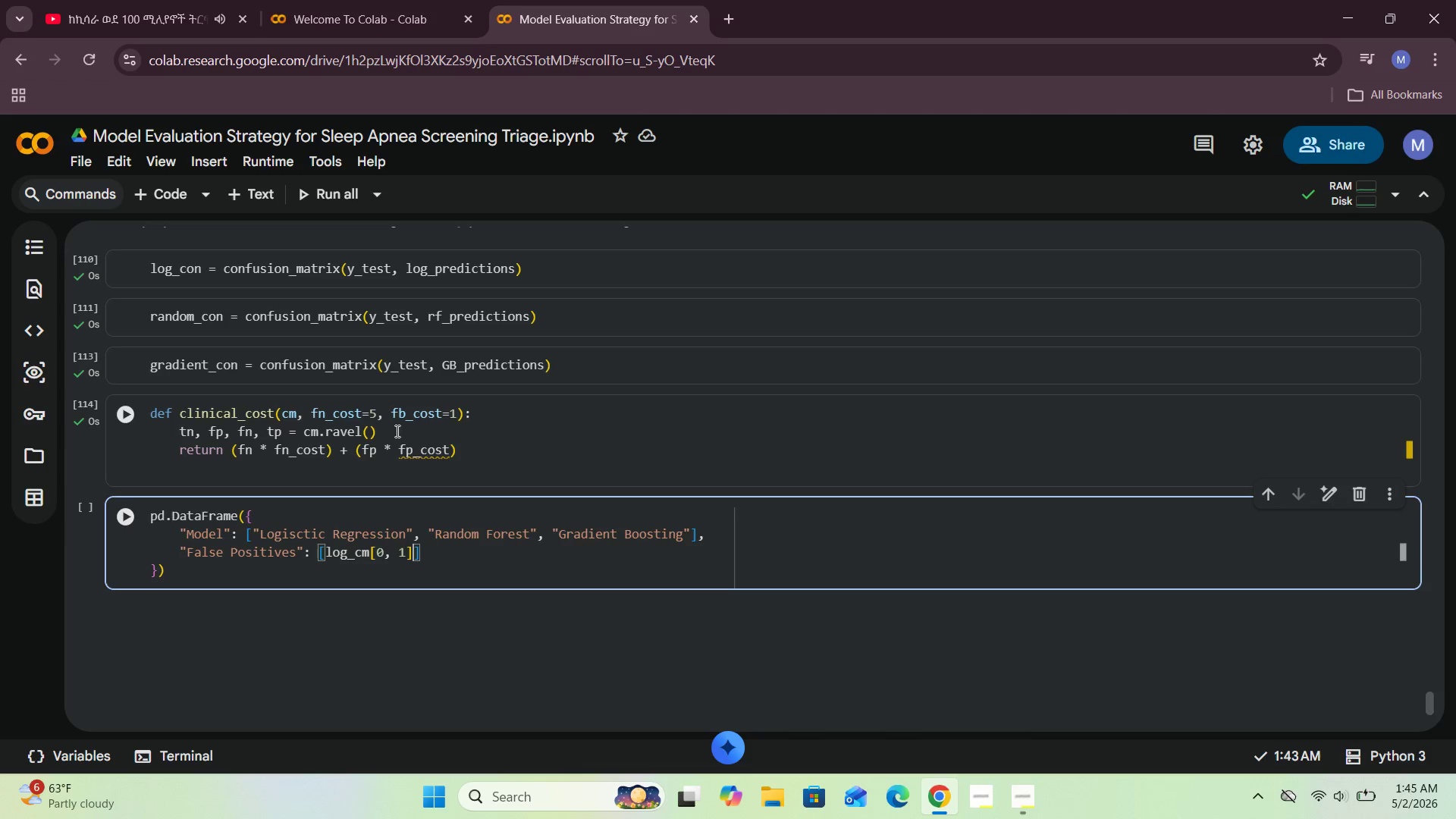 
type(, rf_cm[0, 1)
 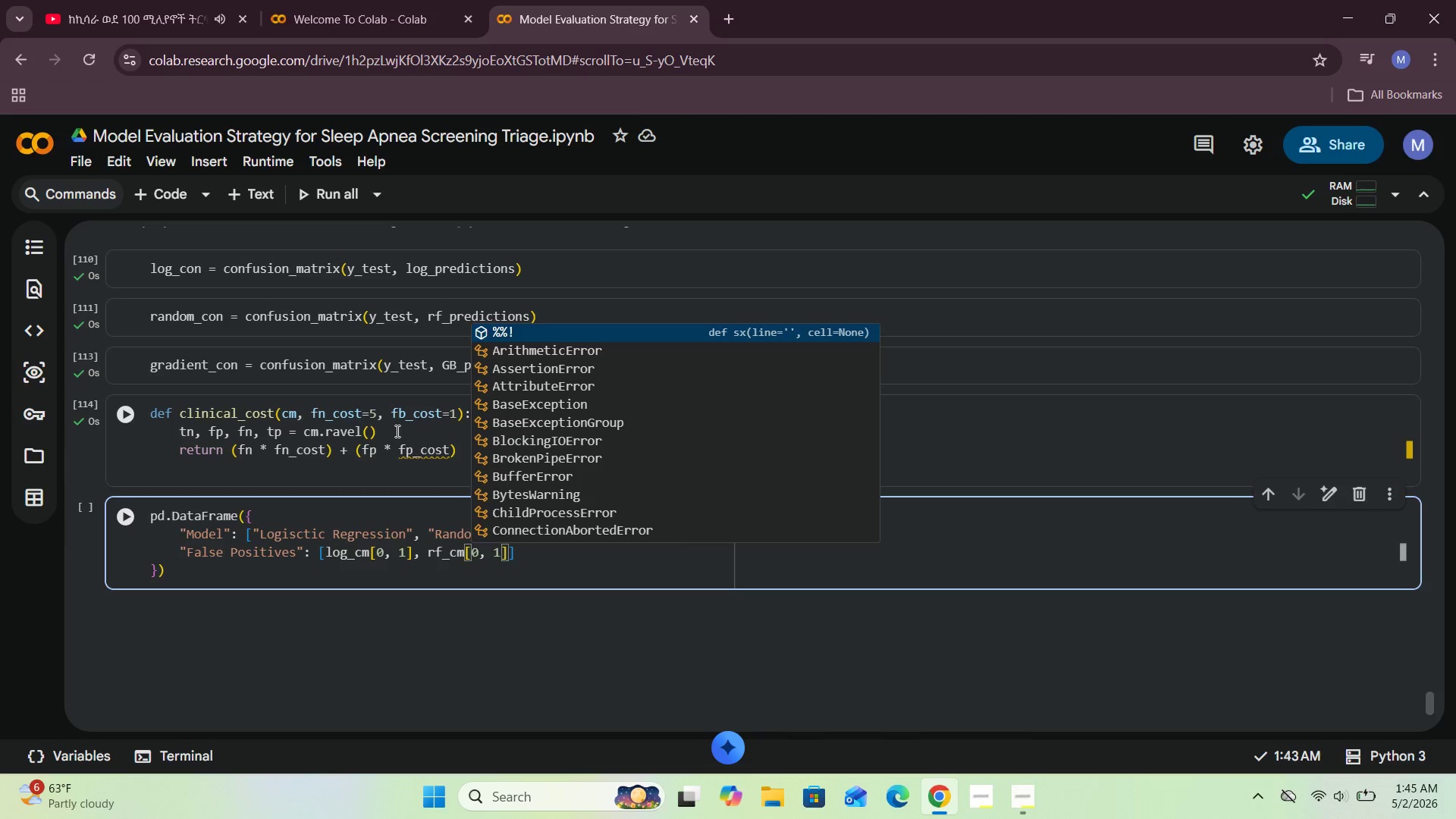 
key(ArrowRight)
 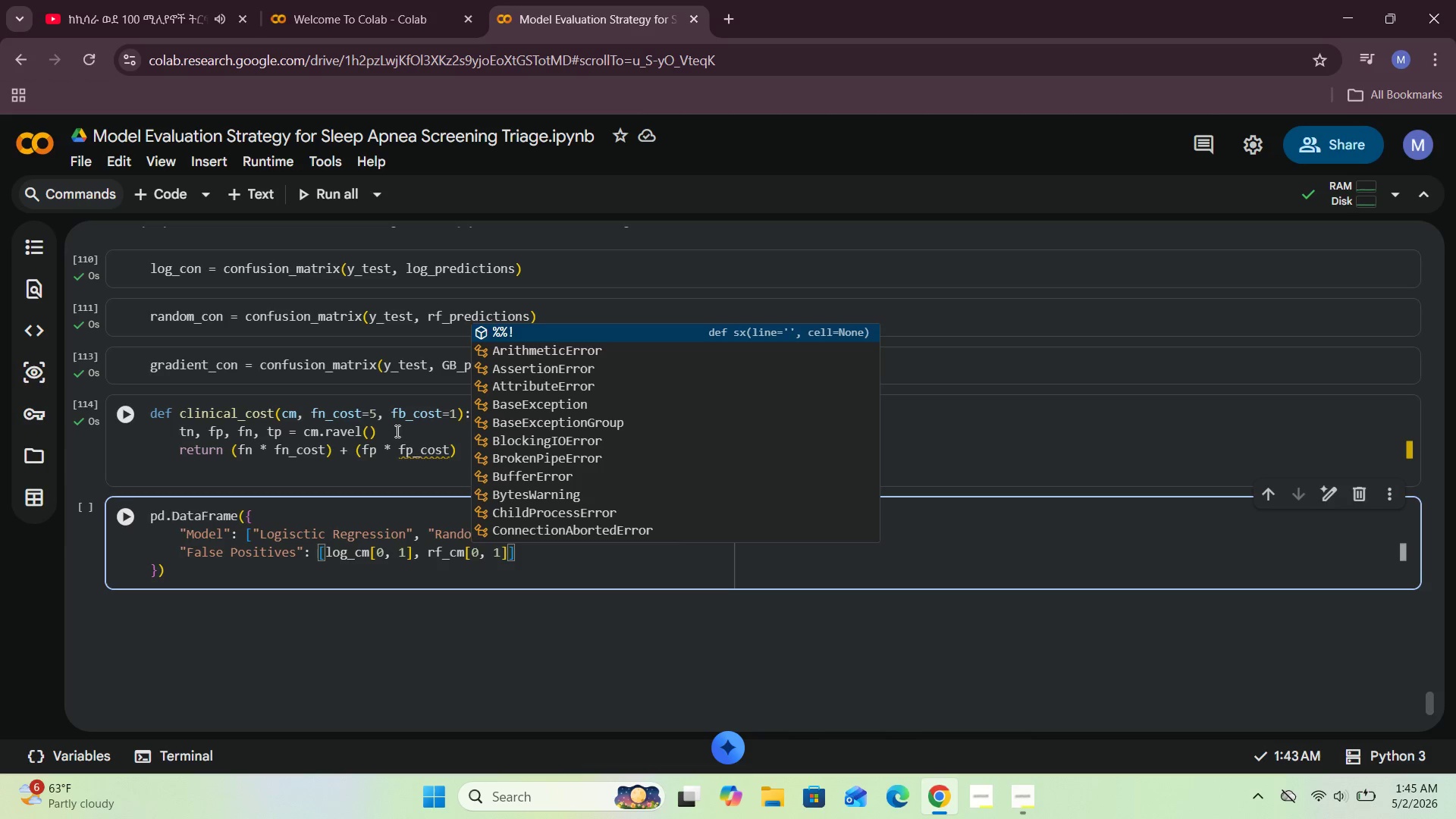 
type(, GB)
 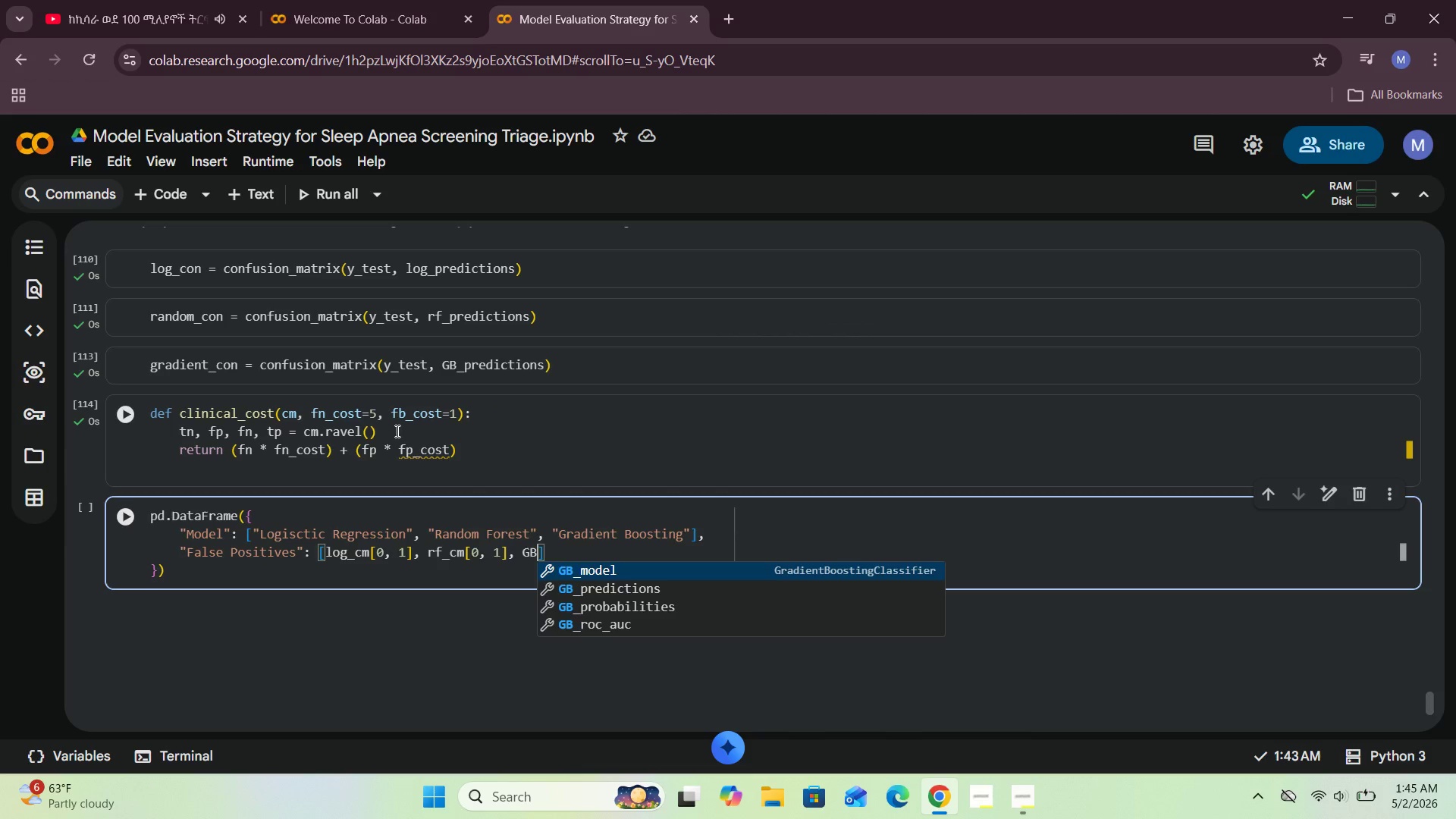 
wait(9.91)
 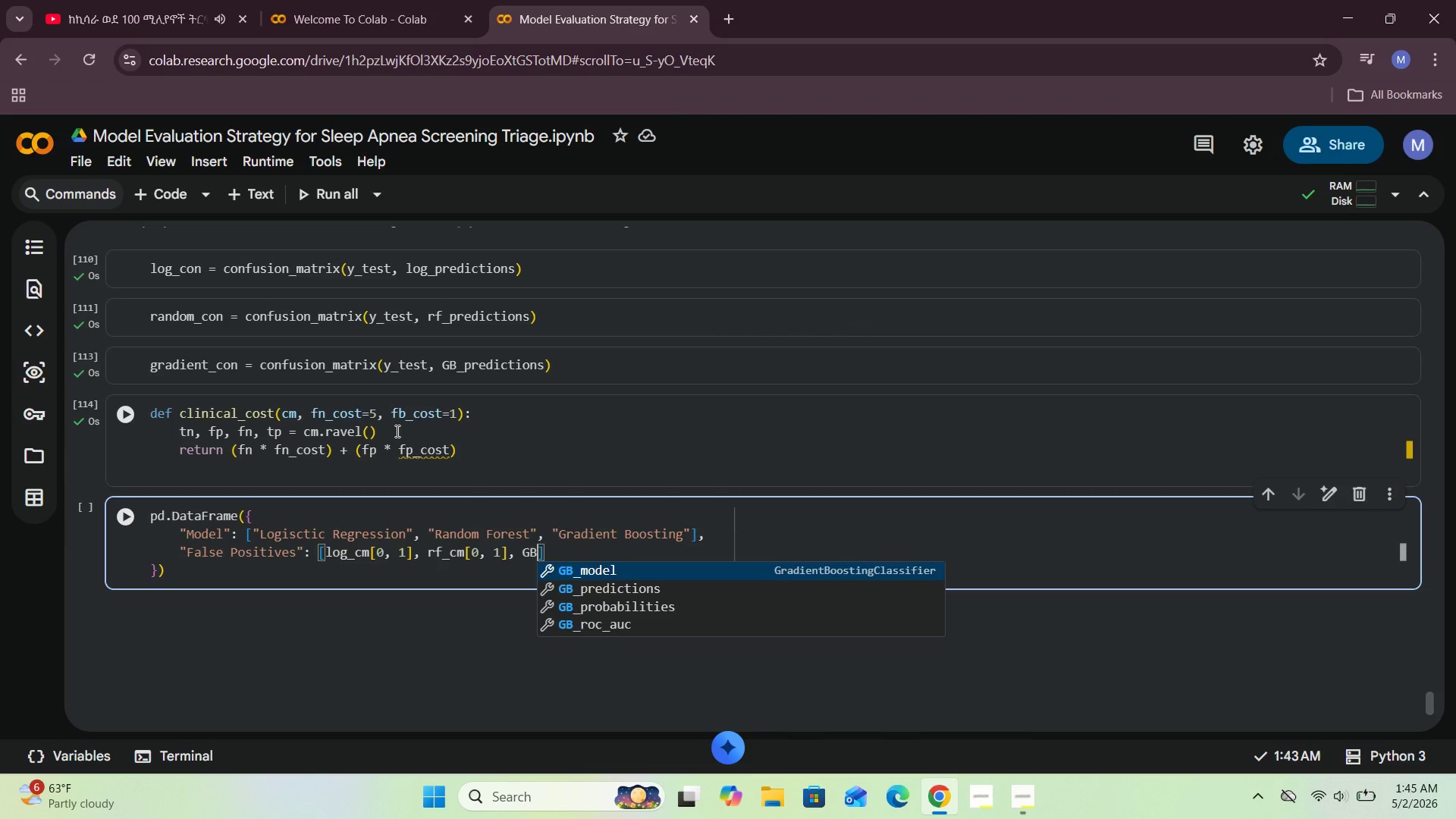 
hold_key(key=ArrowLeft, duration=1.11)
 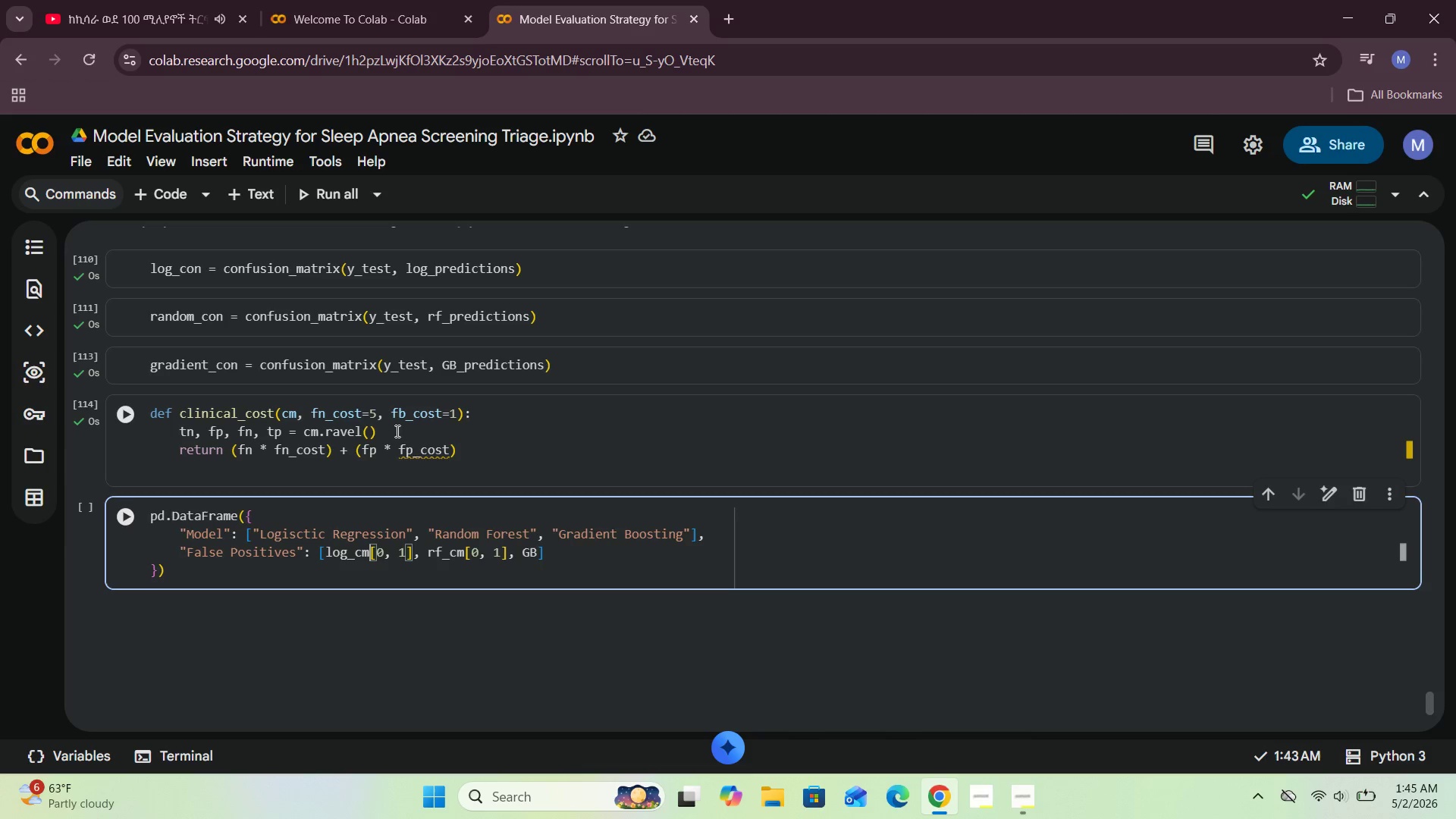 
hold_key(key=ArrowLeft, duration=0.58)
 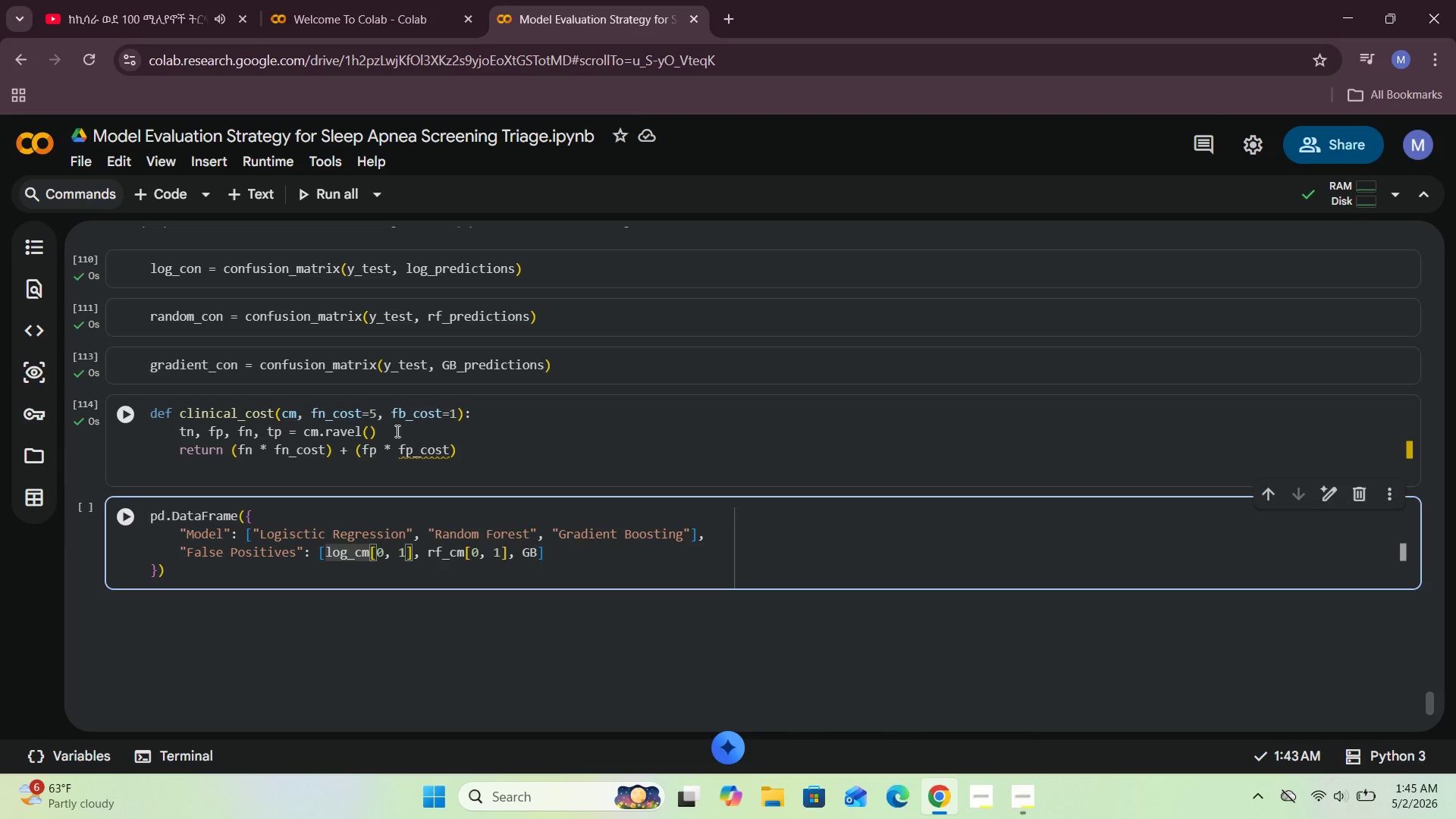 
key(Backspace)
type(ON)
key(Backspace)
key(Backspace)
type(on)
 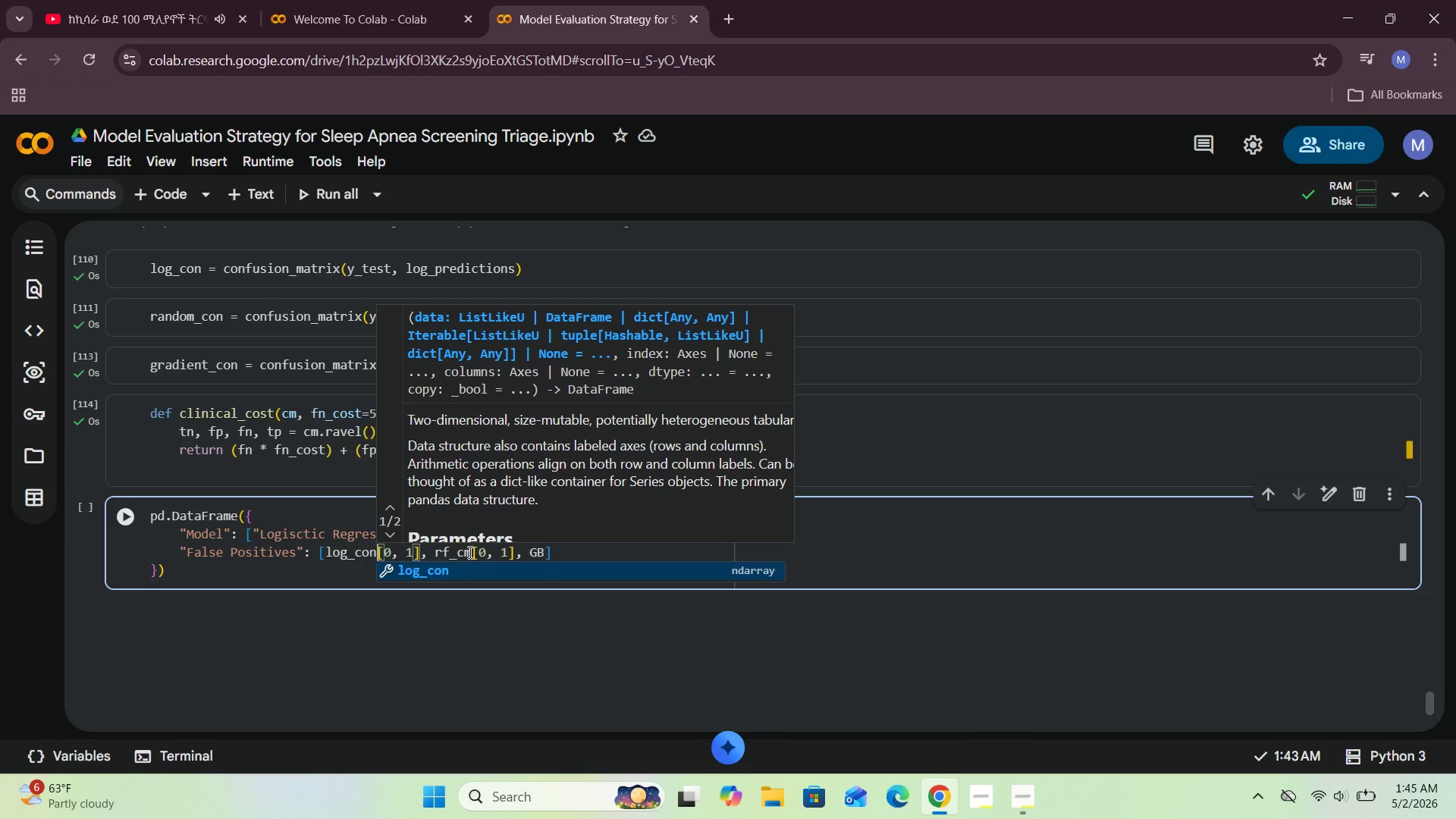 
left_click([469, 554])
 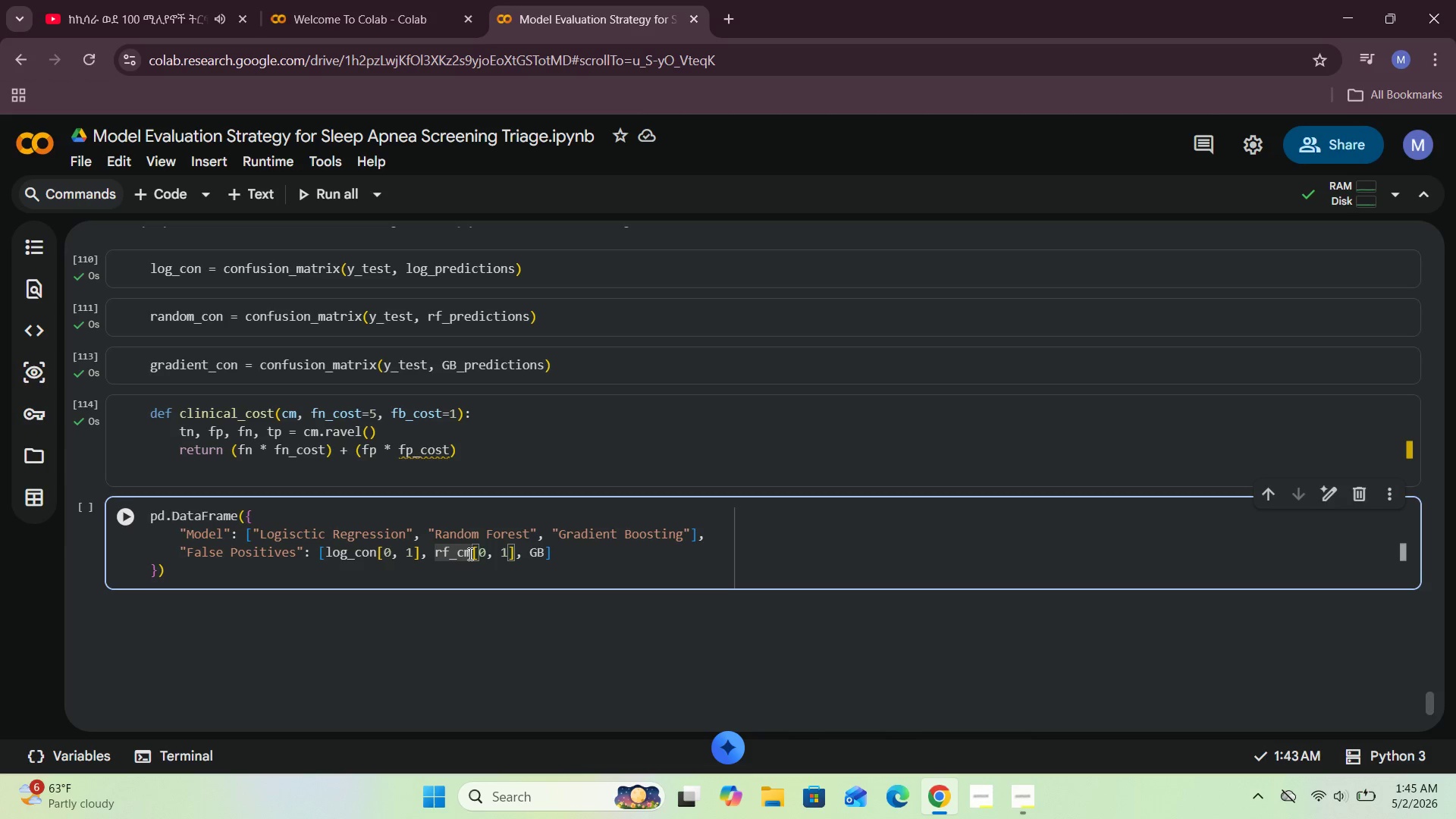 
key(Backspace)
type(on)
 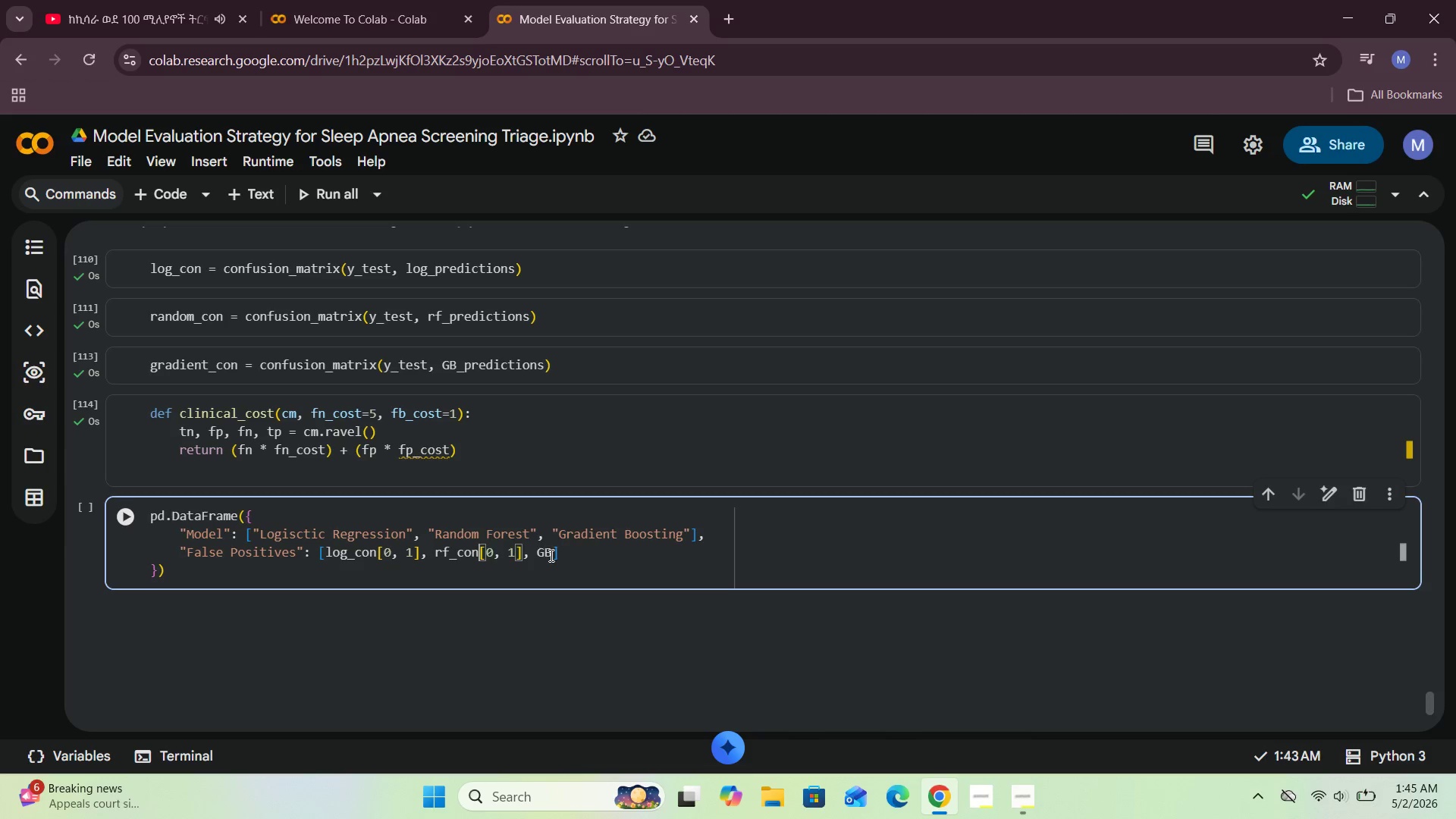 
left_click([552, 554])
 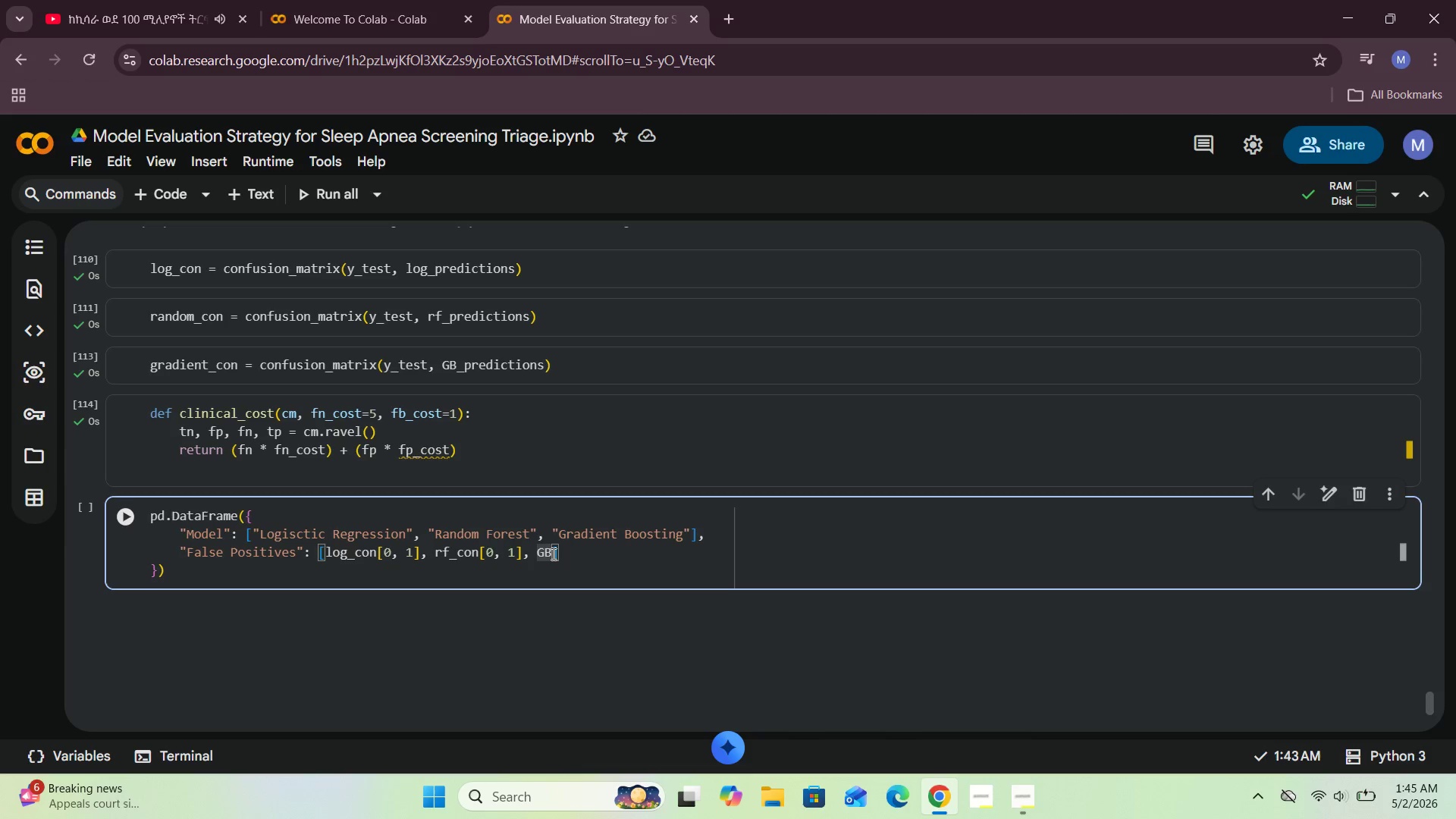 
type(_)
key(Backspace)
key(Backspace)
key(Backspace)
type(gr)
 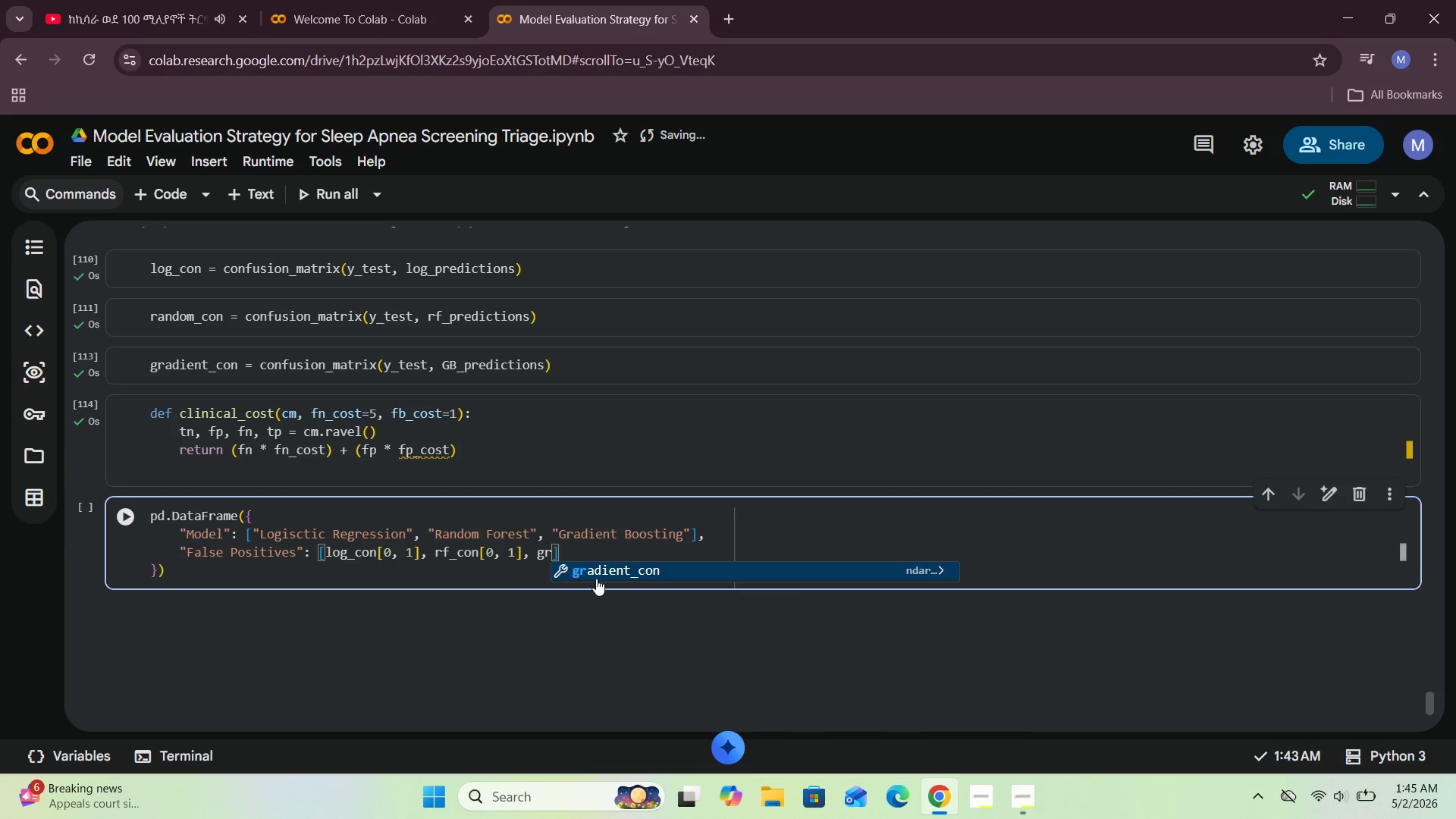 
left_click([672, 567])
 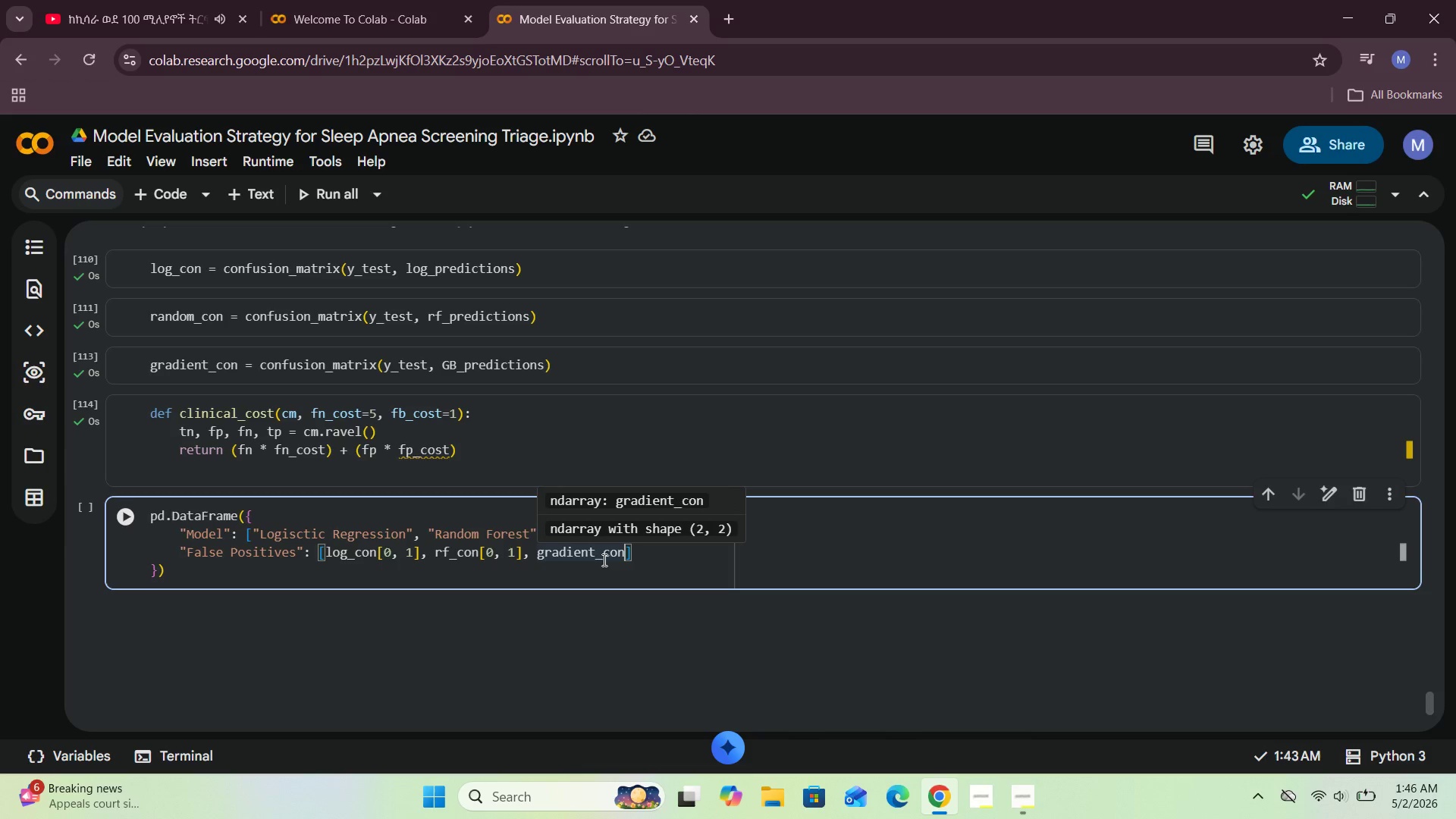 
wait(5.75)
 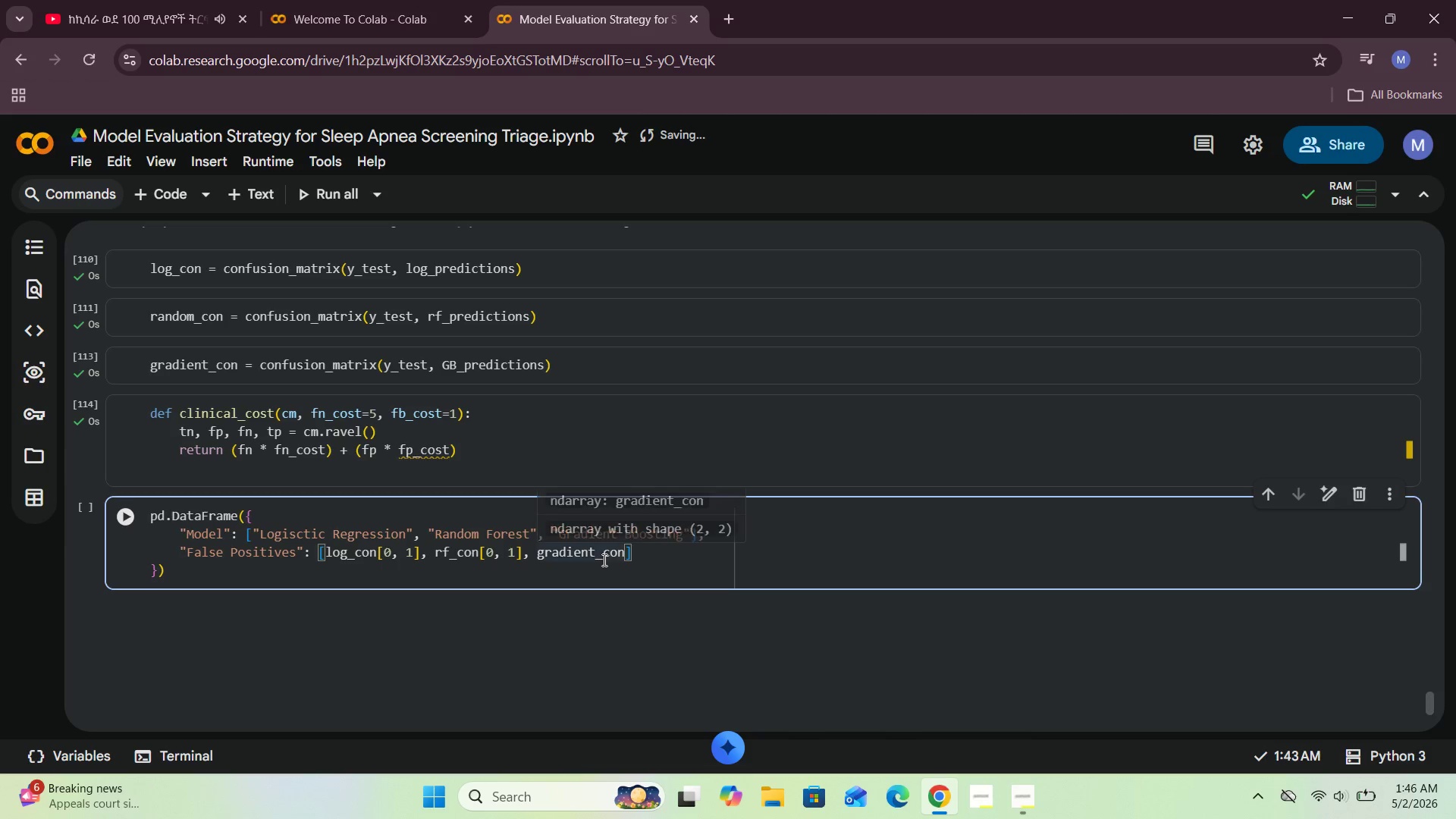 
key(BracketLeft)
 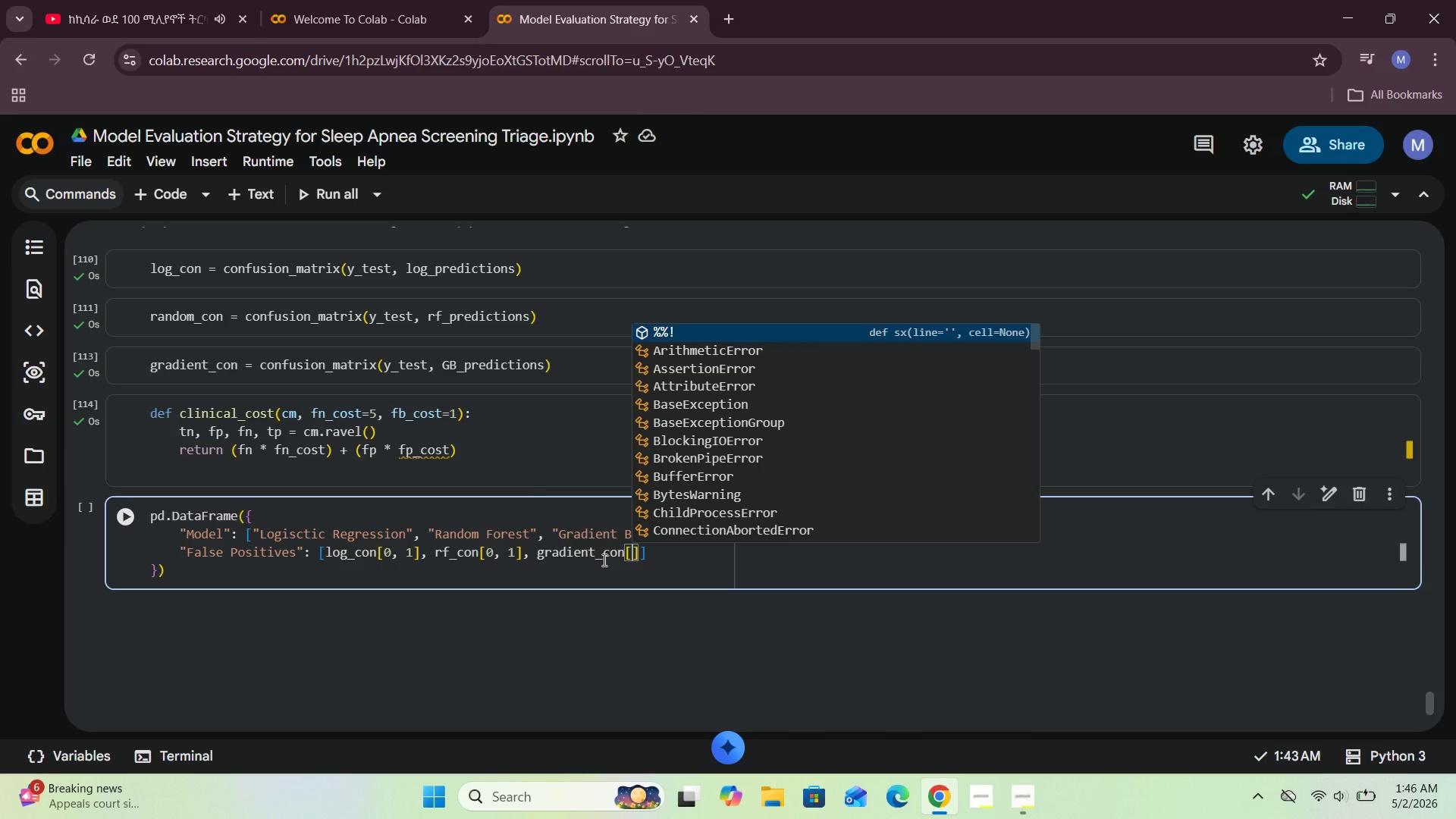 
key(0)
 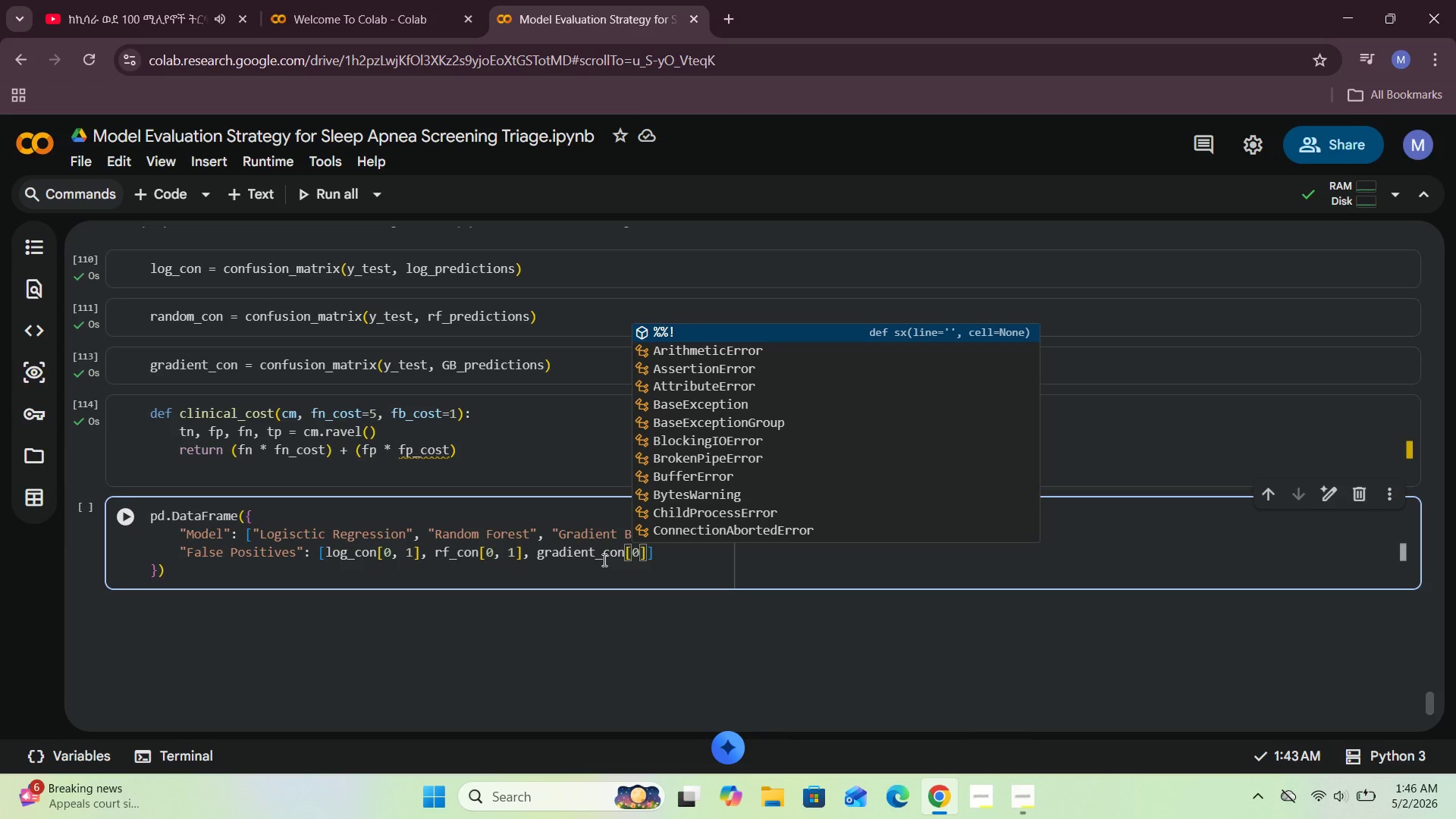 
key(Comma)
 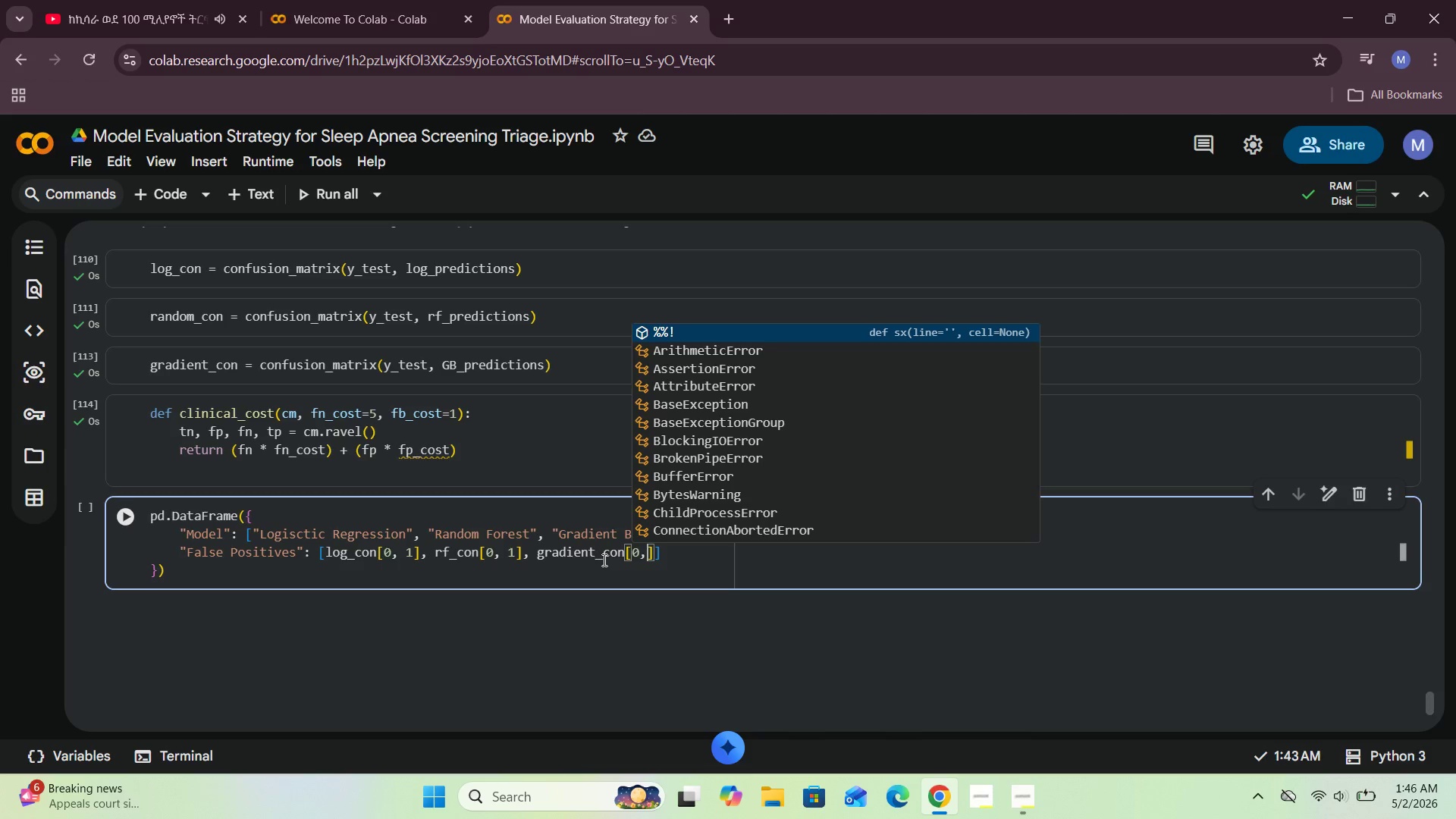 
key(Space)
 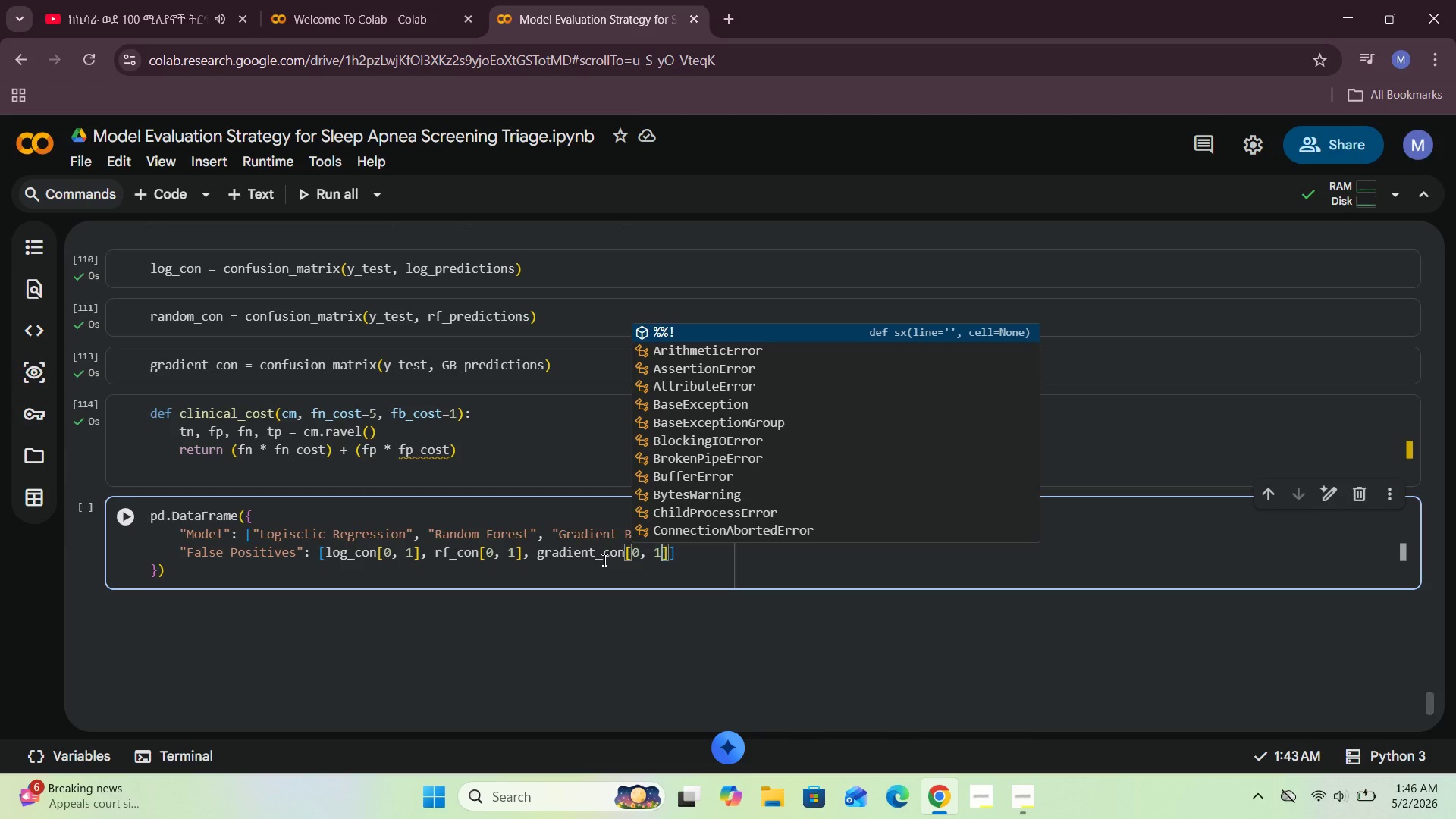 
key(1)
 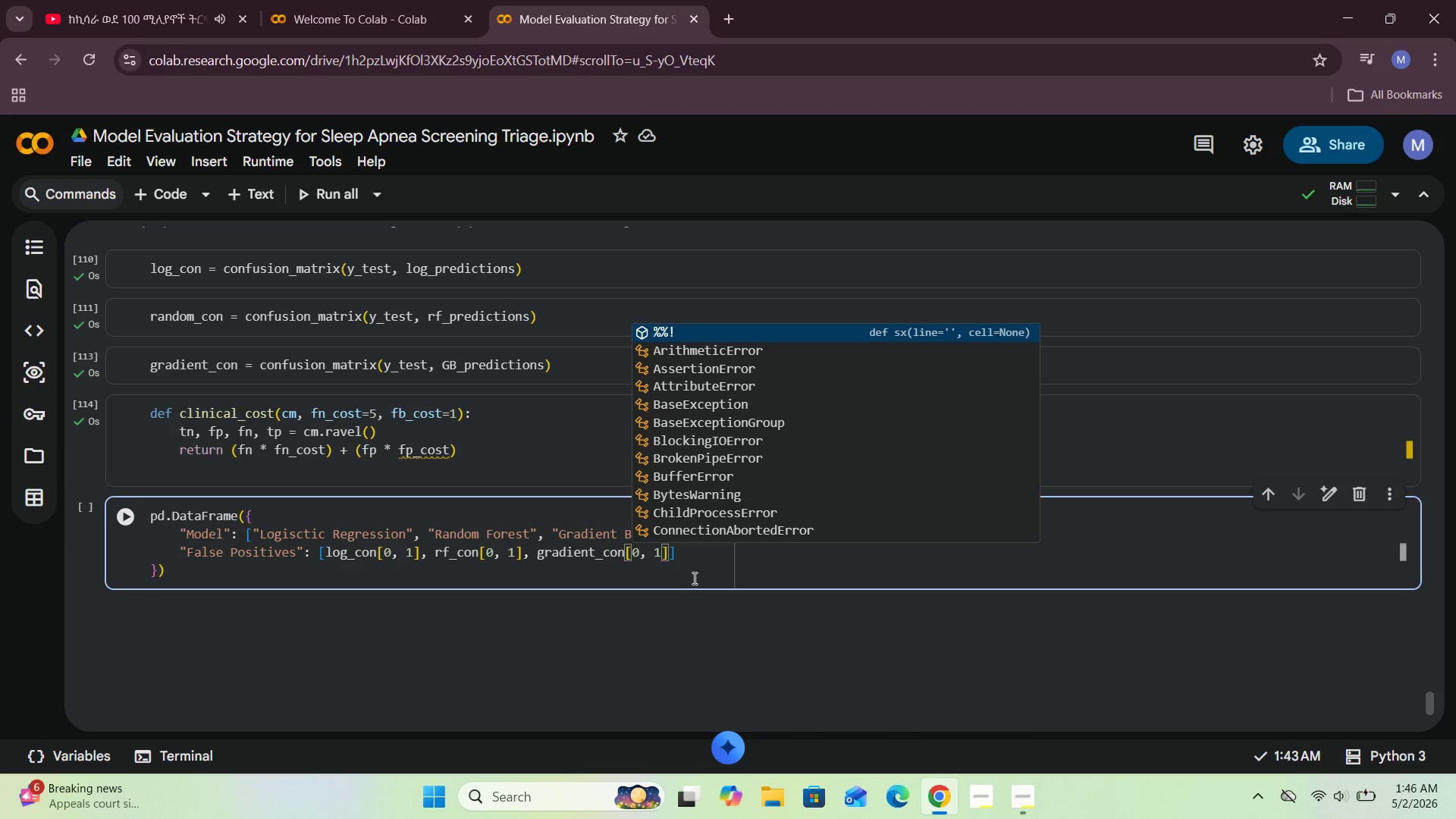 
left_click([699, 560])
 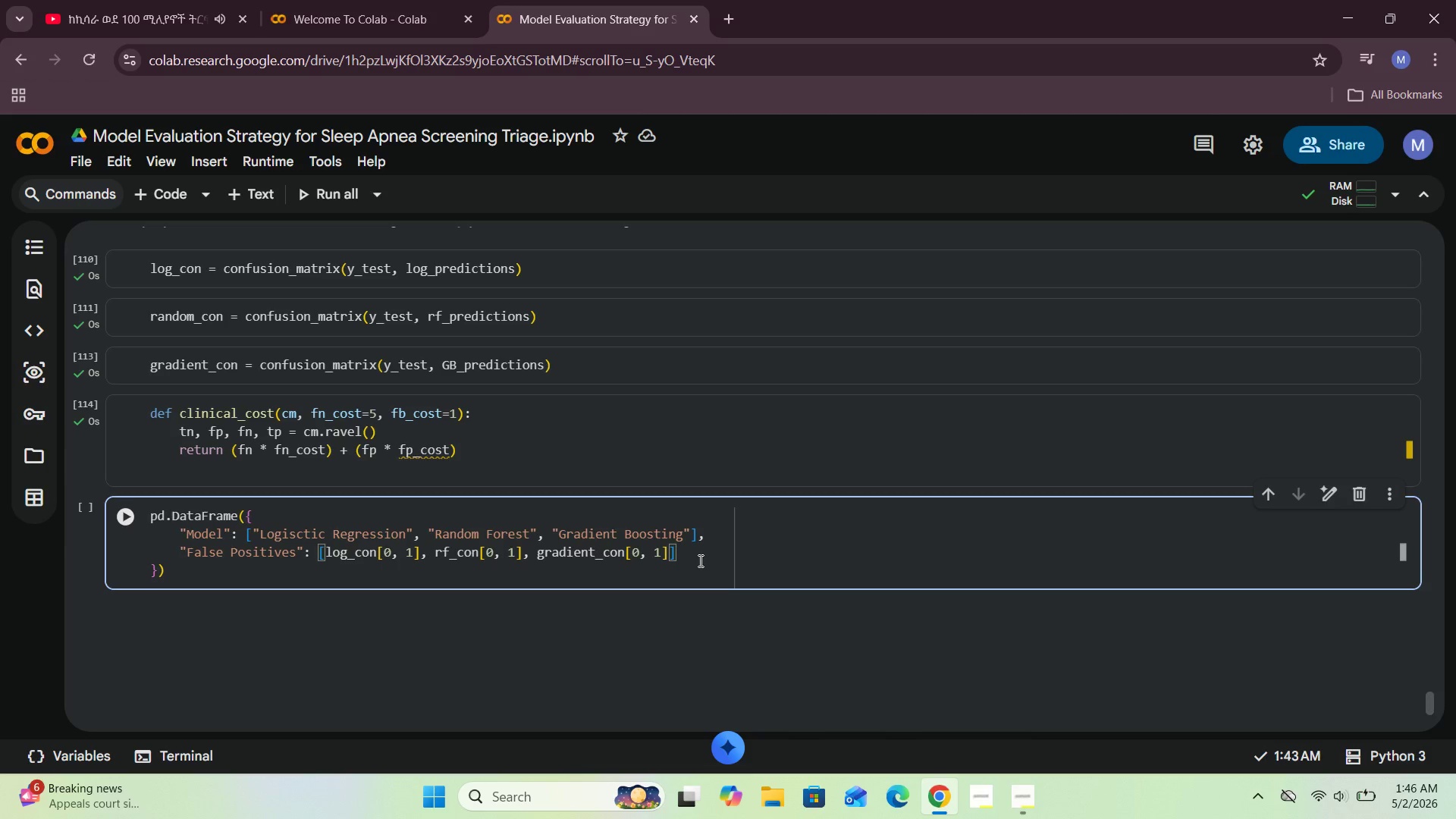 
key(Comma)
 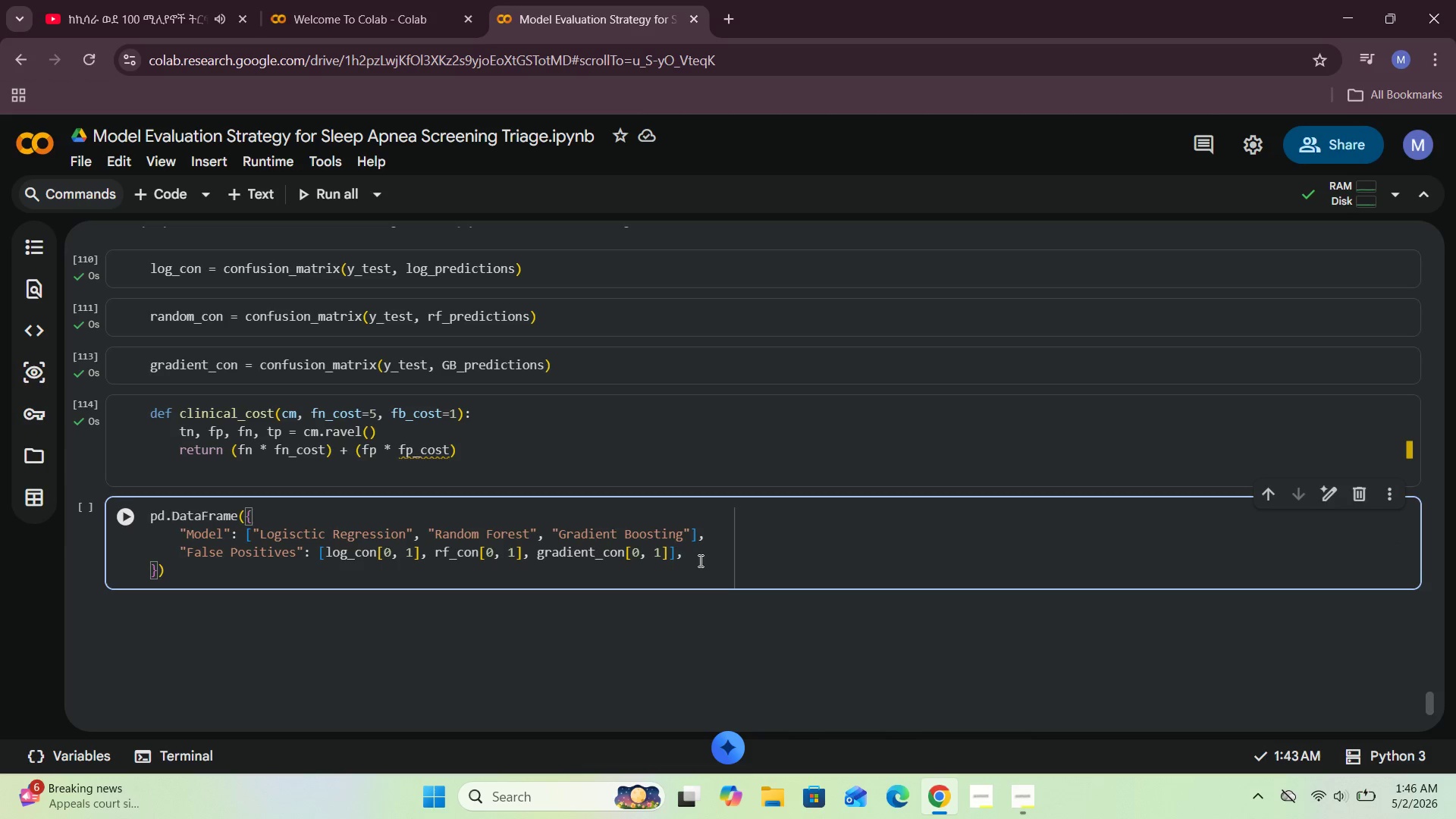 
key(Enter)
 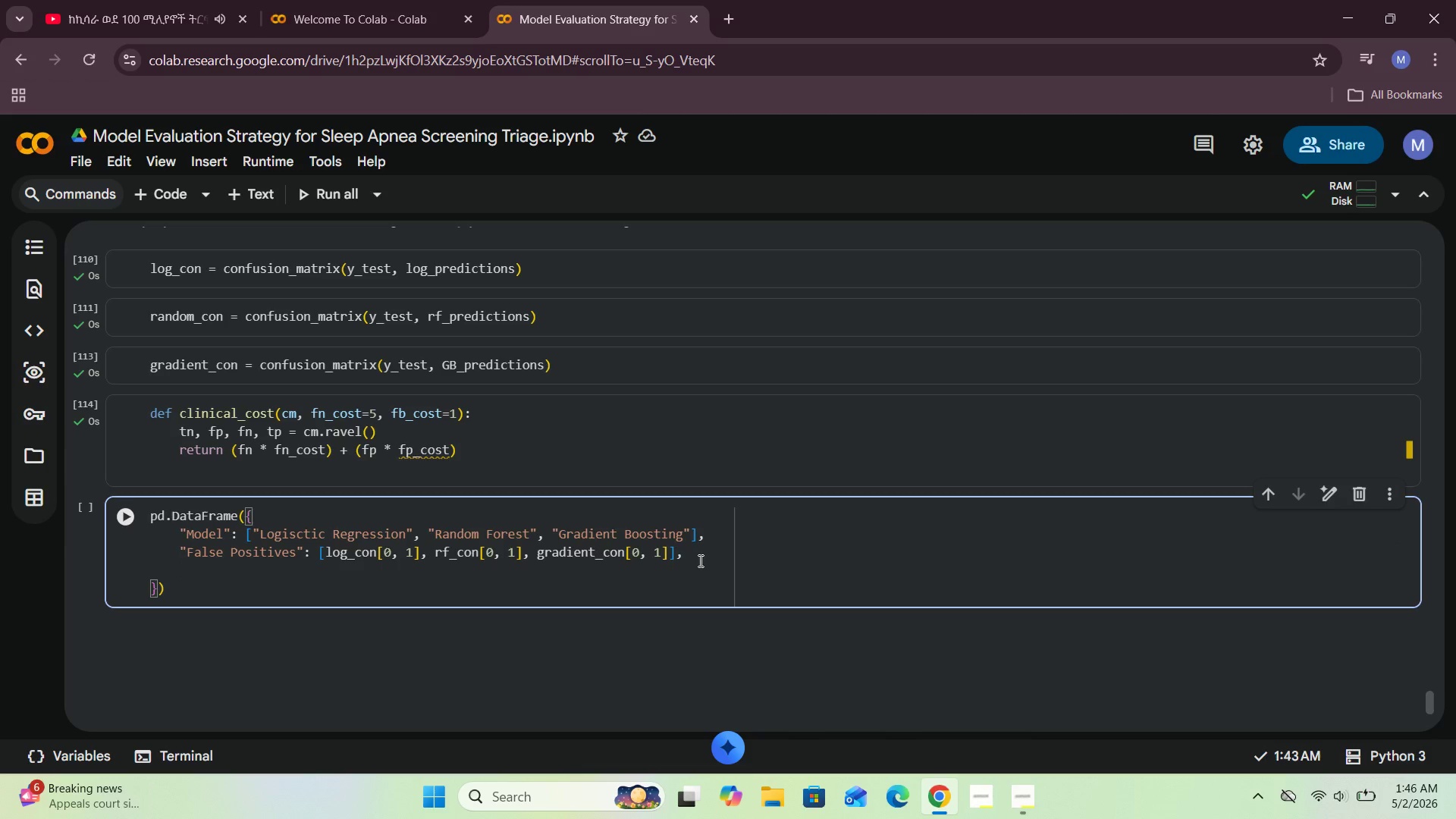 
type(False b)
key(Backspace)
type(Negatives")
 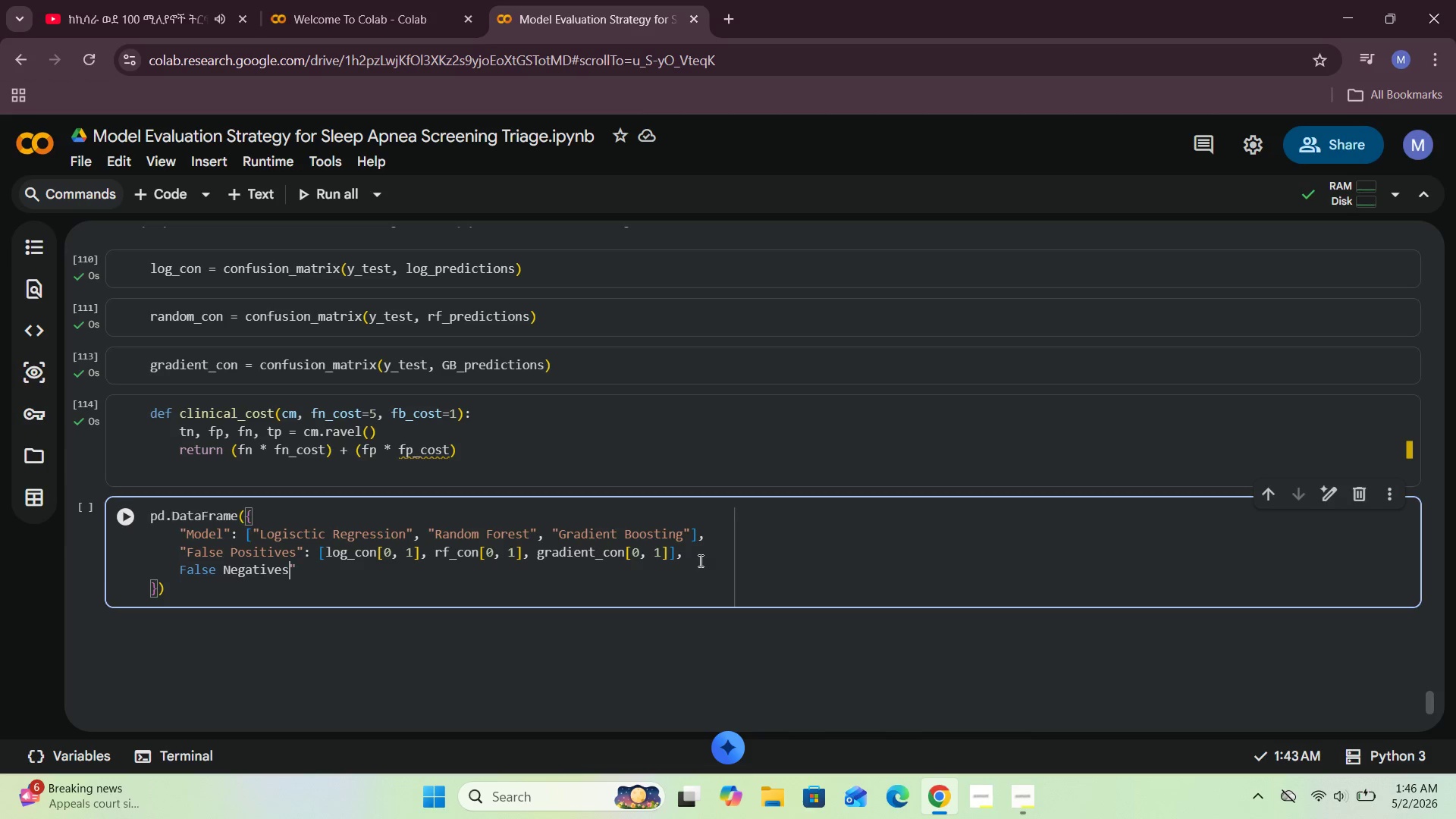 
 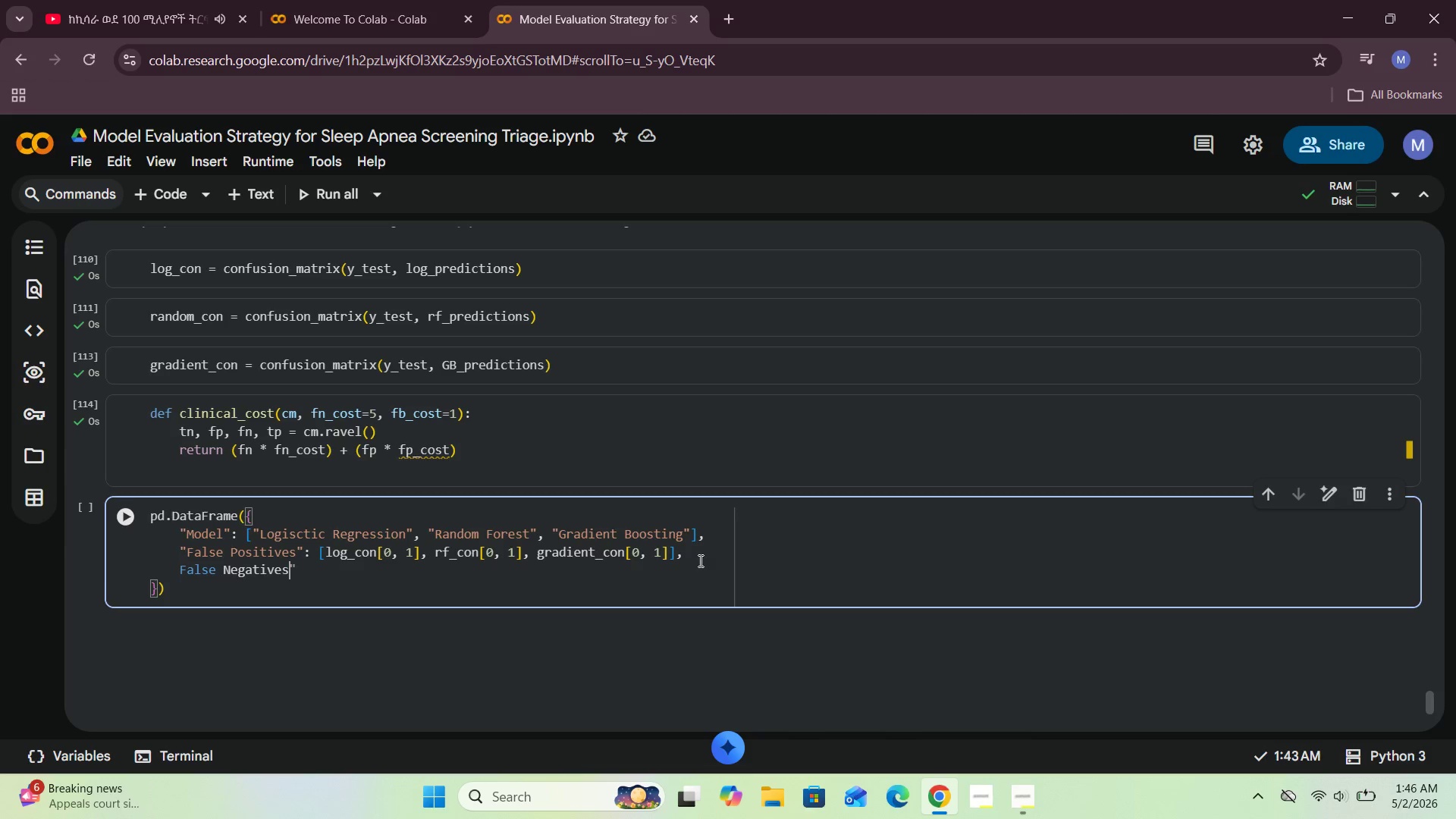 
hold_key(key=ArrowLeft, duration=1.02)
 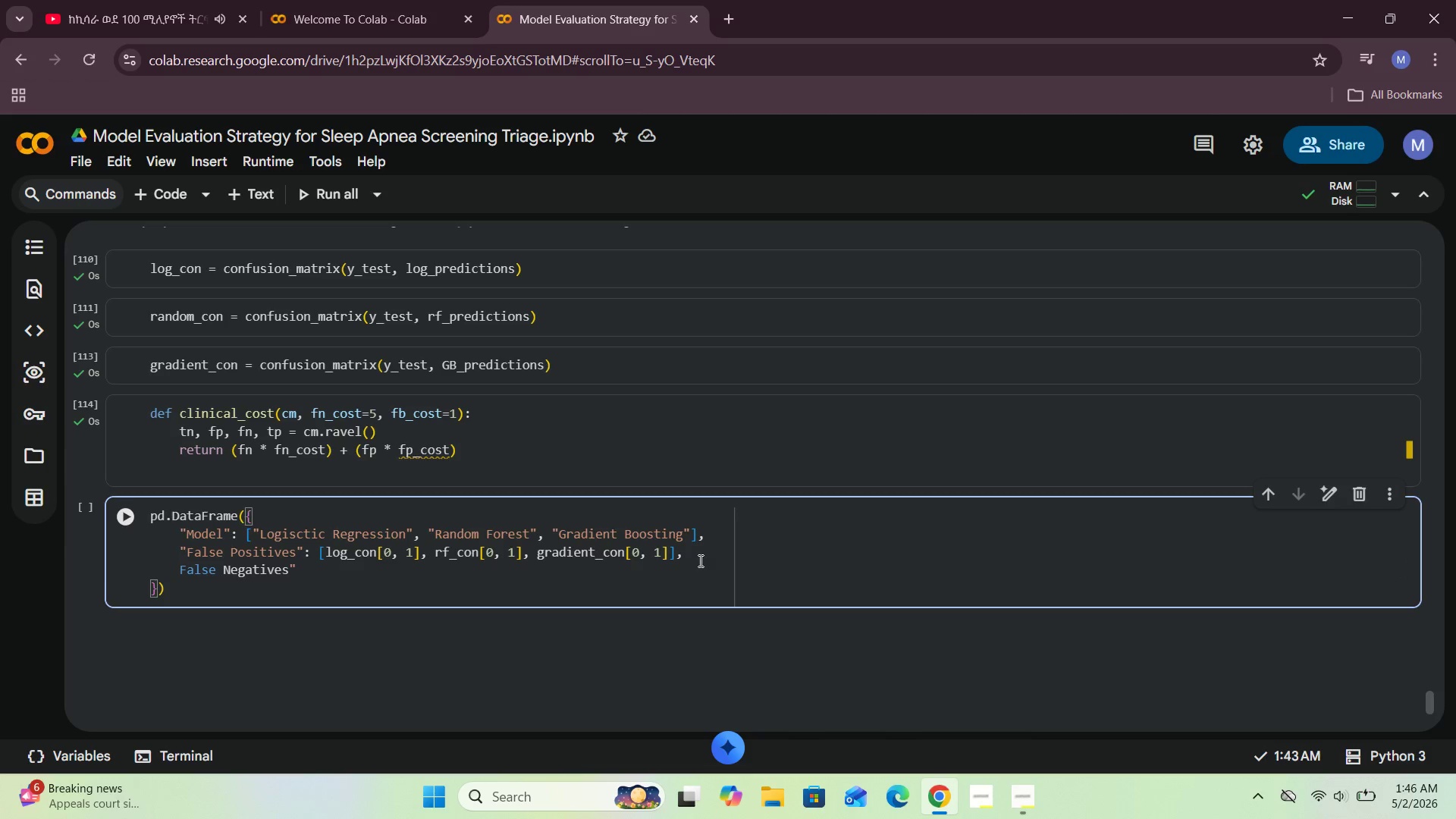 
key(ArrowRight)
 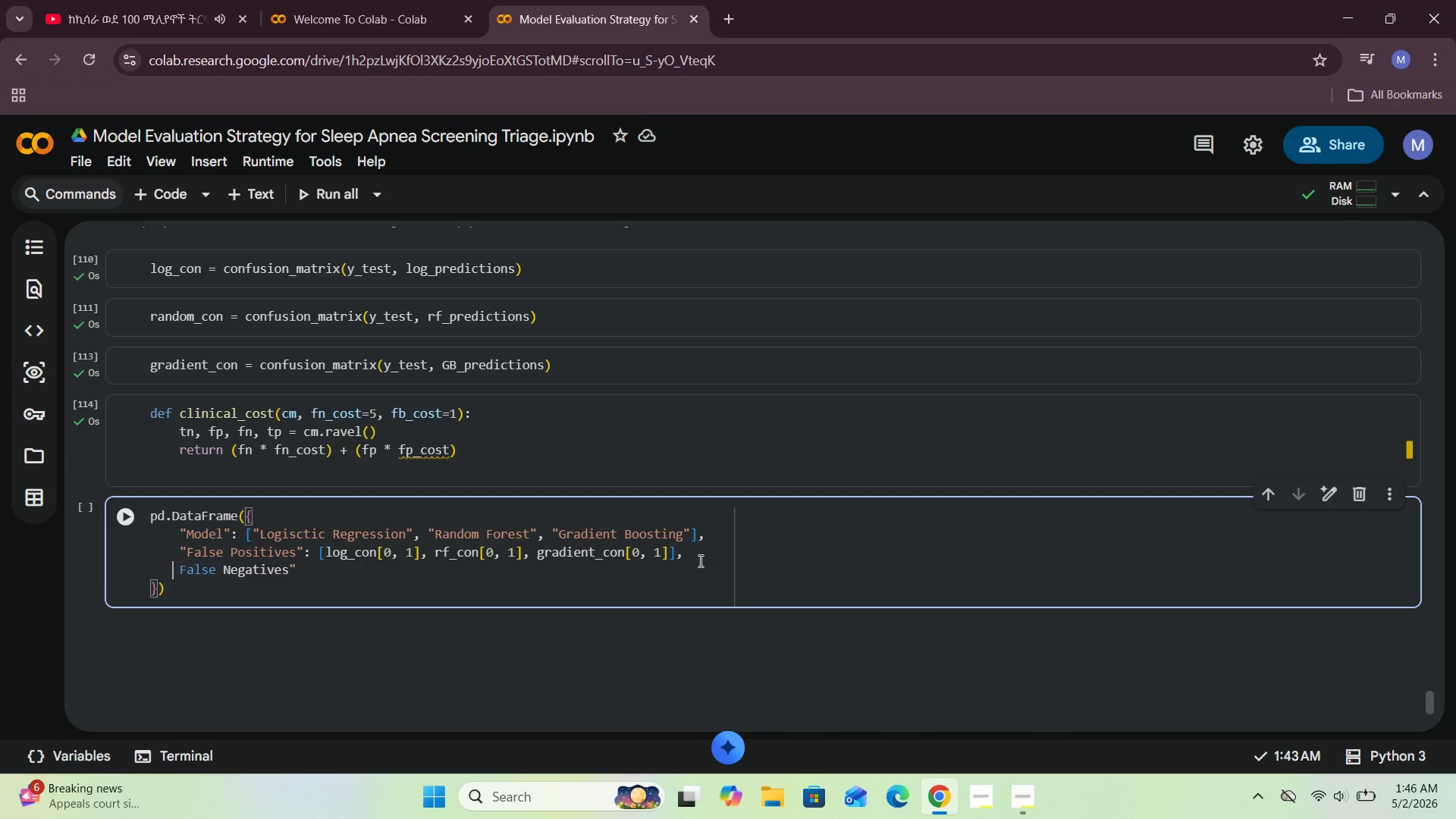 
key(ArrowRight)
 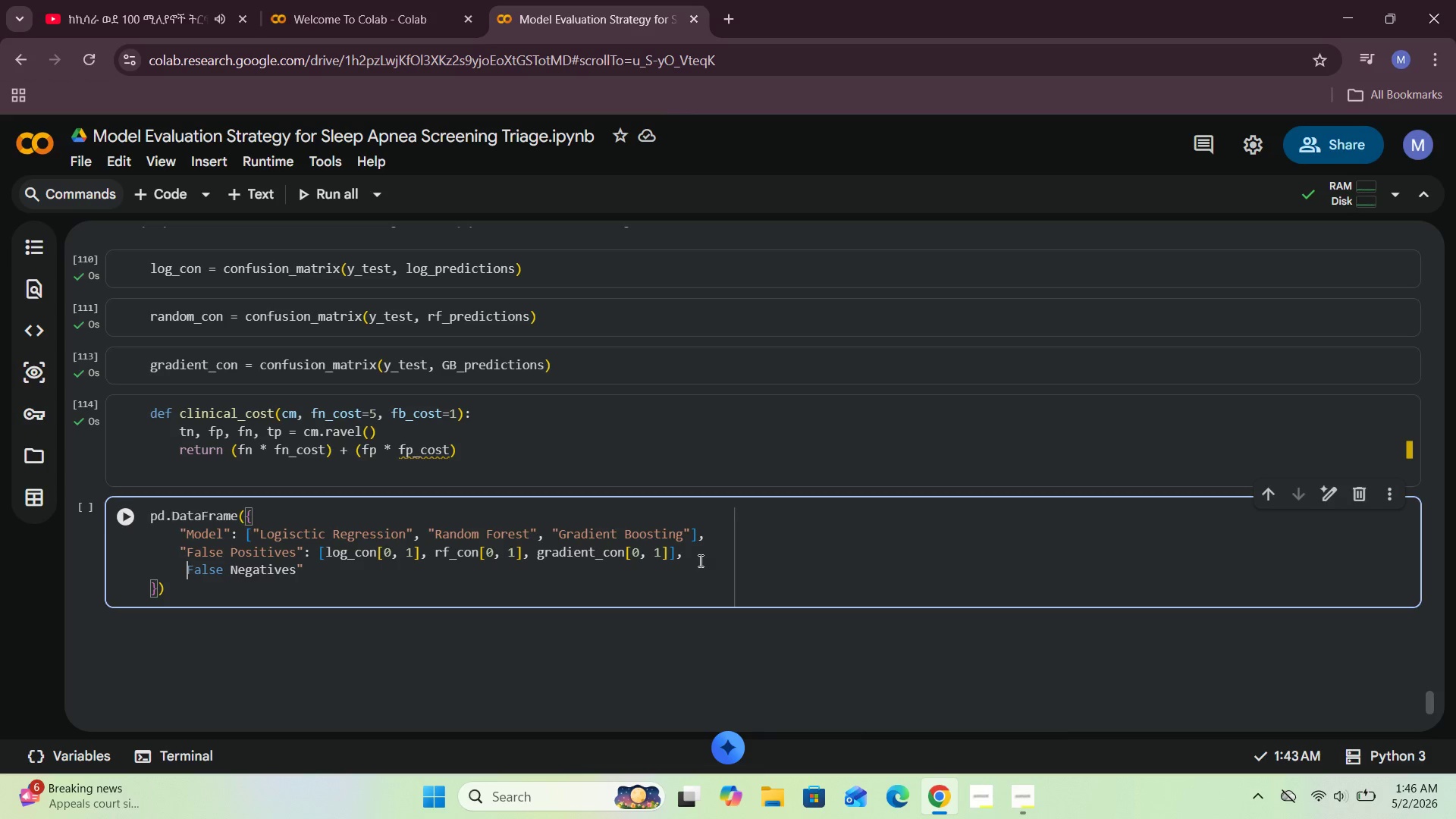 
key(Space)
 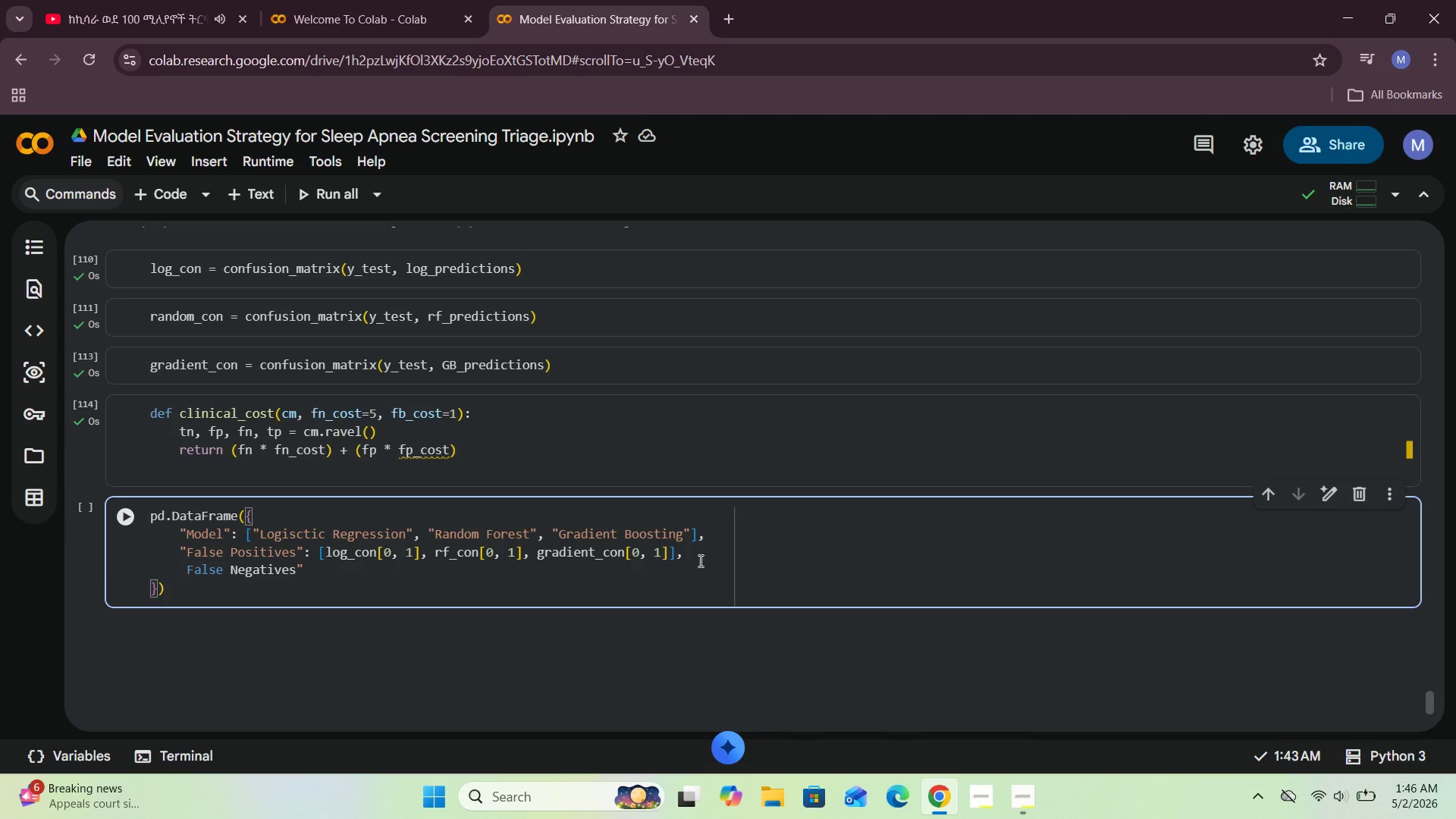 
key(Shift+Quote)
 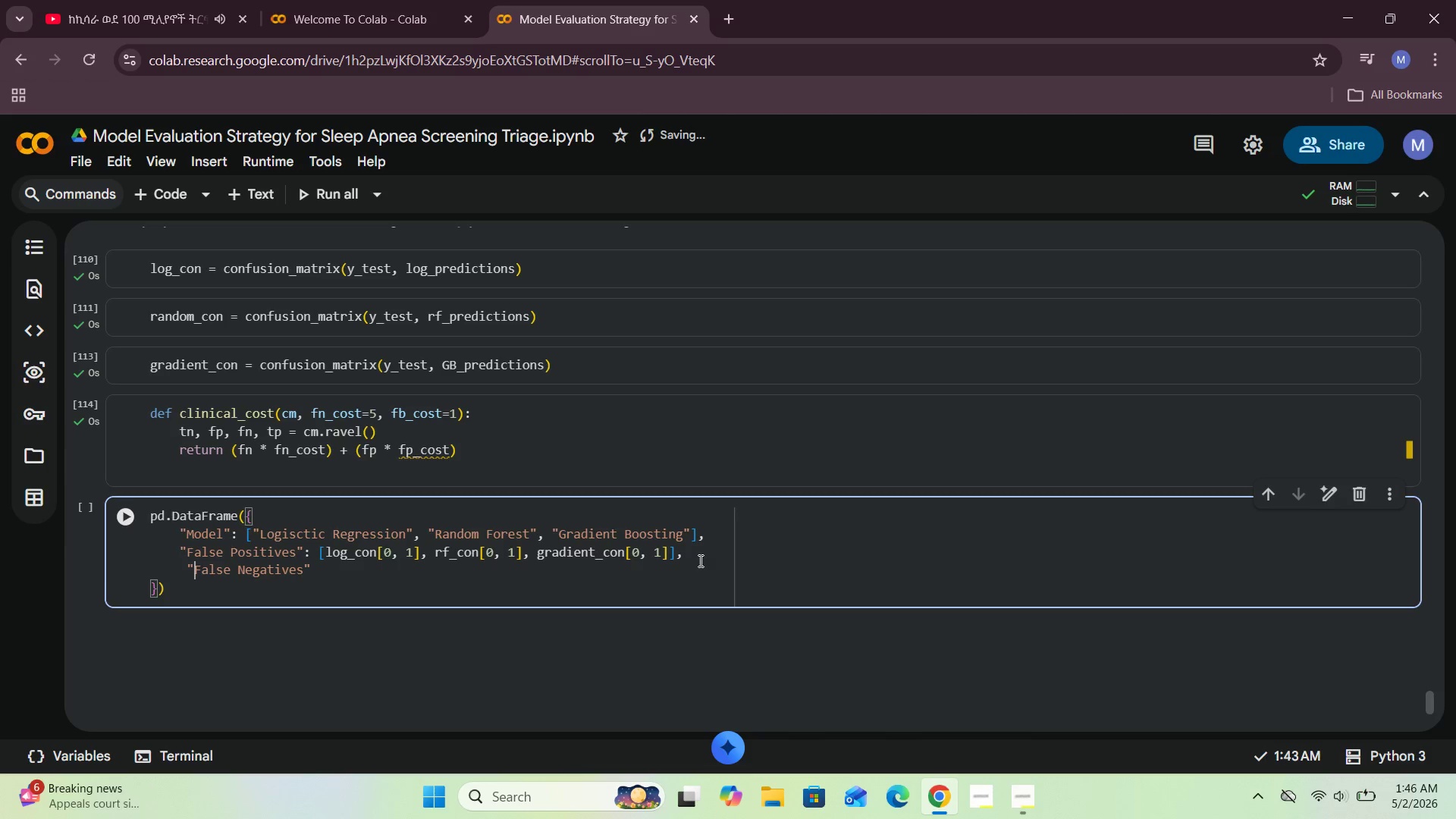 
key(ArrowRight)
 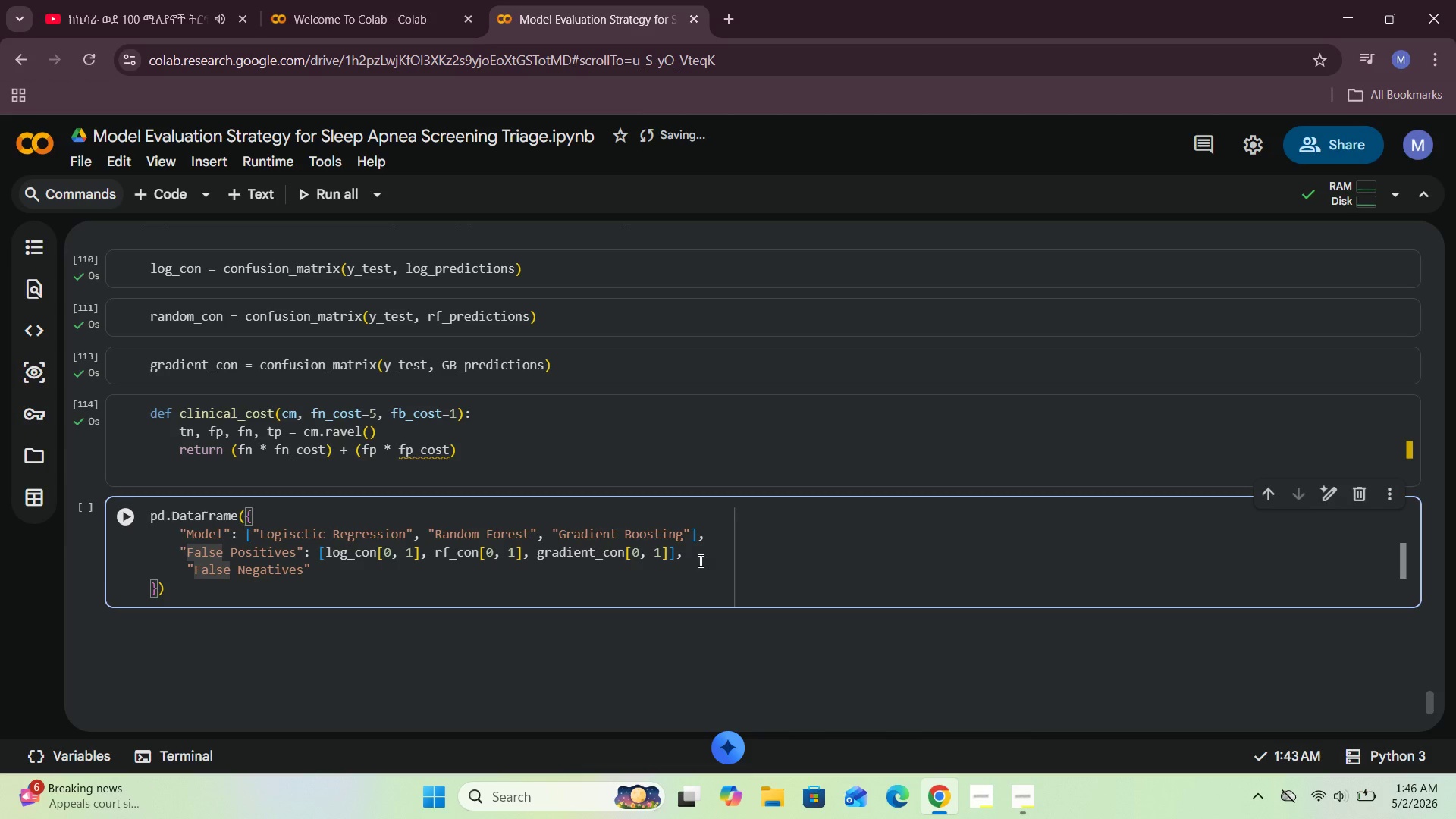 
key(ArrowLeft)
 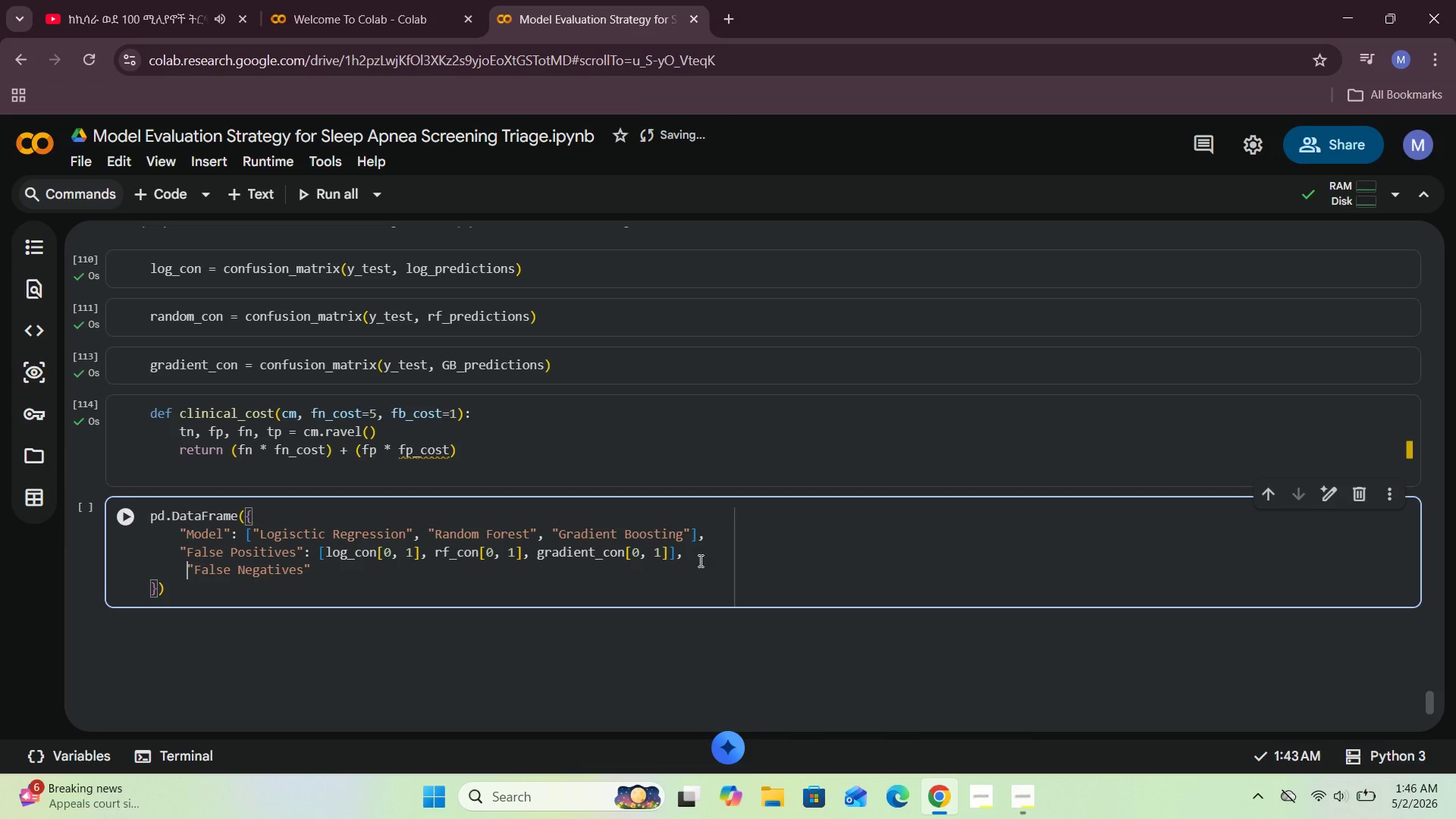 
key(ArrowLeft)
 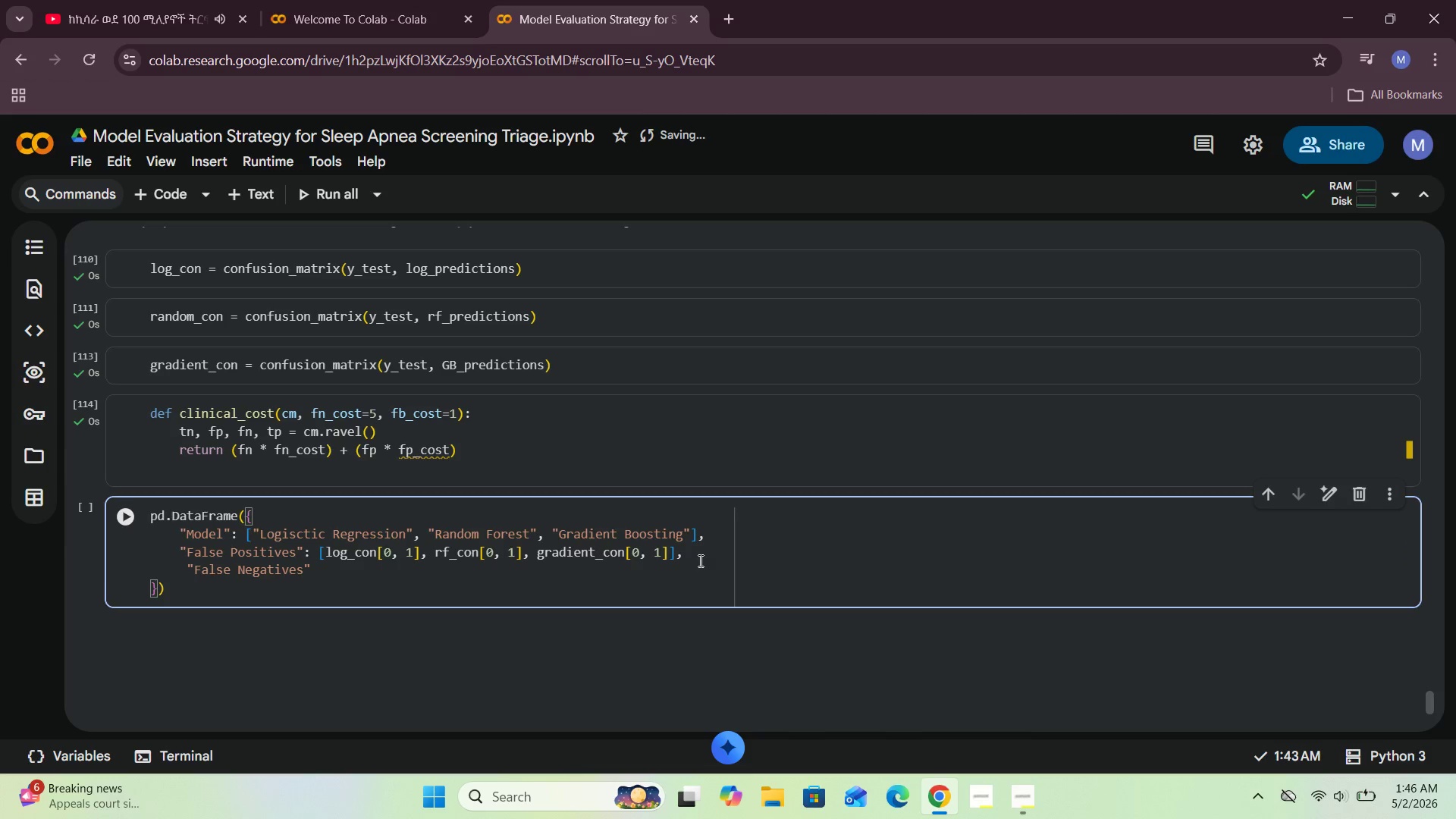 
key(Backspace)
 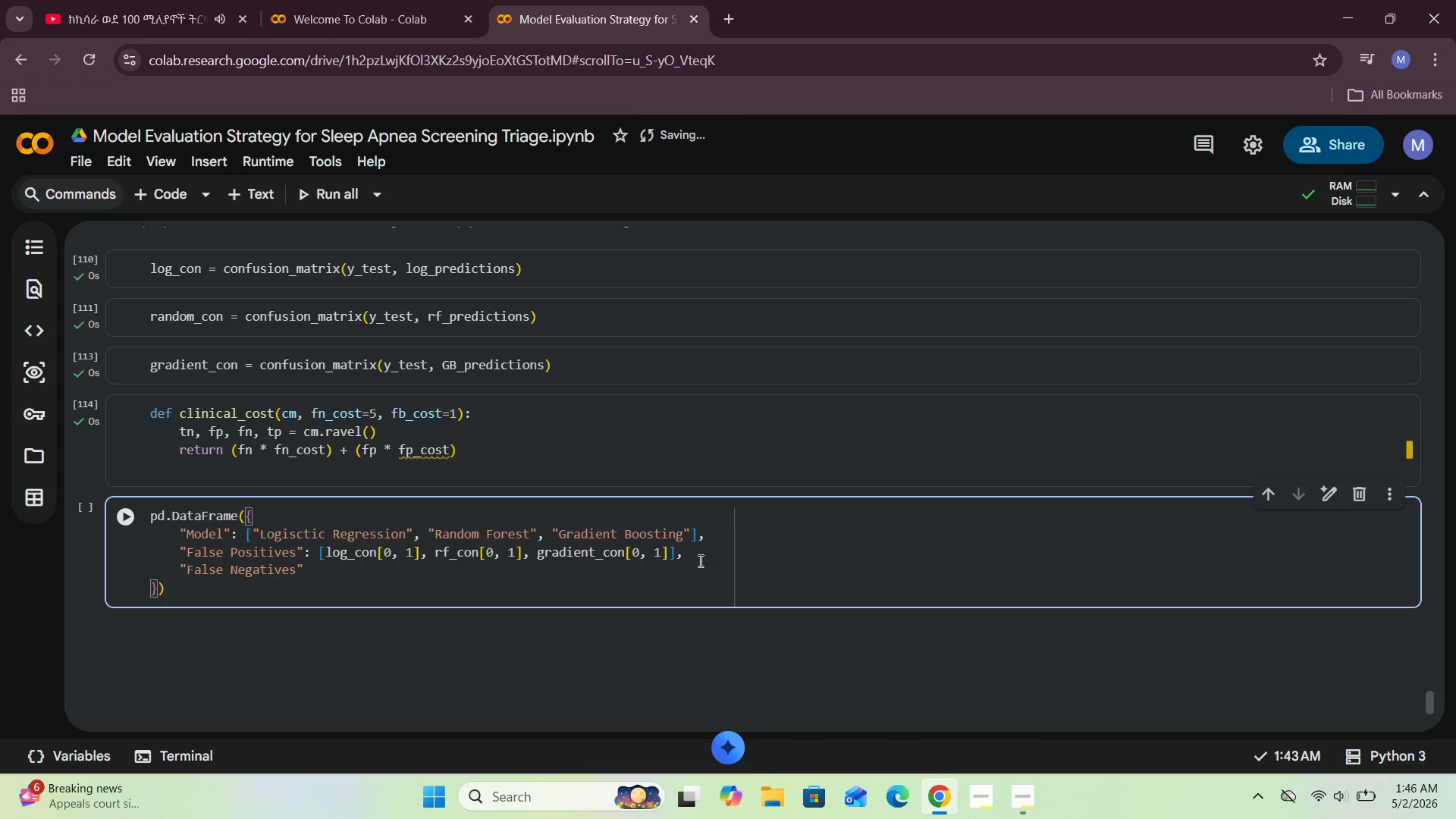 
hold_key(key=ArrowRight, duration=1.05)
 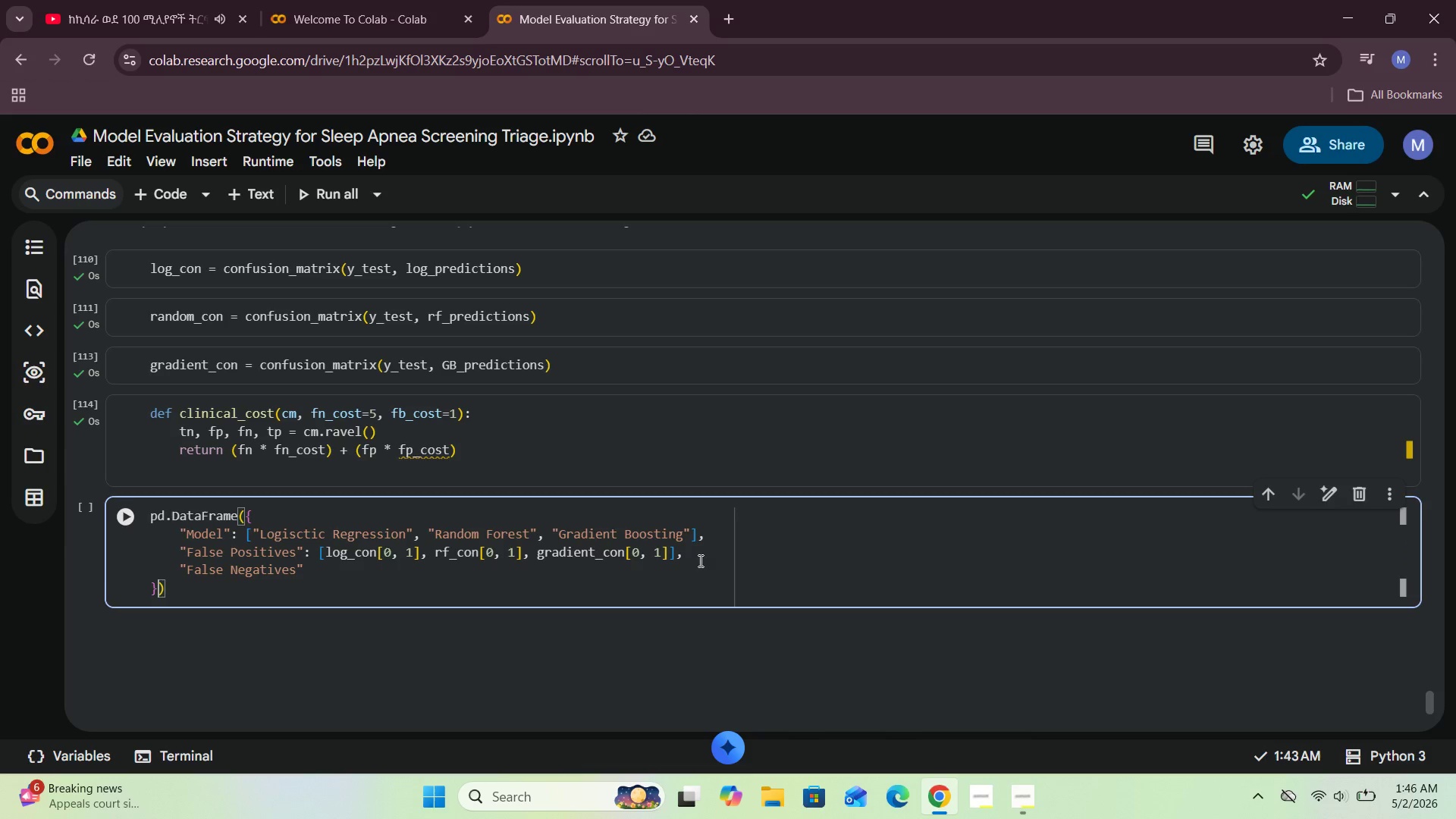 
key(ArrowUp)
 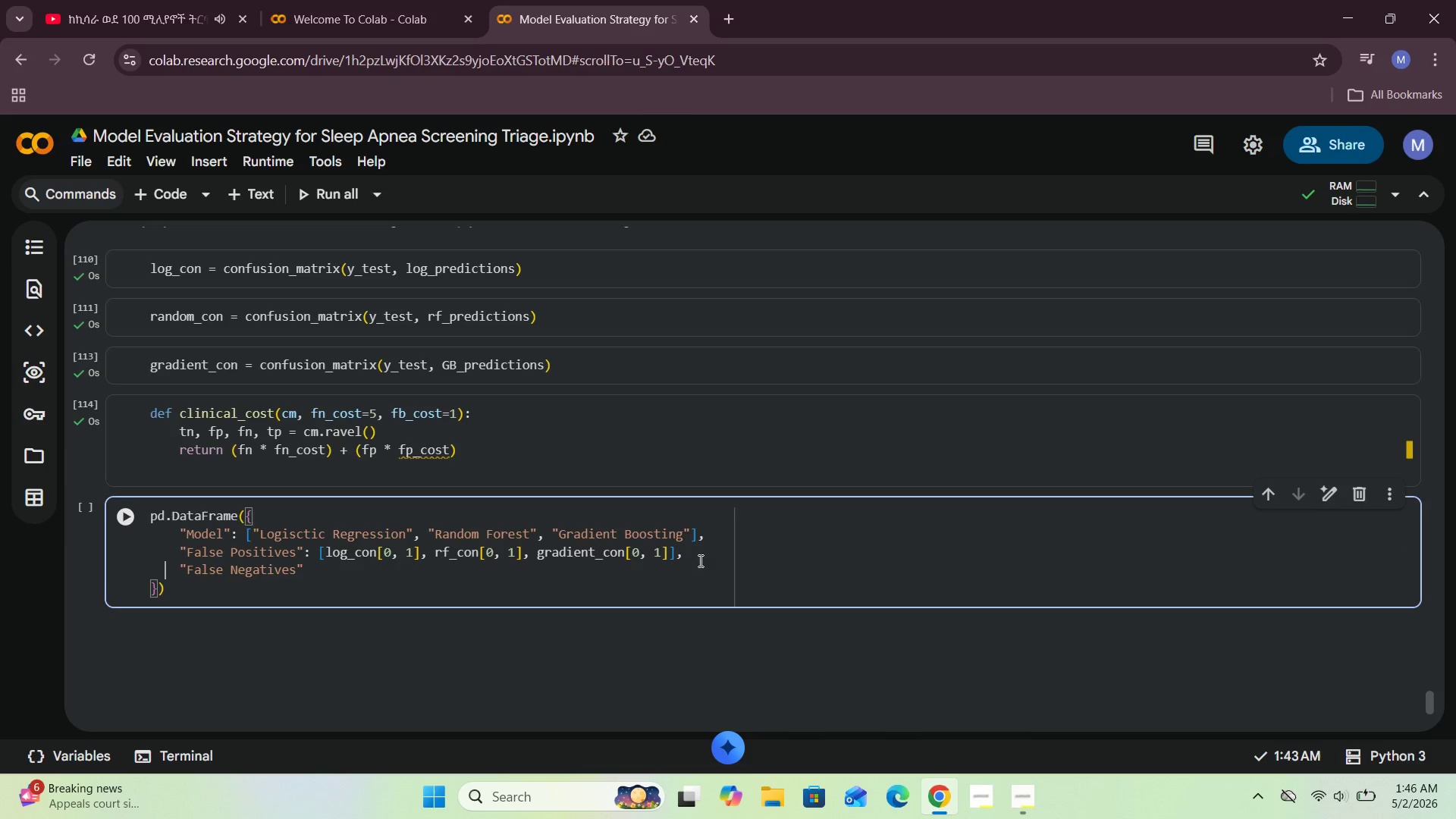 
hold_key(key=ArrowRight, duration=1.05)
 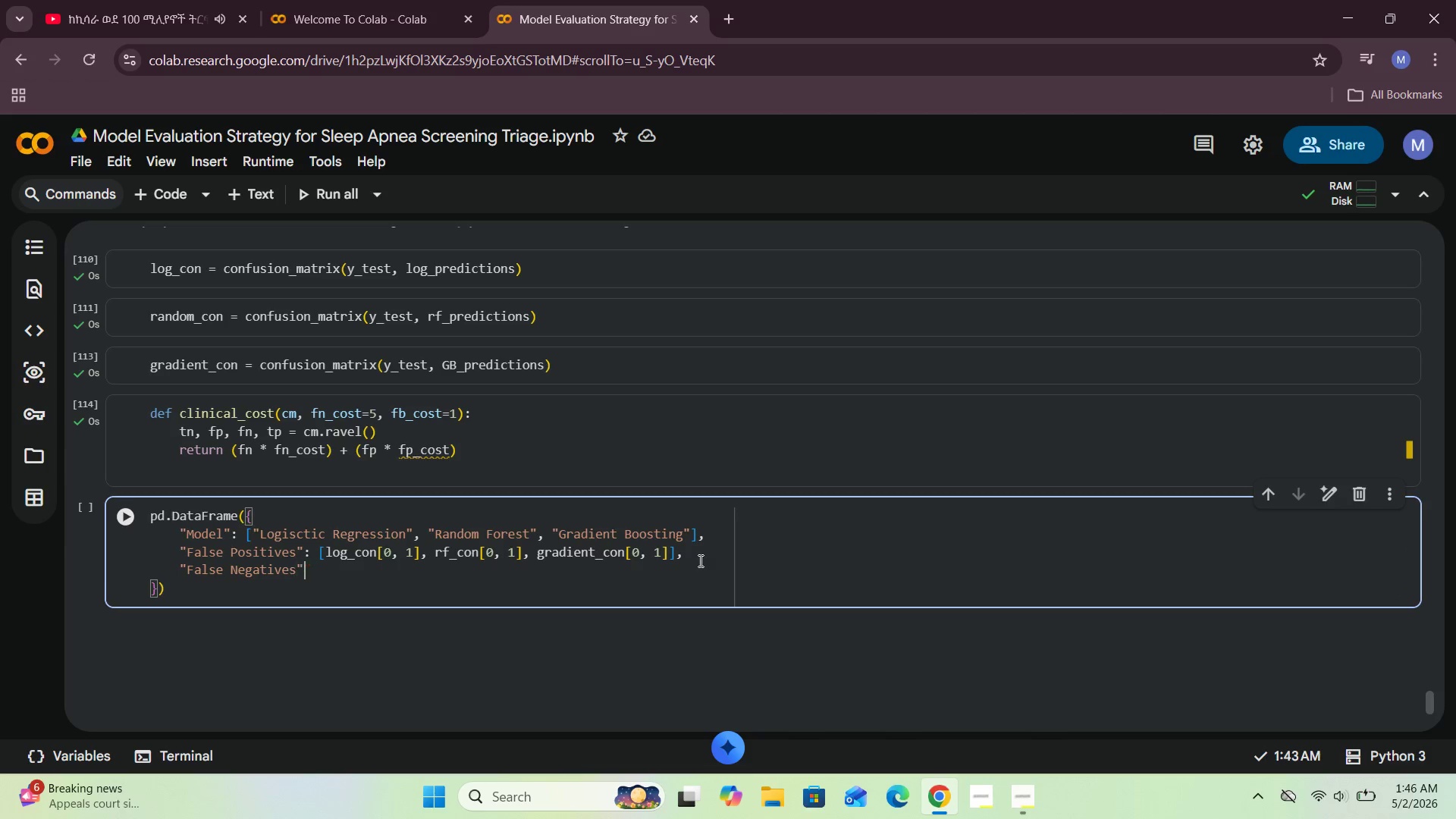 
key(ArrowRight)
 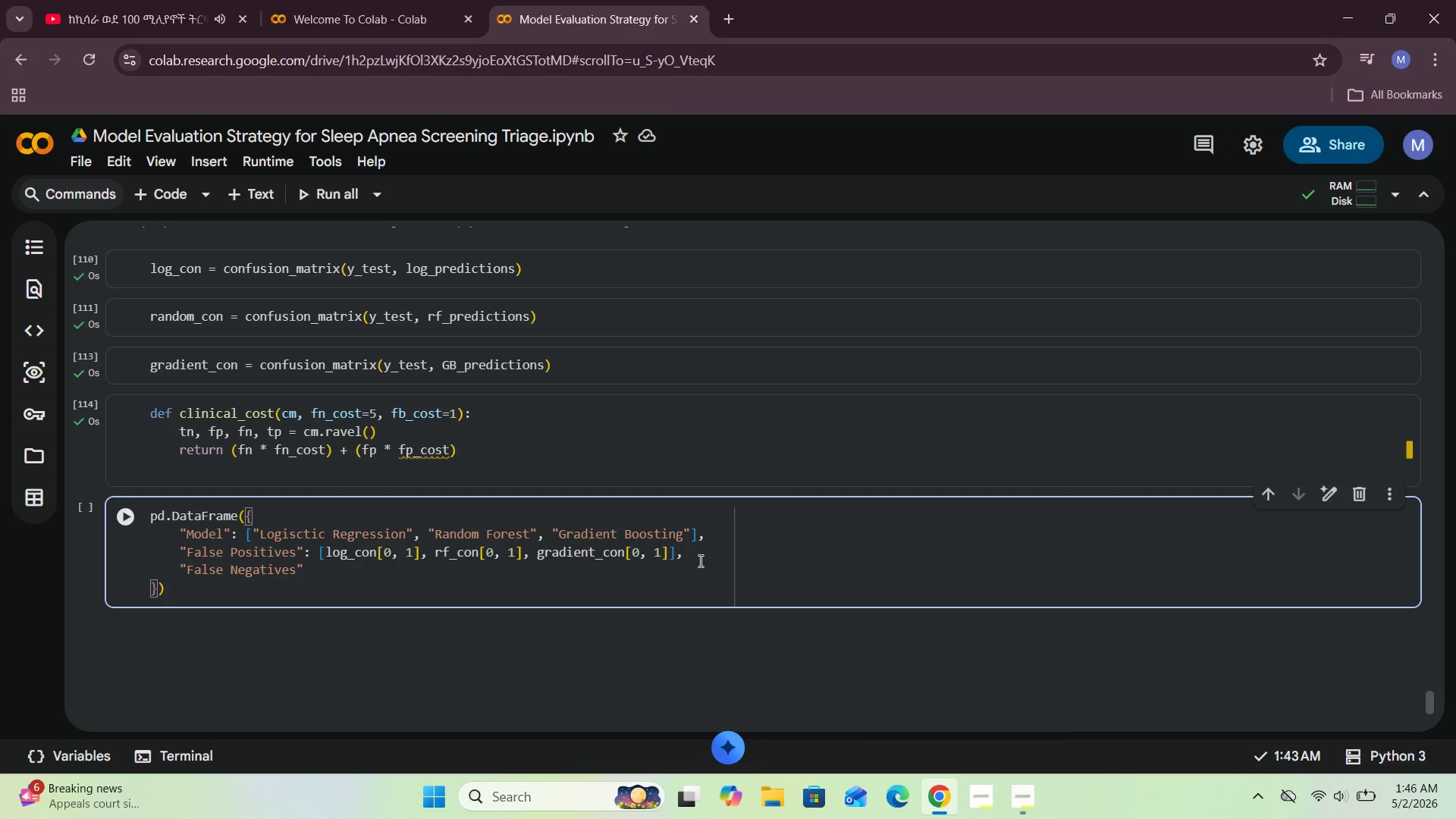 
type(: [lon)
key(Backspace)
type(g_con)
 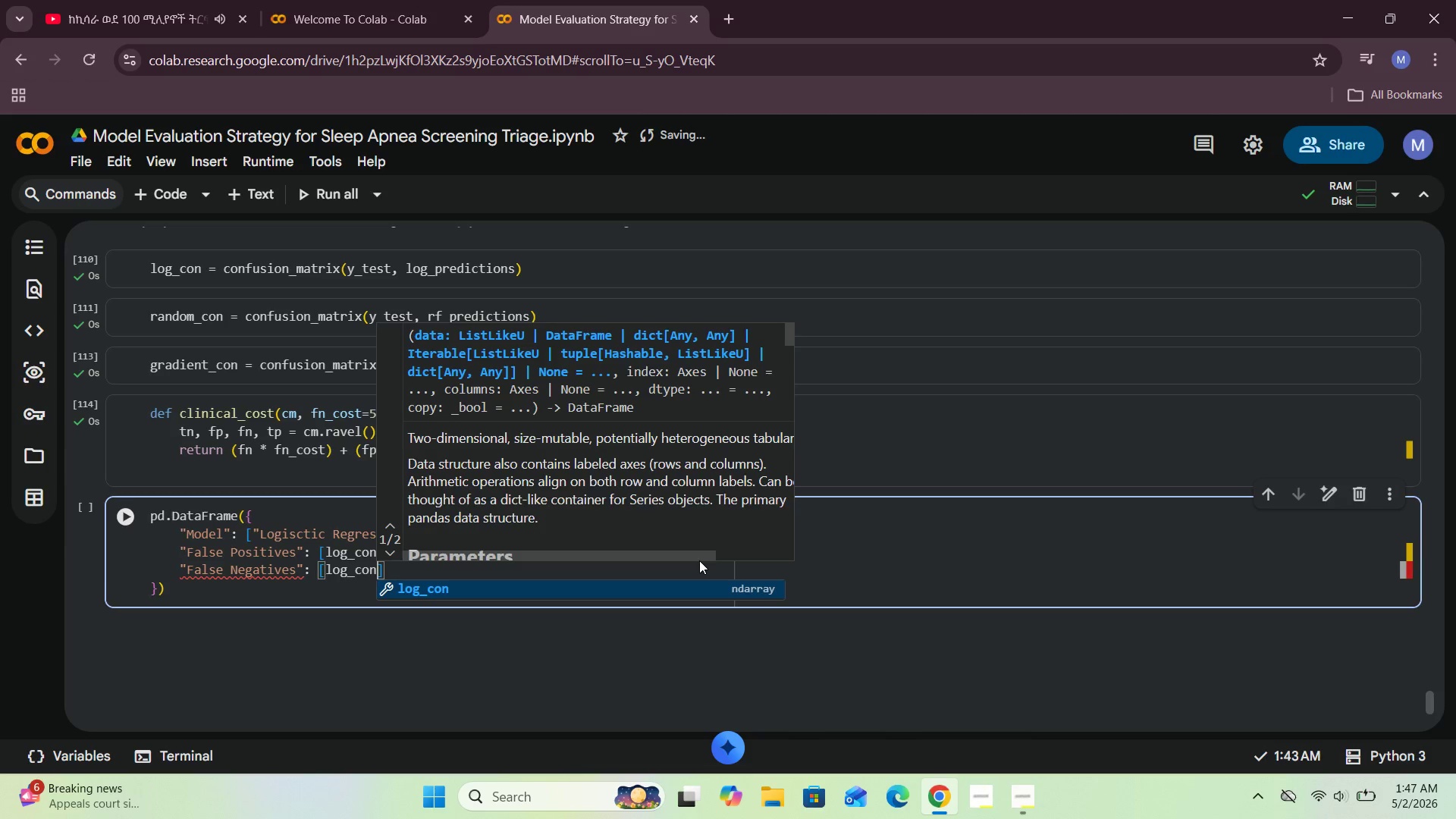 
wait(20.25)
 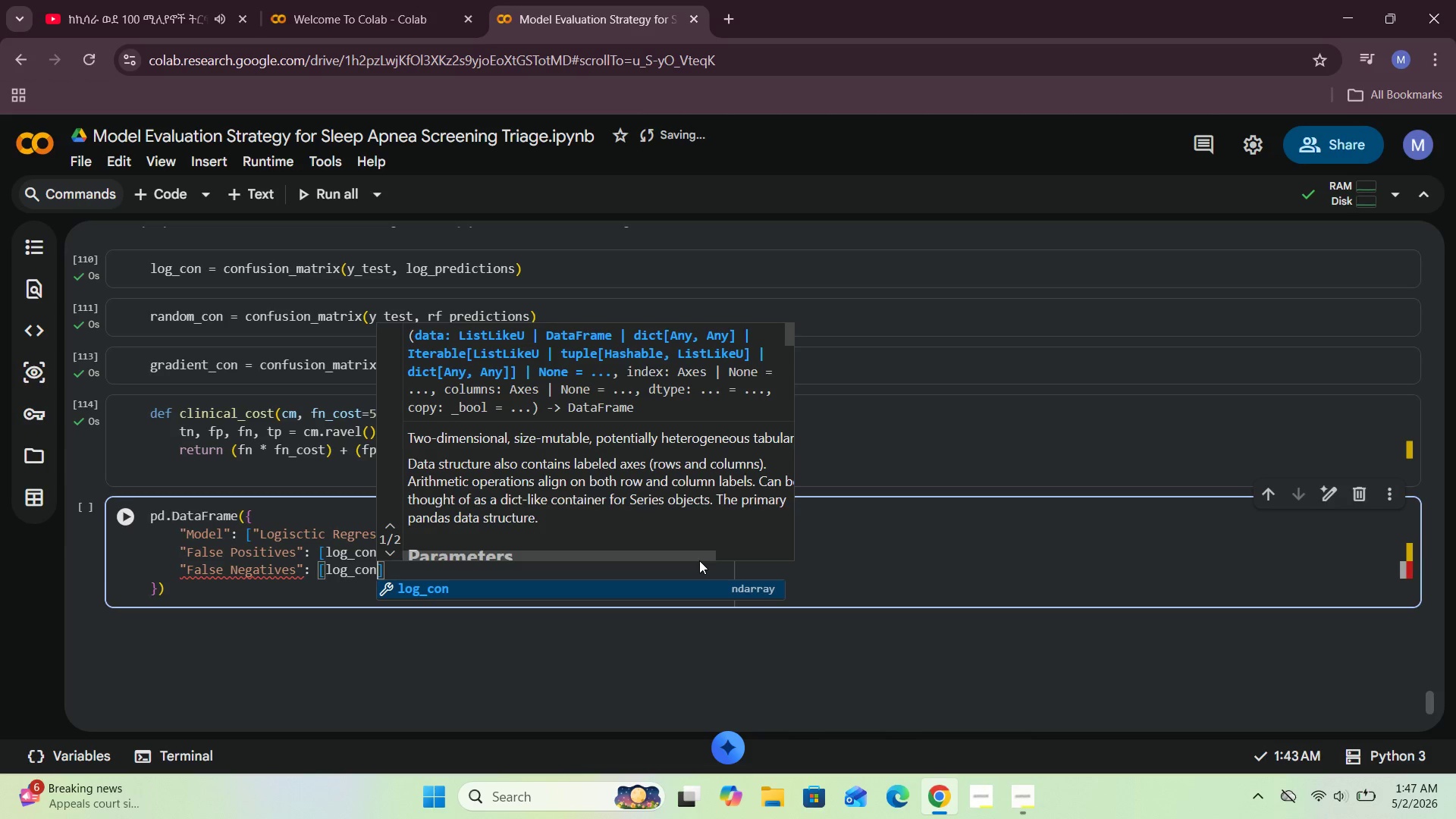 
key(BracketLeft)
 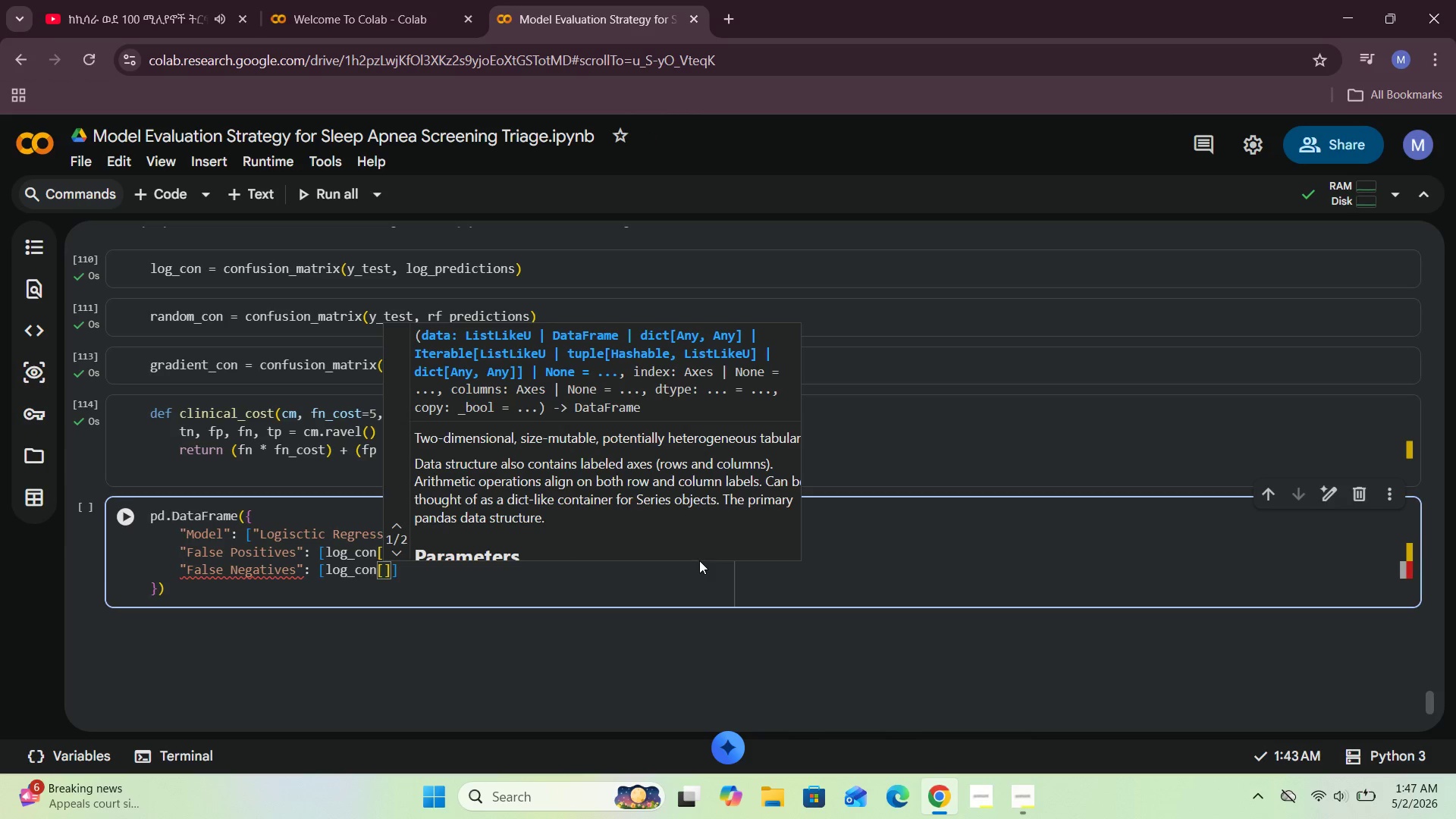 
key(1)
 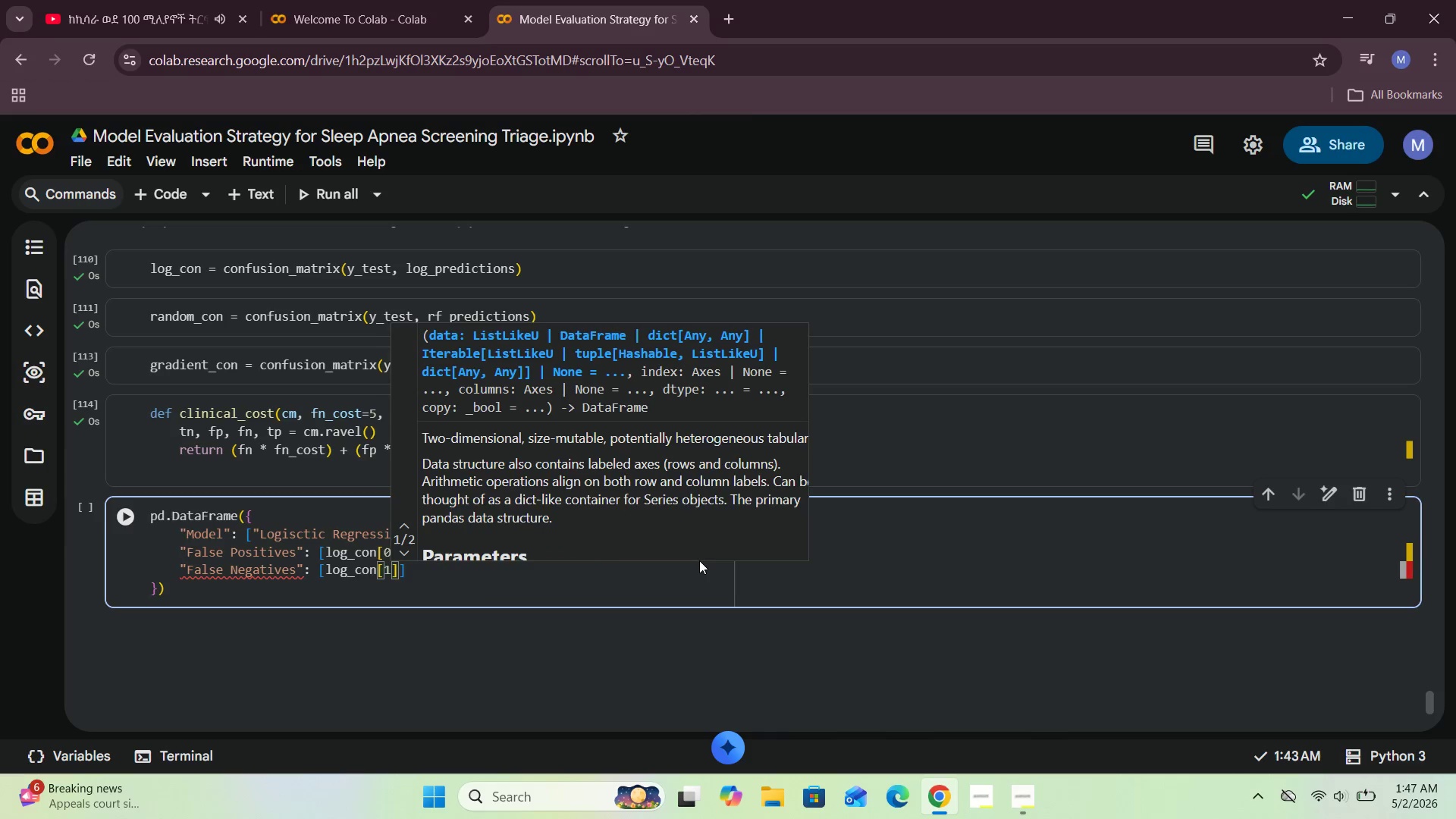 
key(Comma)
 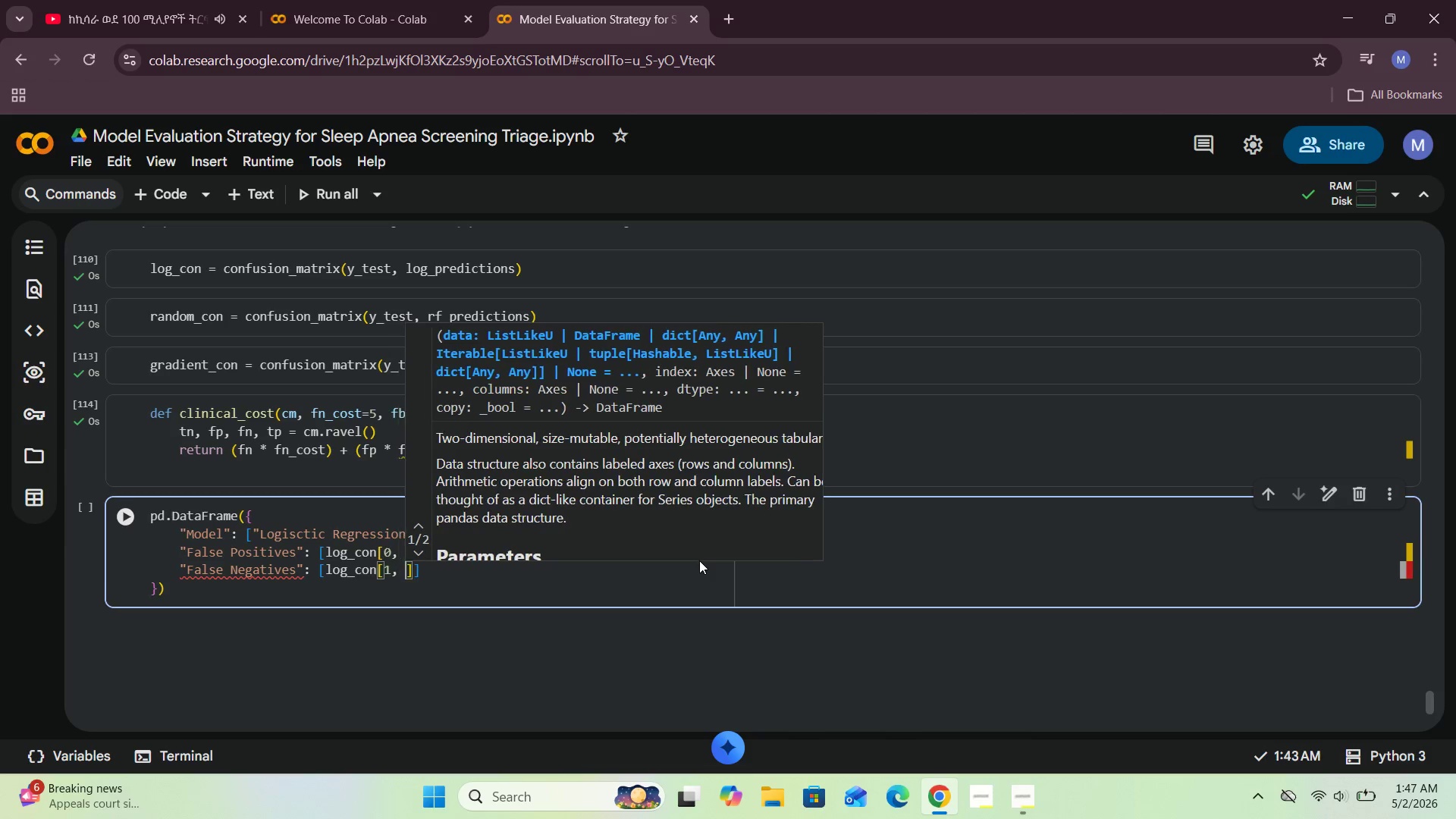 
key(Space)
 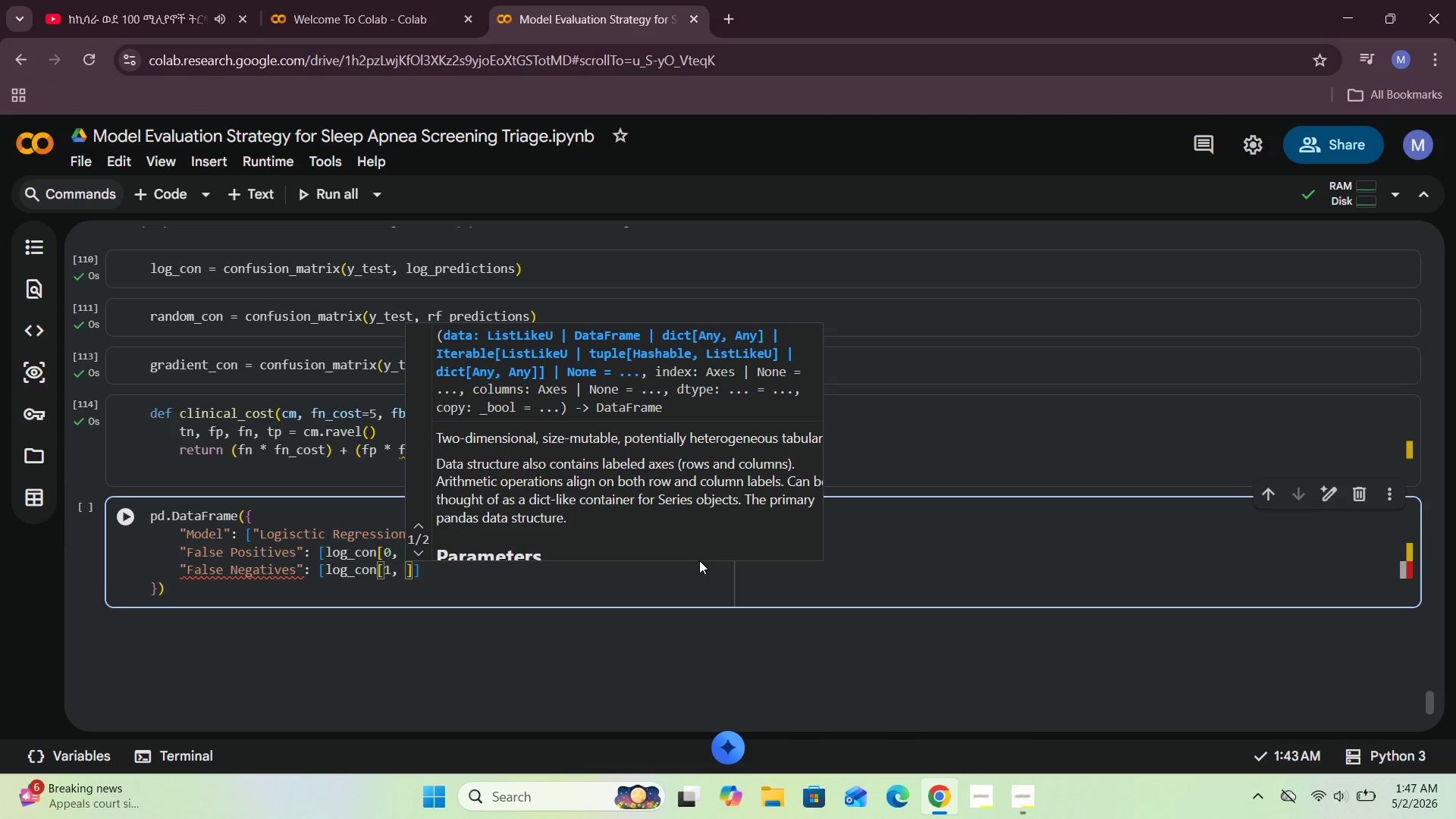 
key(0)
 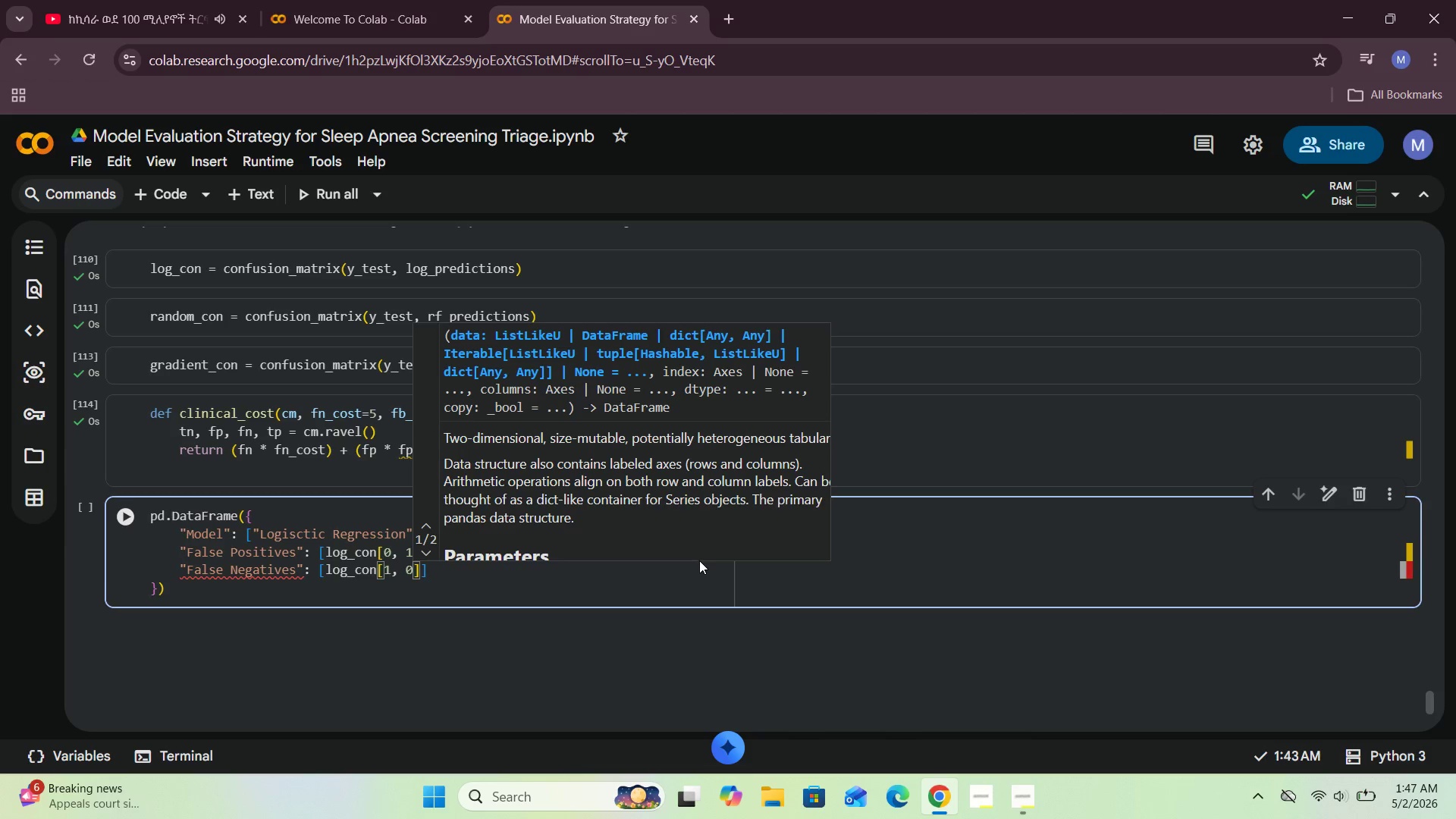 
key(ArrowRight)
 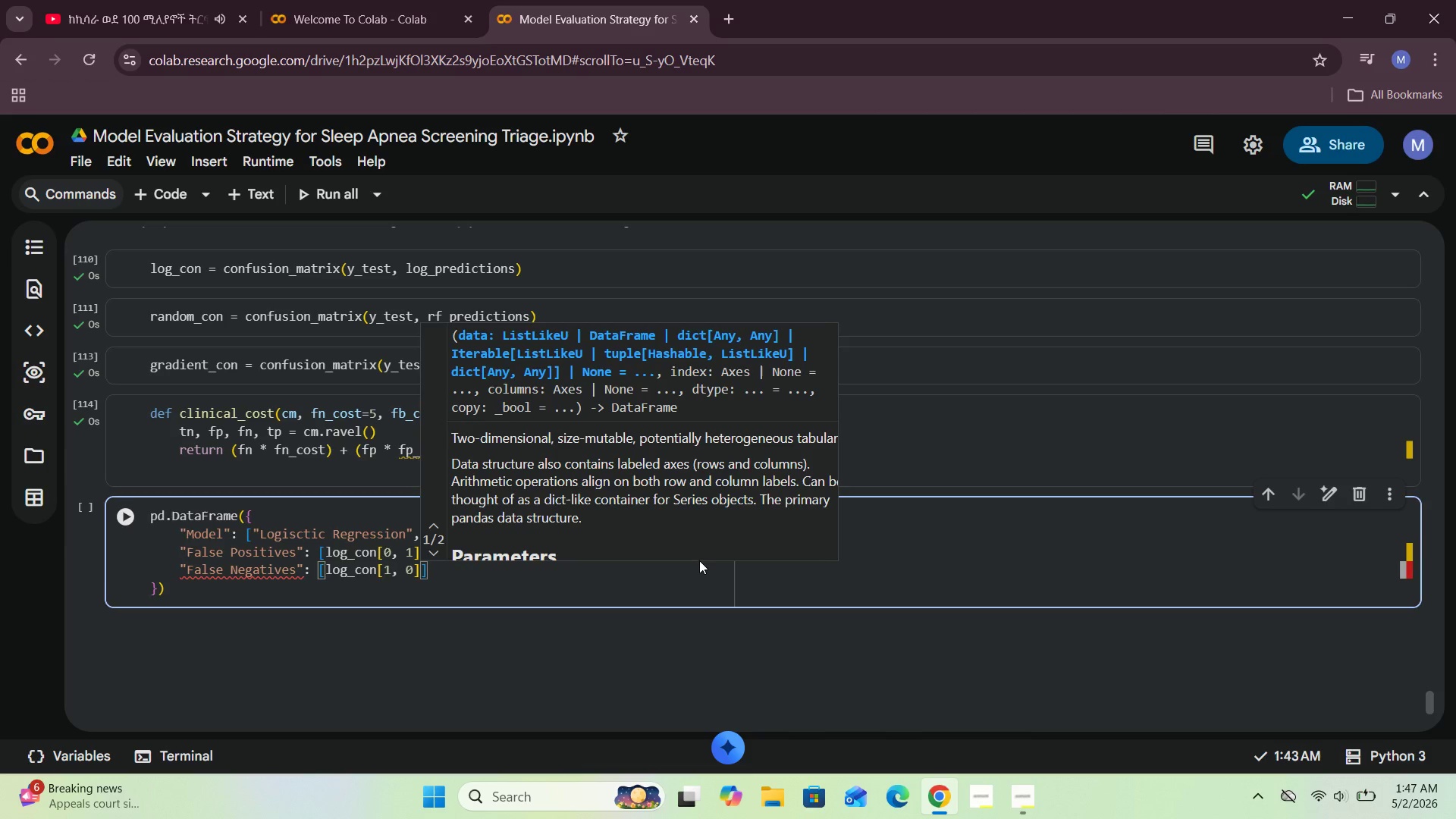 
key(Comma)
 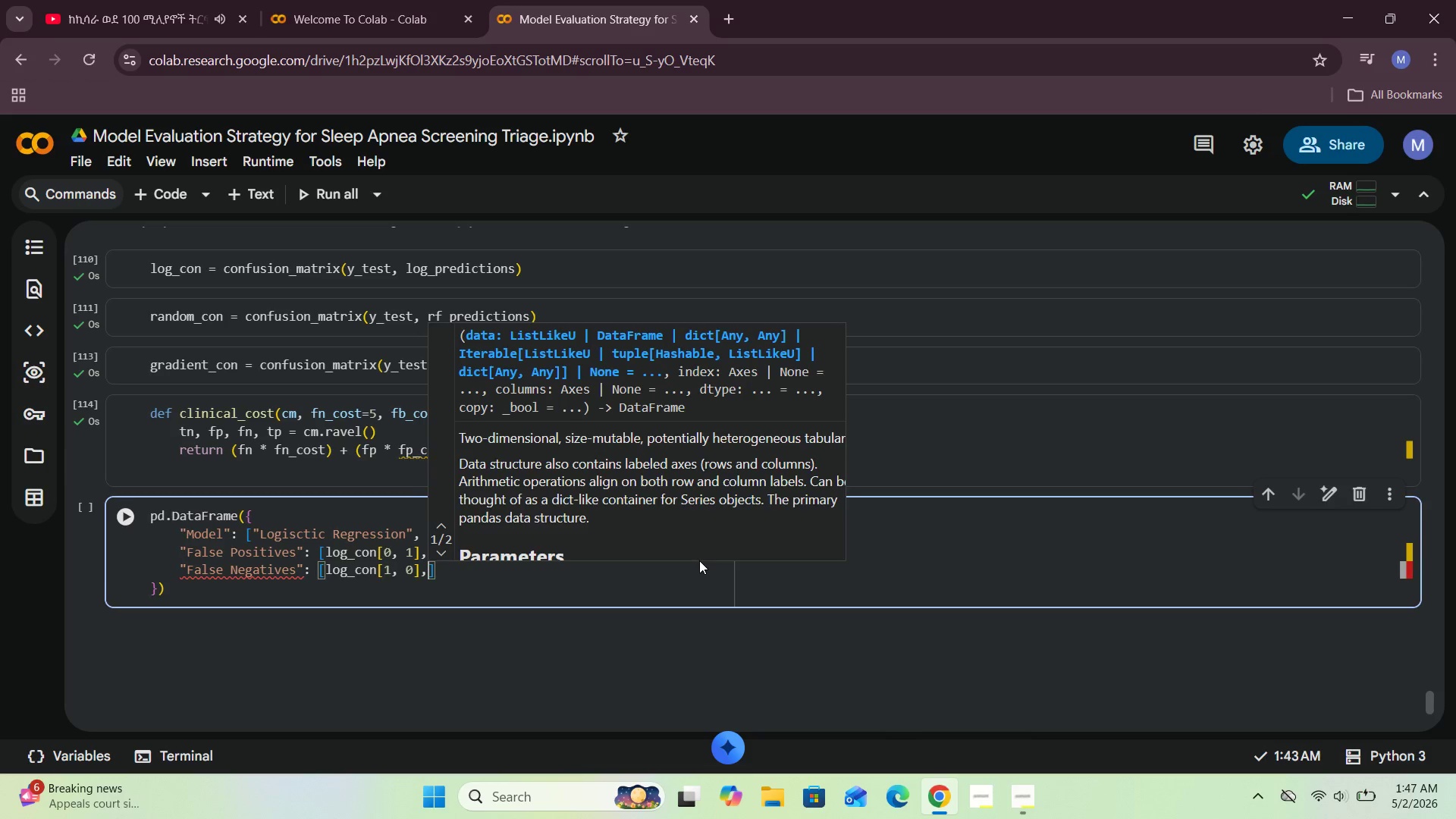 
key(Space)
 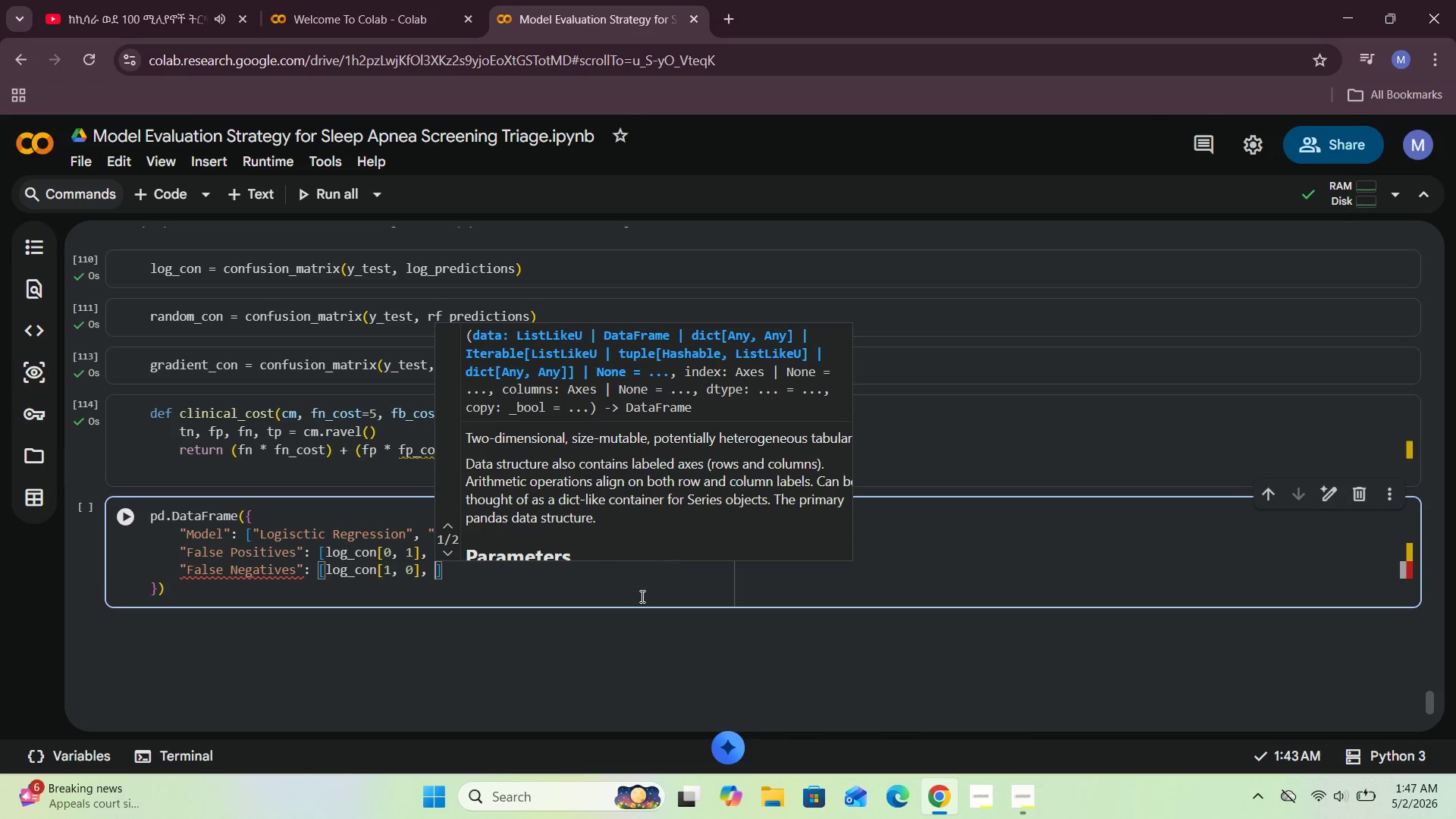 
left_click([641, 597])
 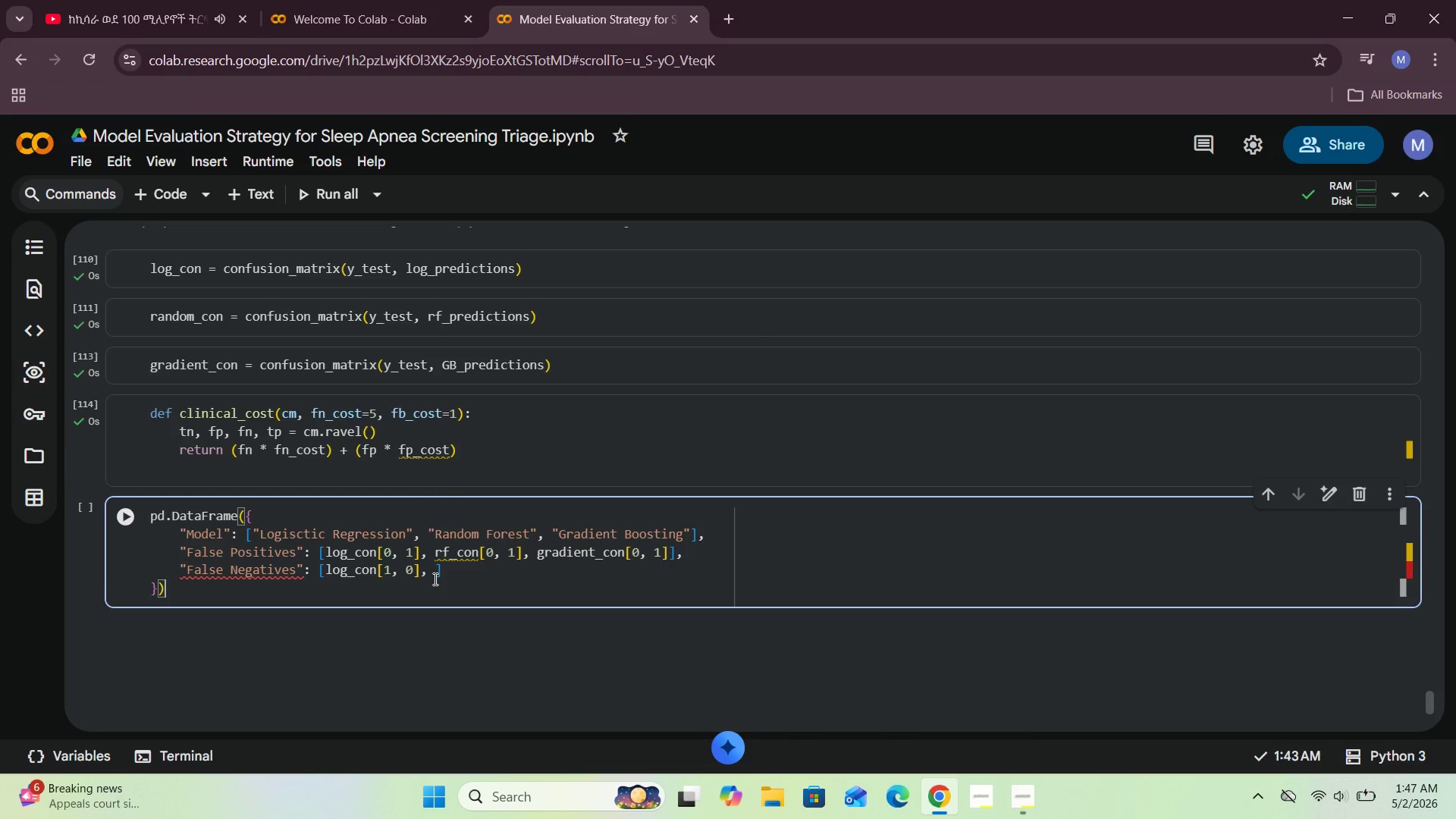 
left_click([435, 571])
 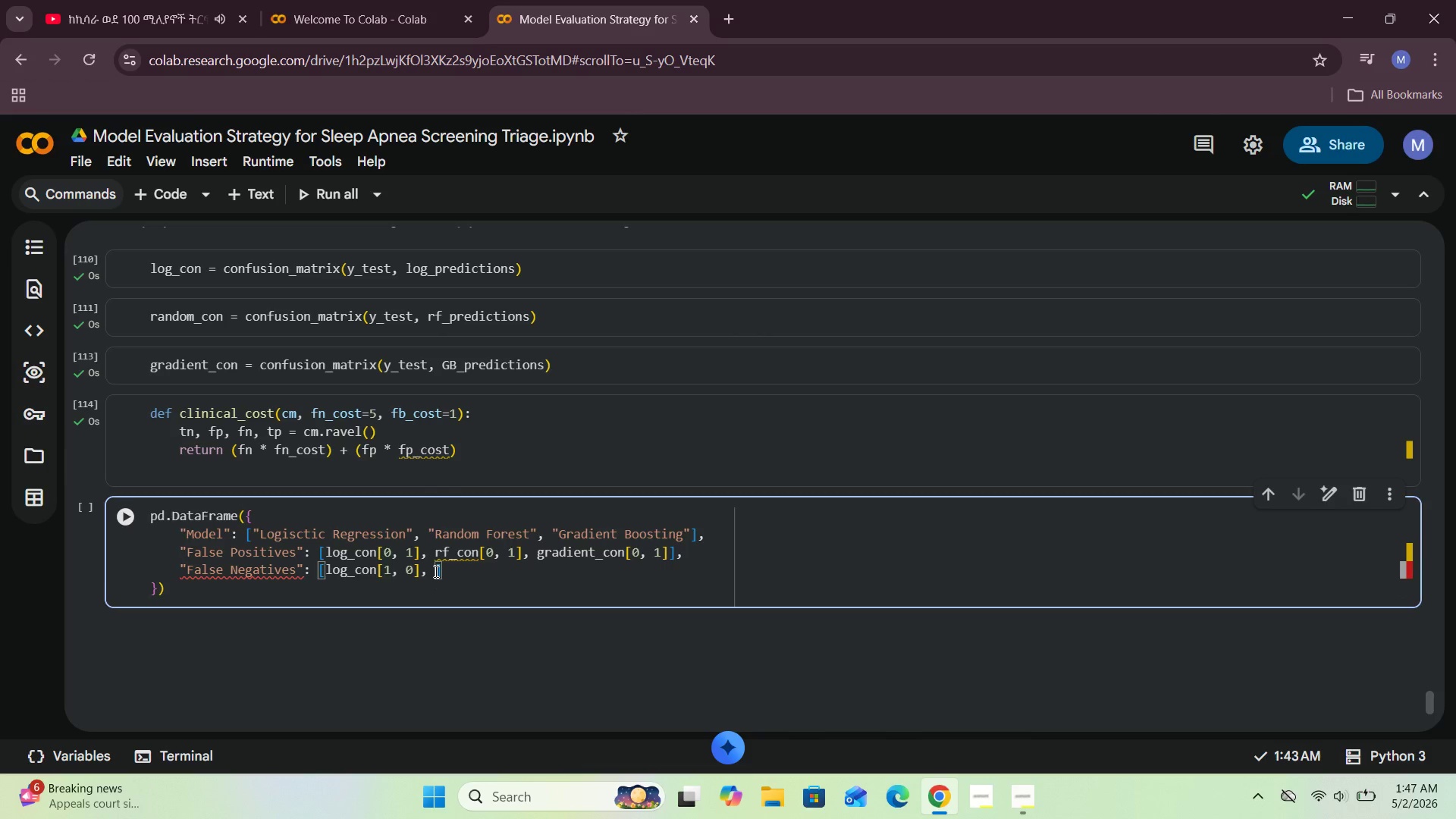 
type(rf_con[1, 0)
 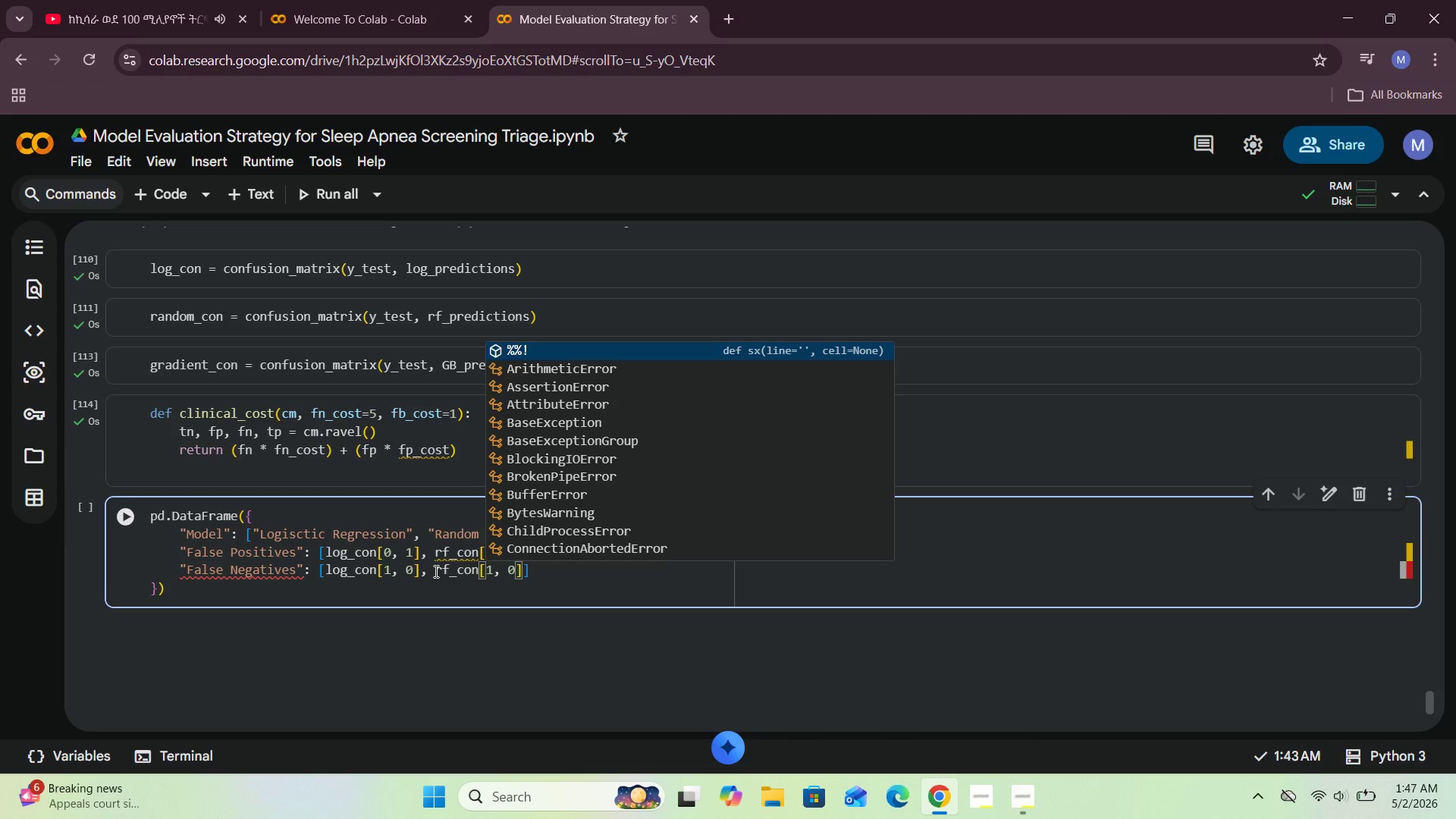 
key(ArrowRight)
 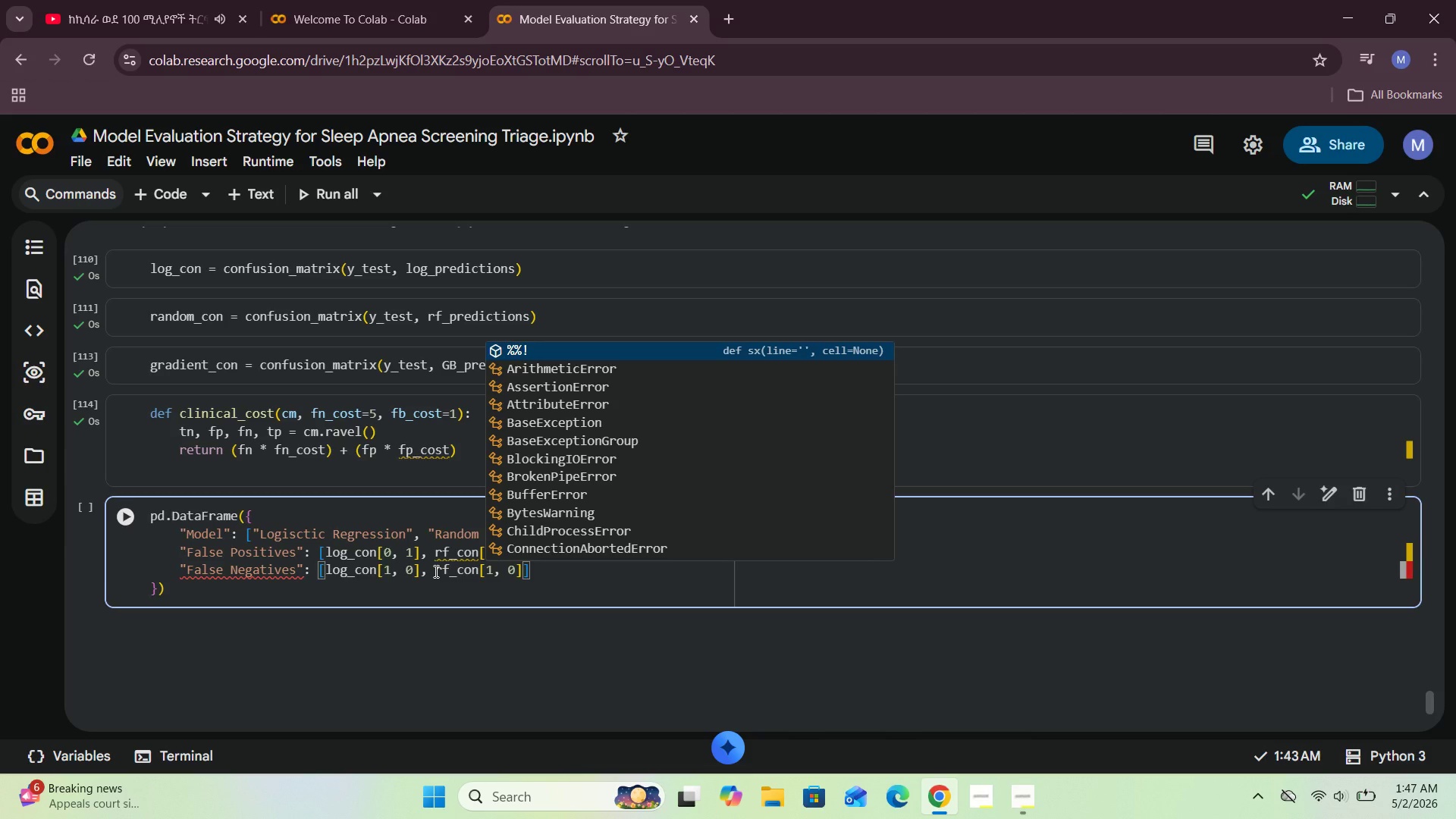 
key(Comma)
 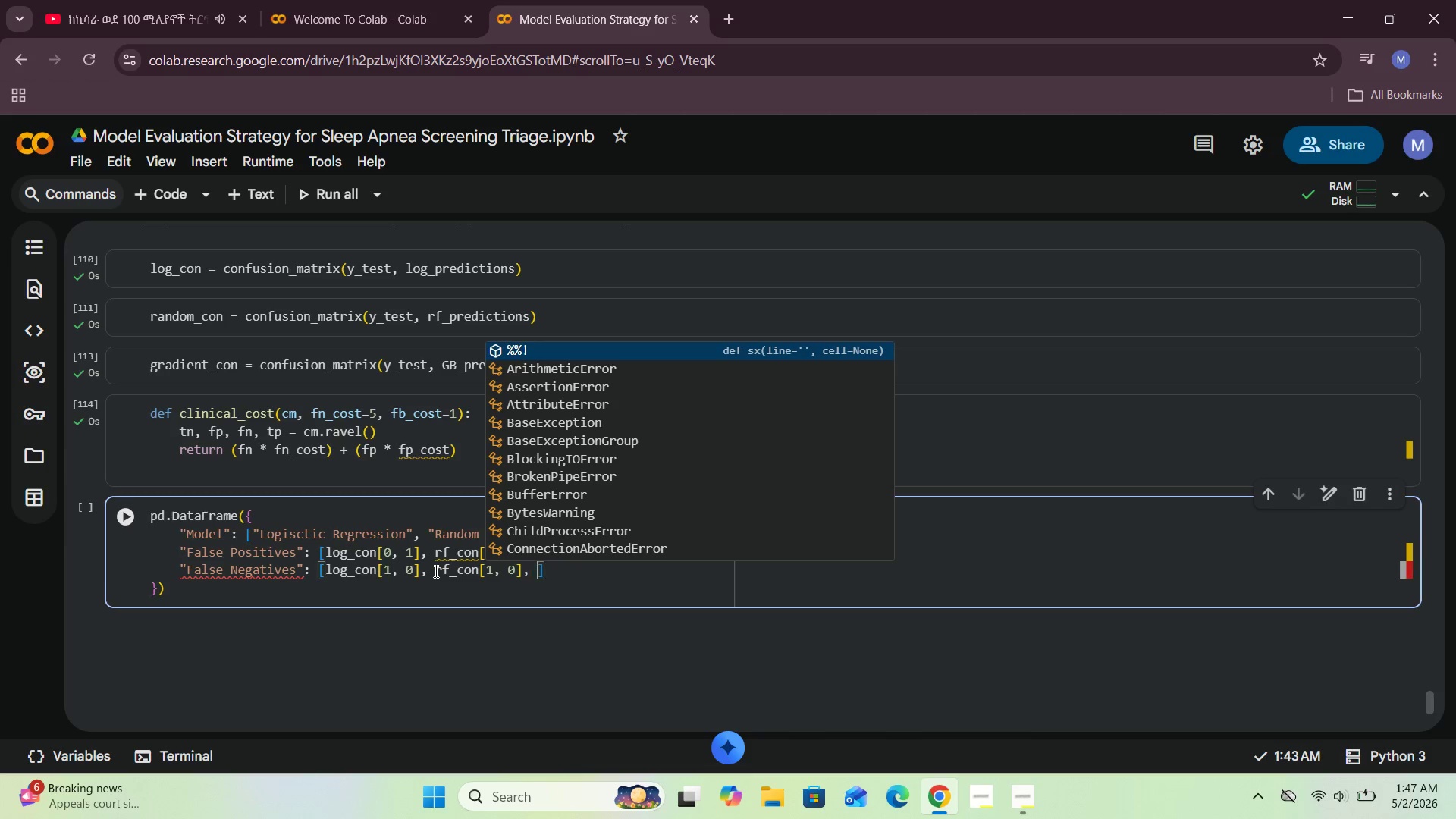 
key(Space)
 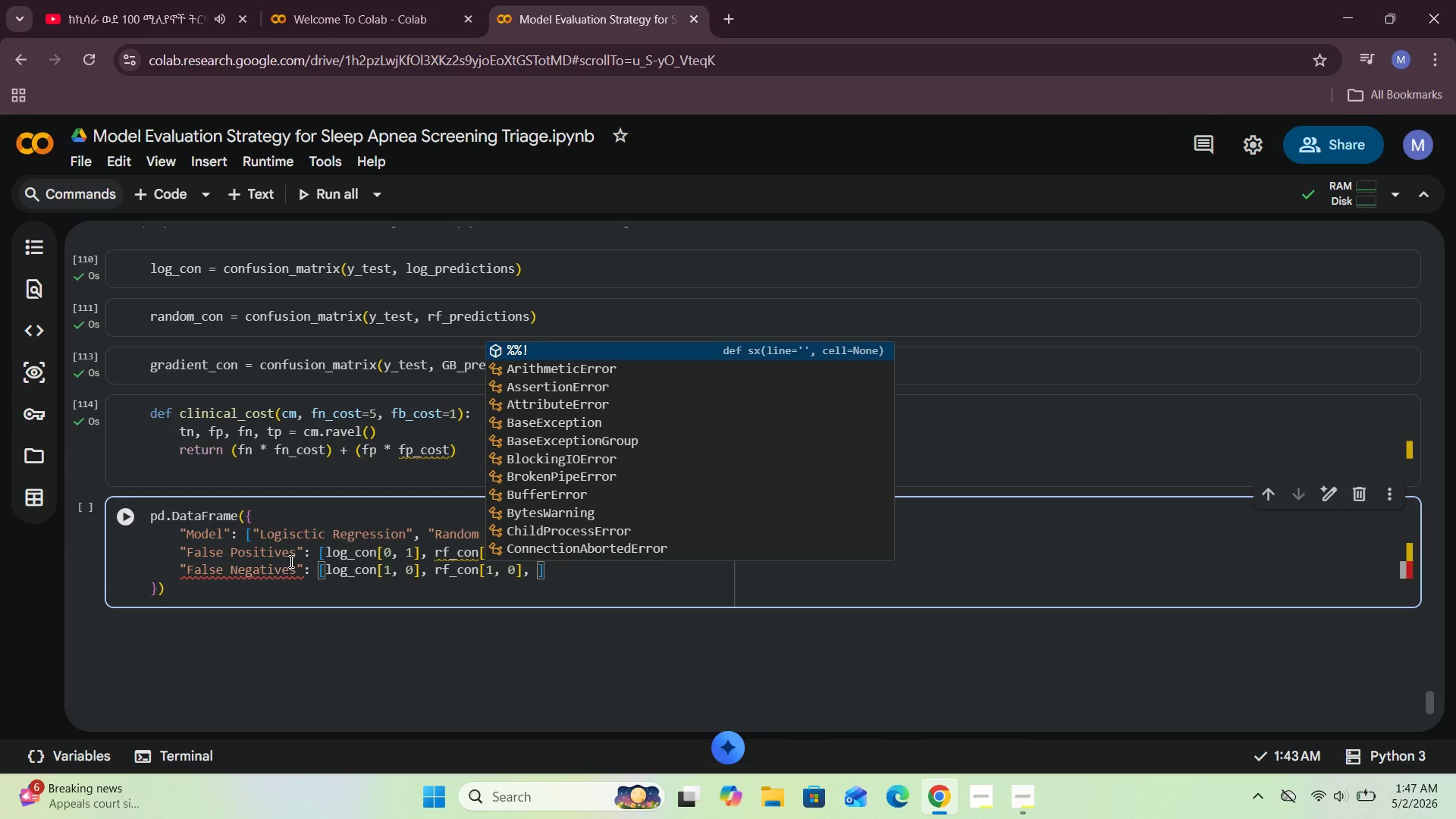 
left_click([300, 592])
 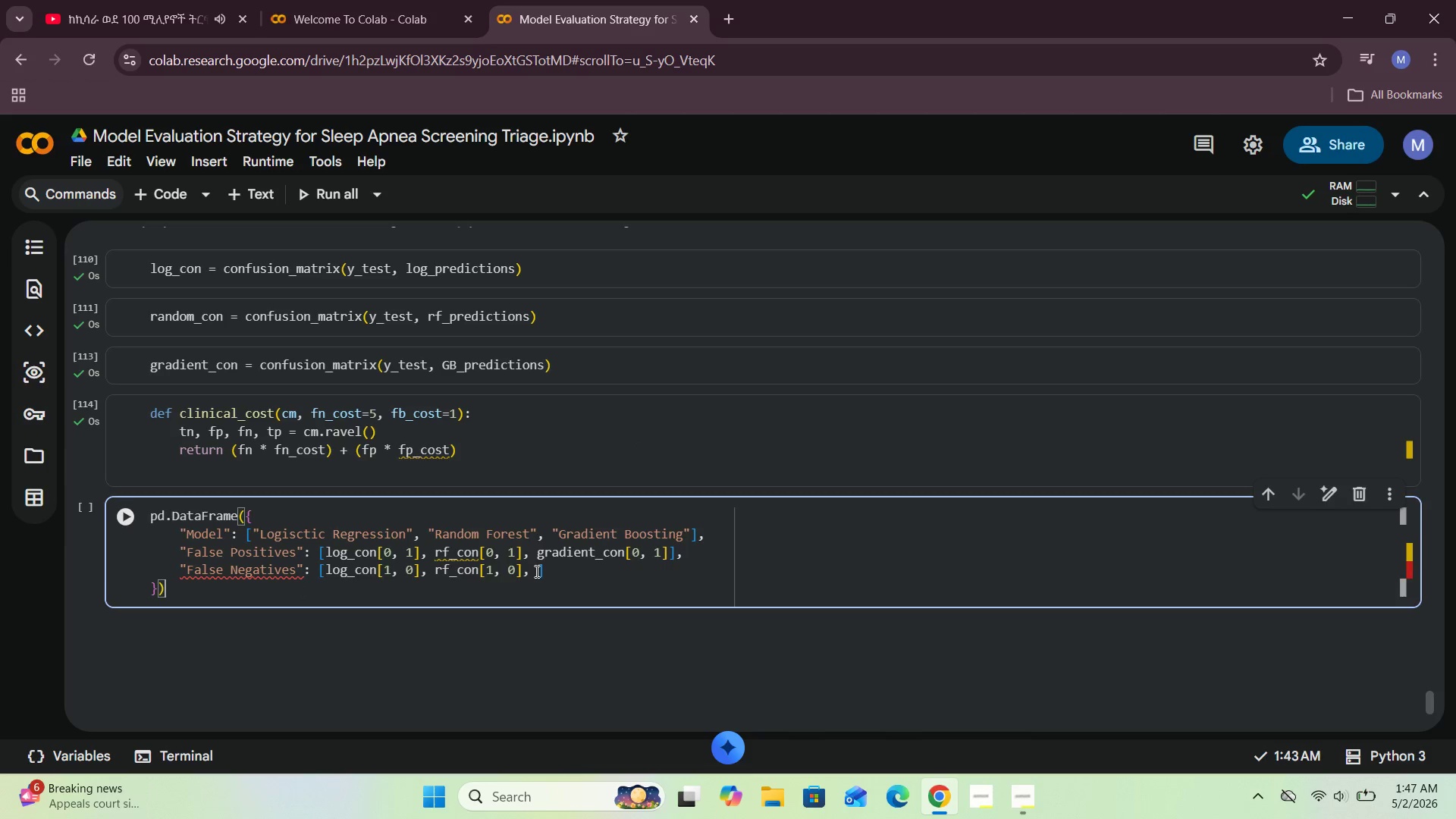 
left_click([538, 573])
 